 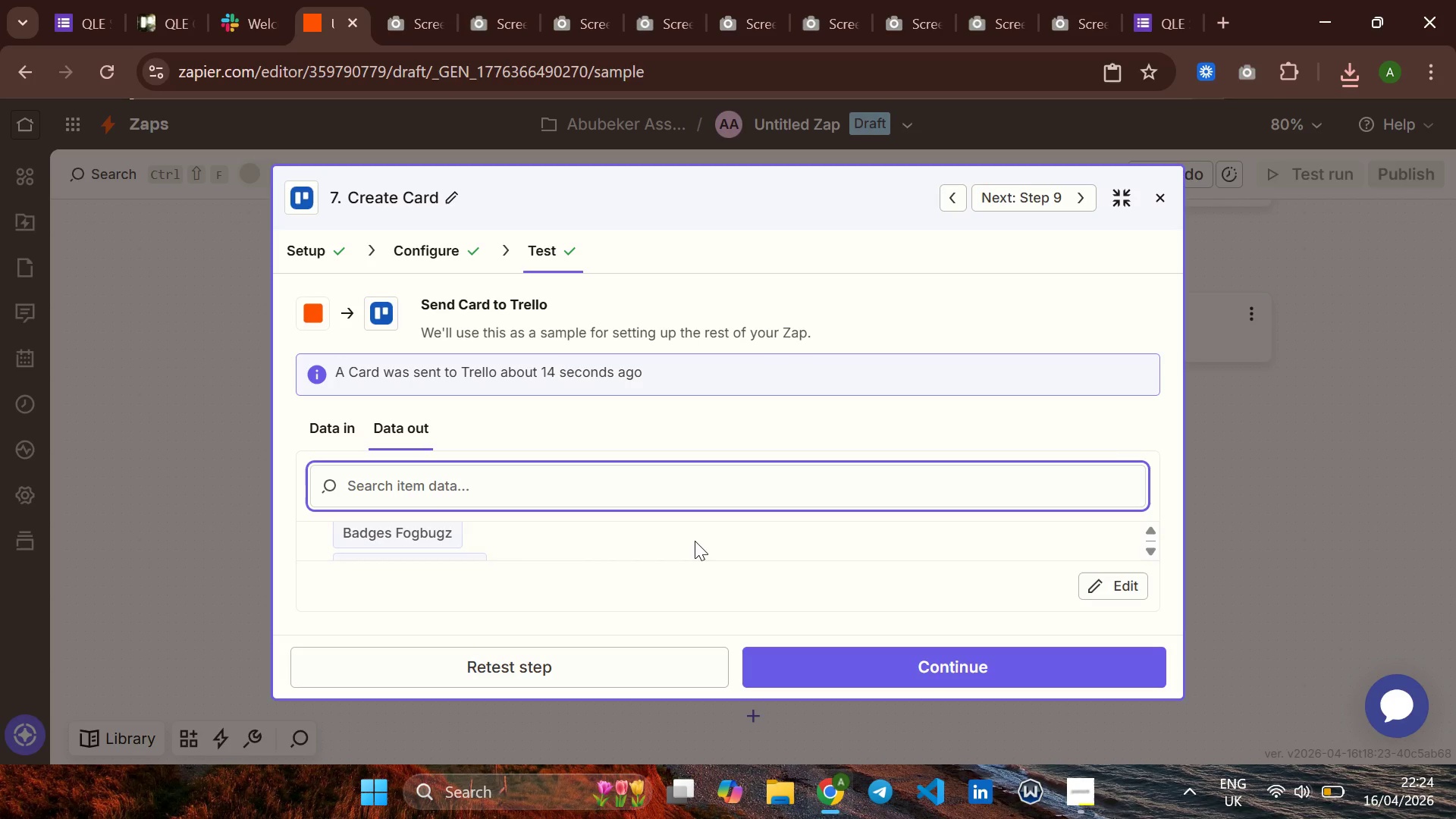 
left_click([145, 23])
 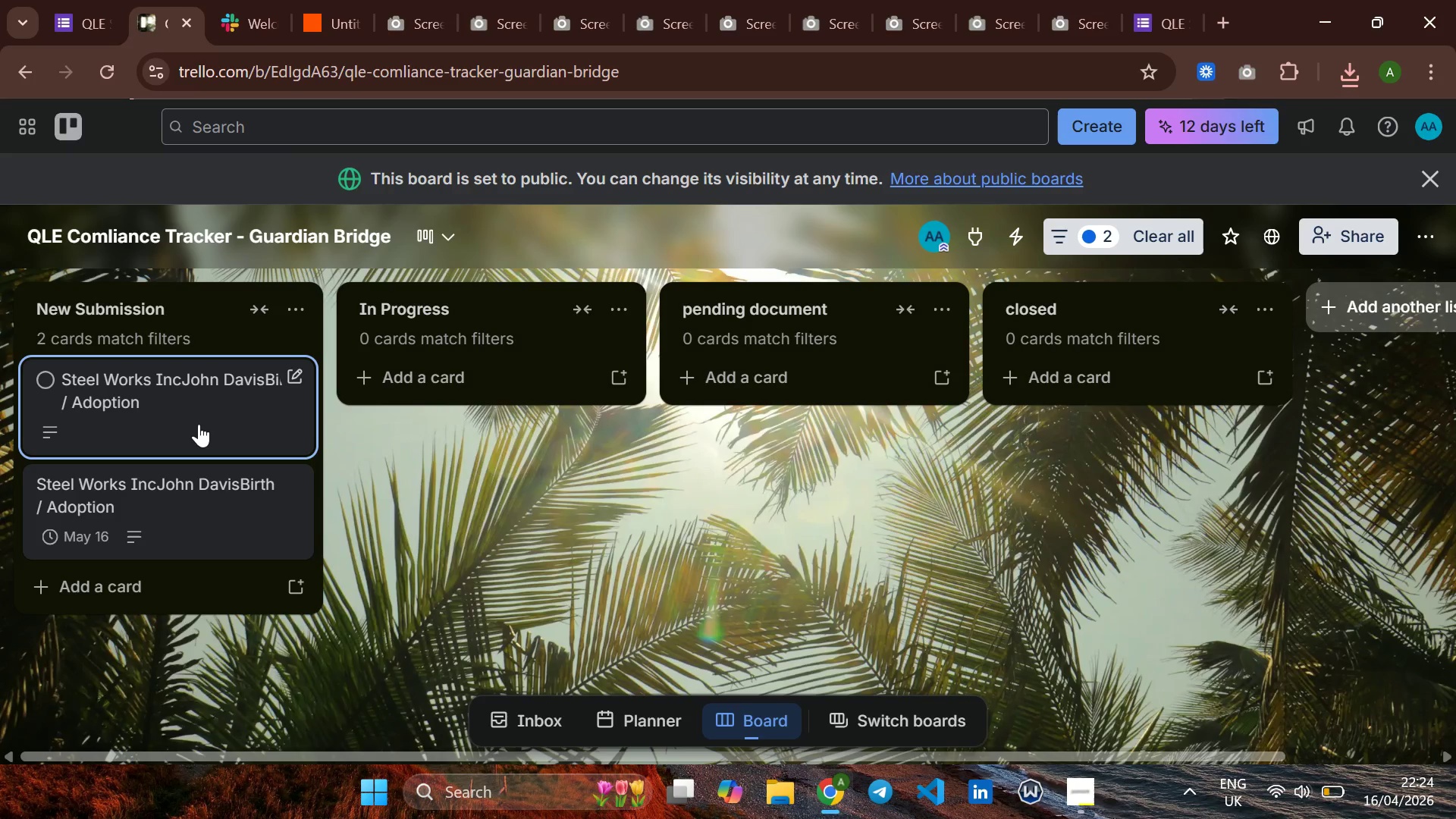 
left_click([199, 424])
 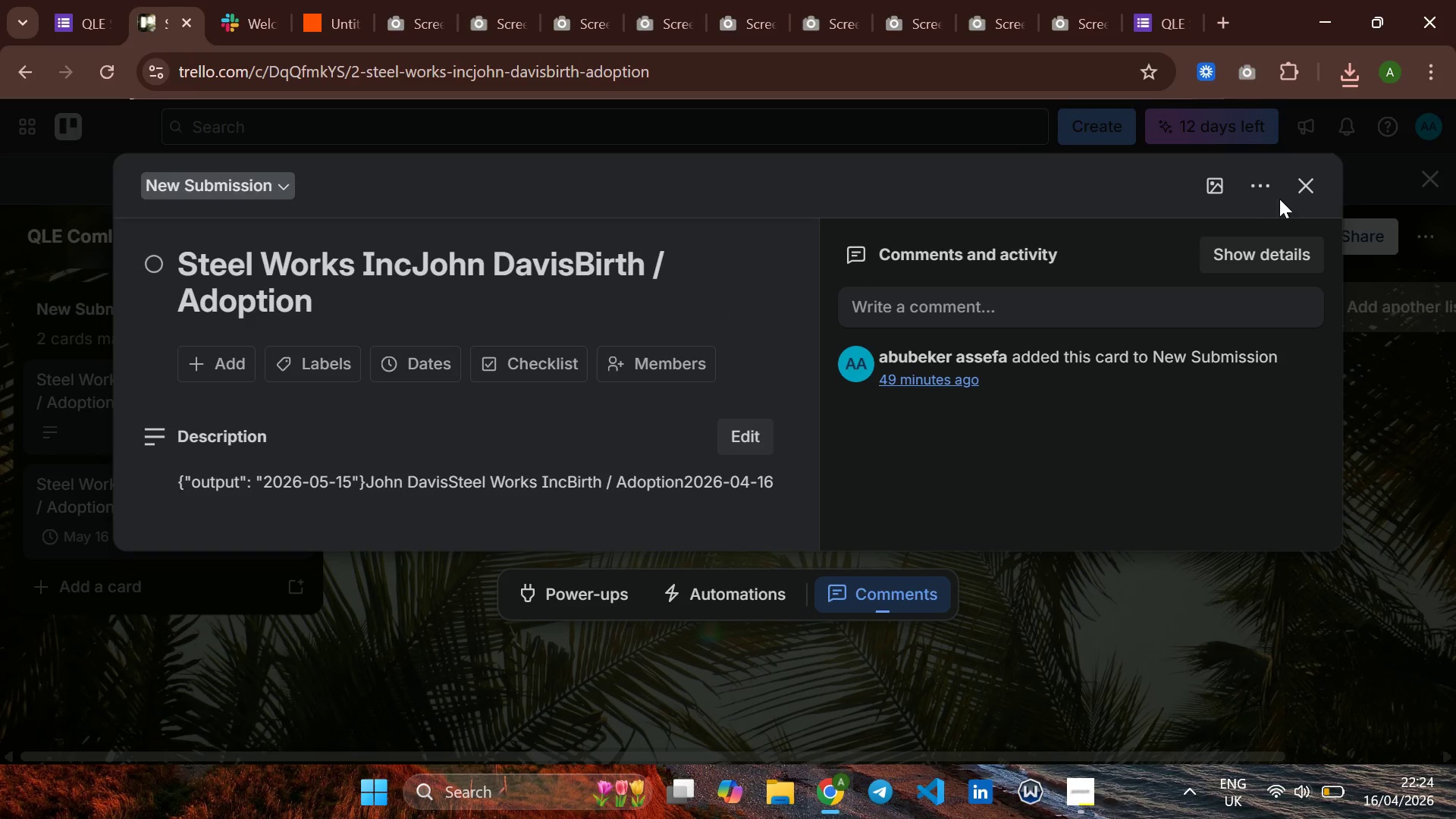 
left_click([1299, 187])
 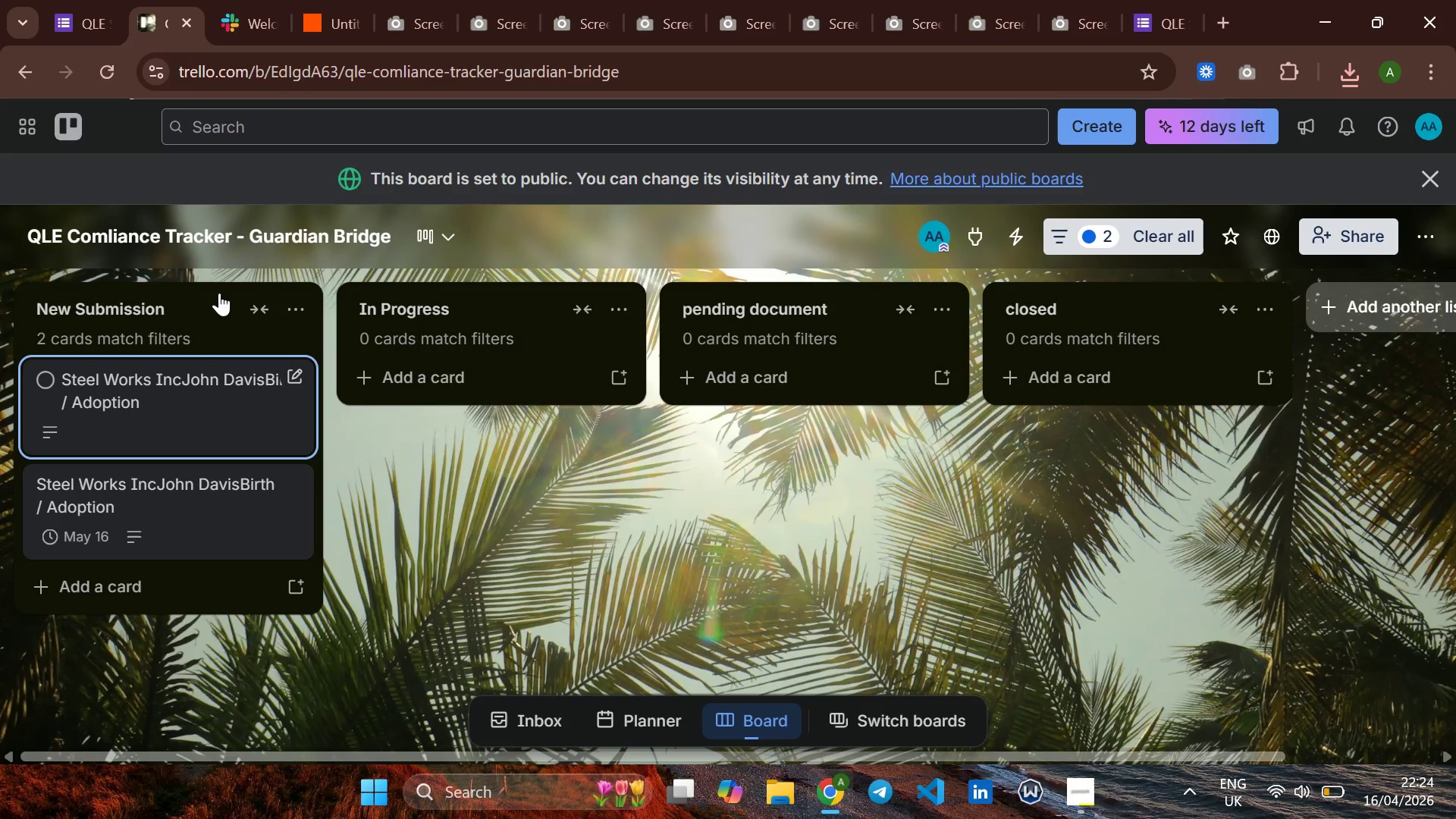 
left_click([195, 296])
 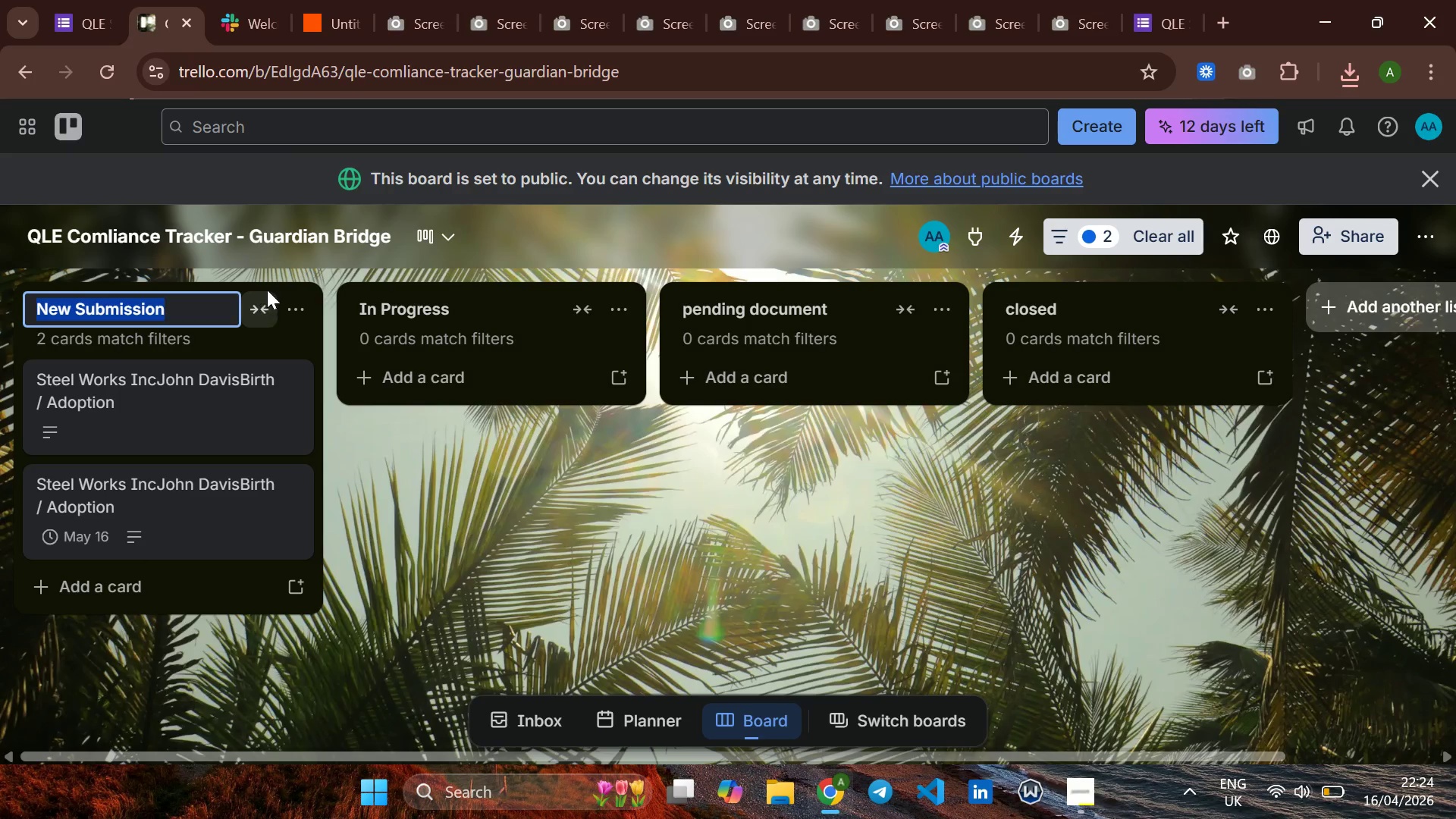 
wait(6.16)
 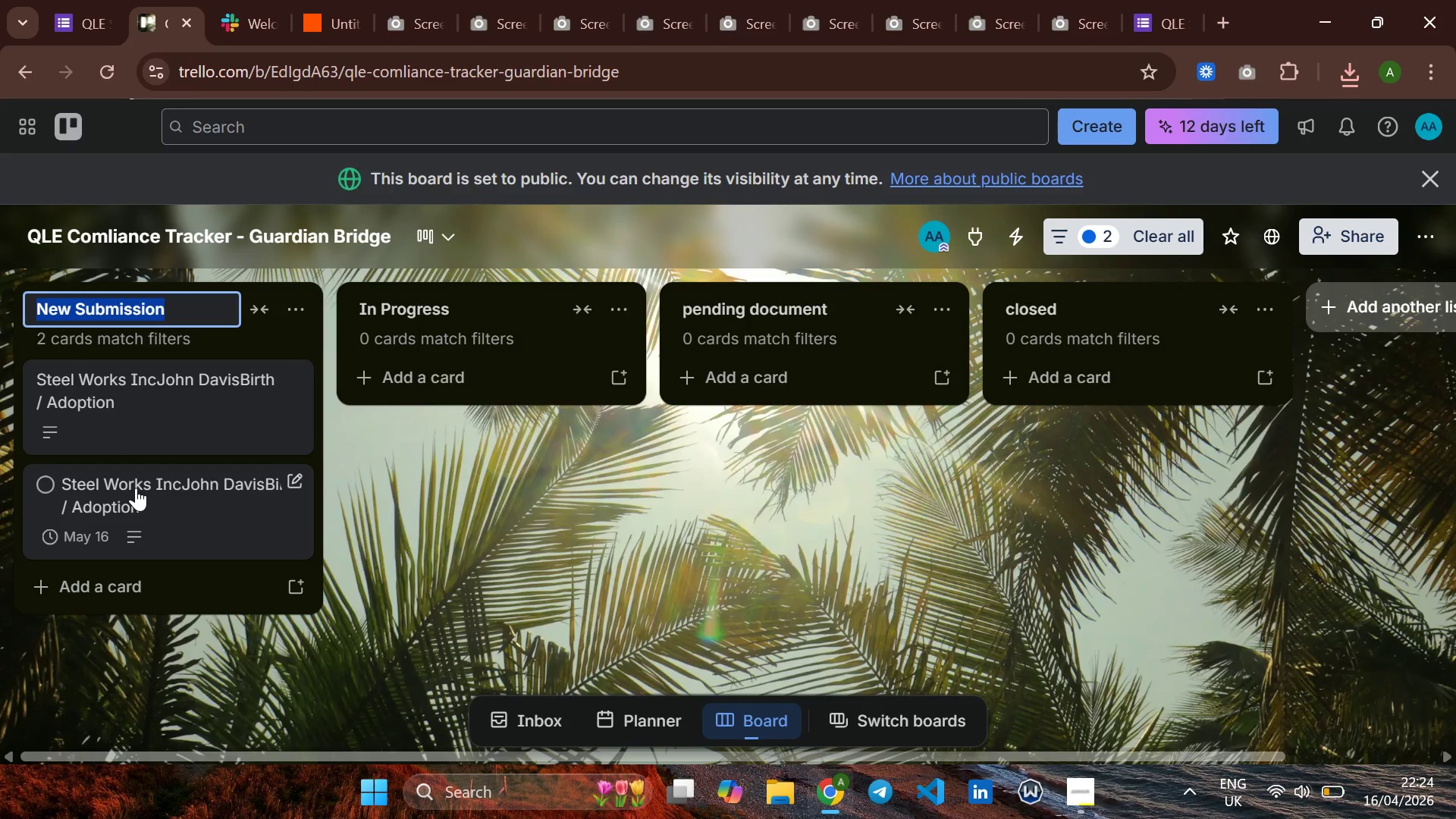 
left_click([296, 289])
 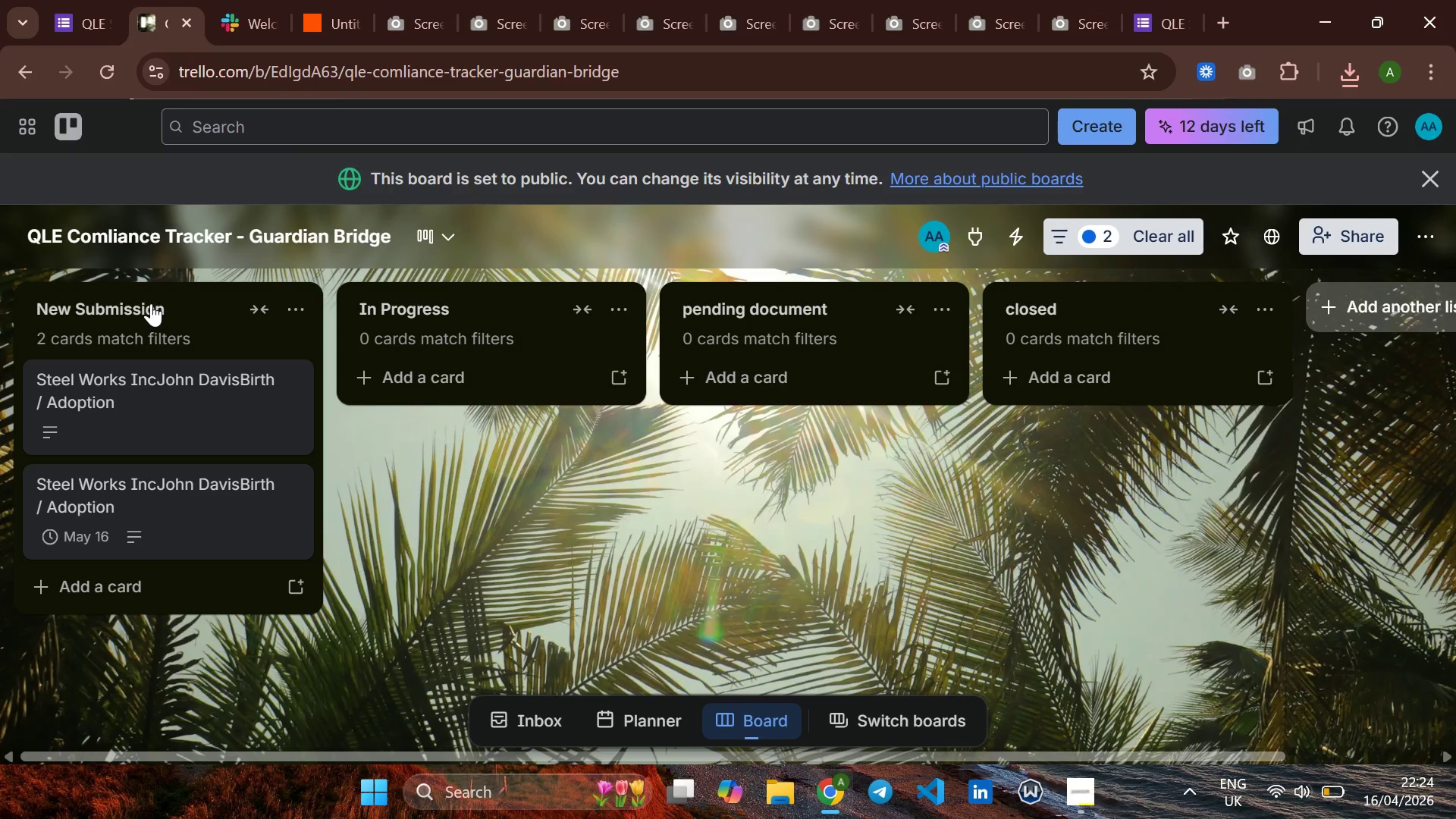 
left_click([151, 303])
 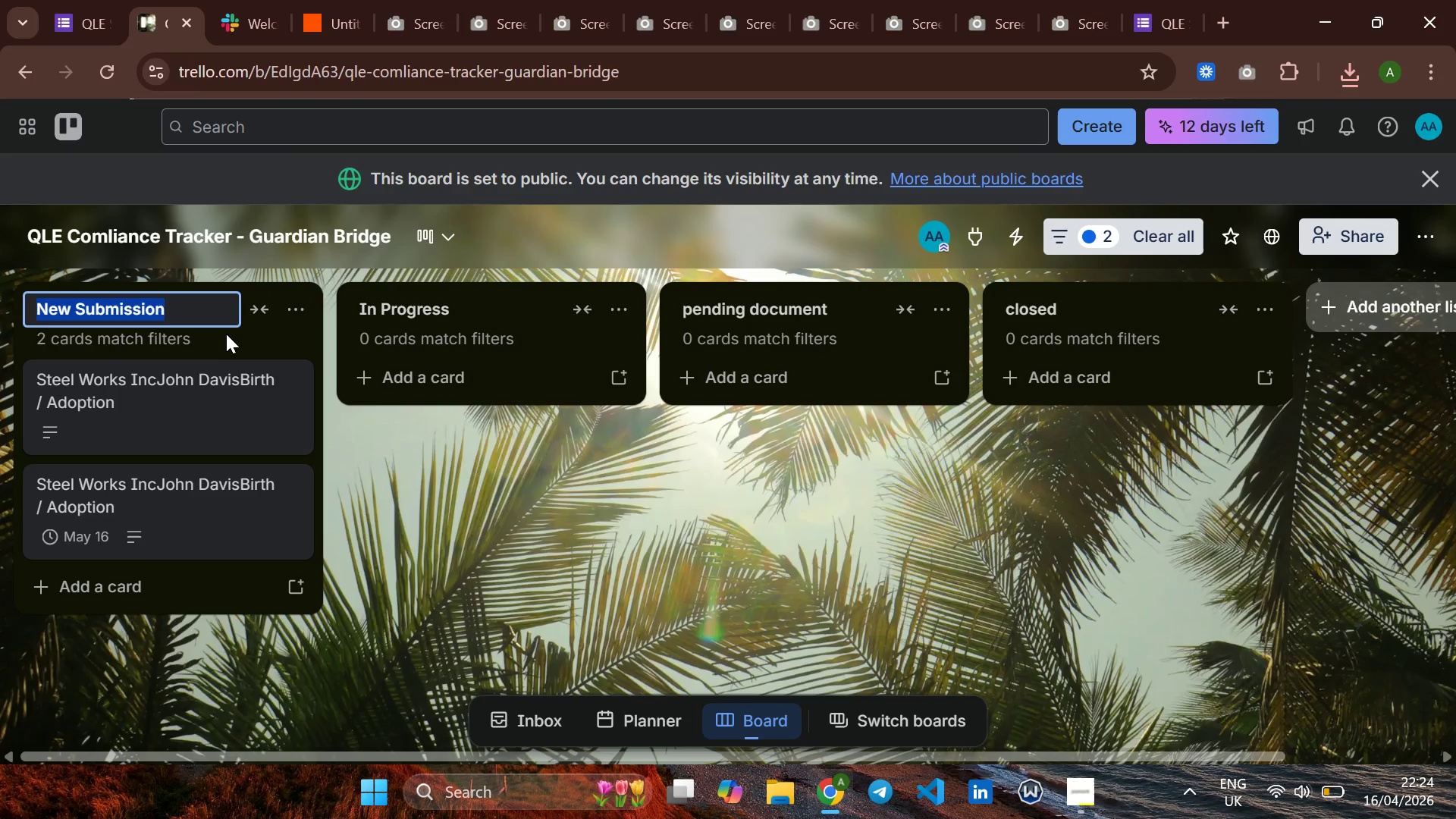 
left_click([228, 334])
 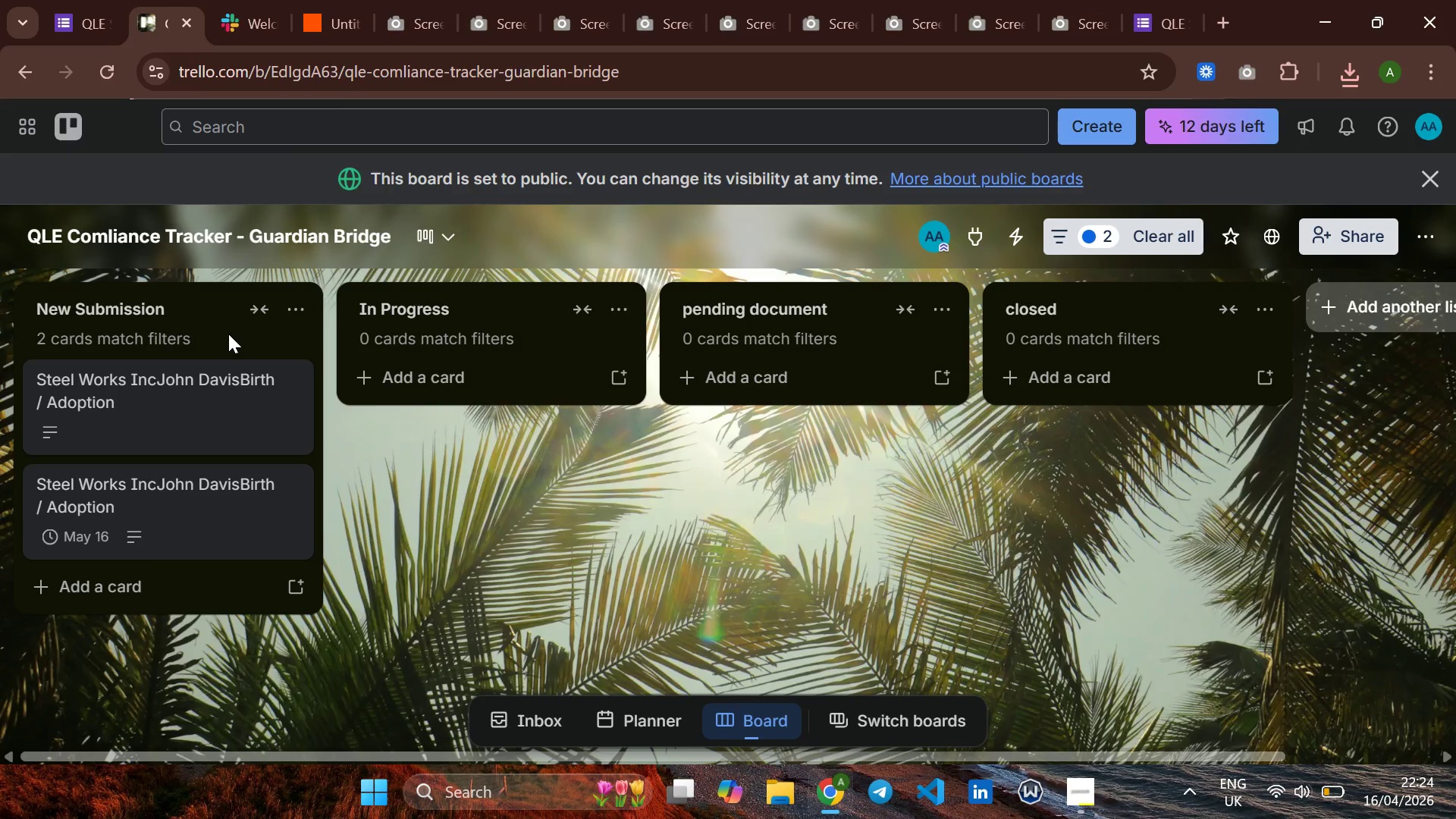 
left_click([228, 334])
 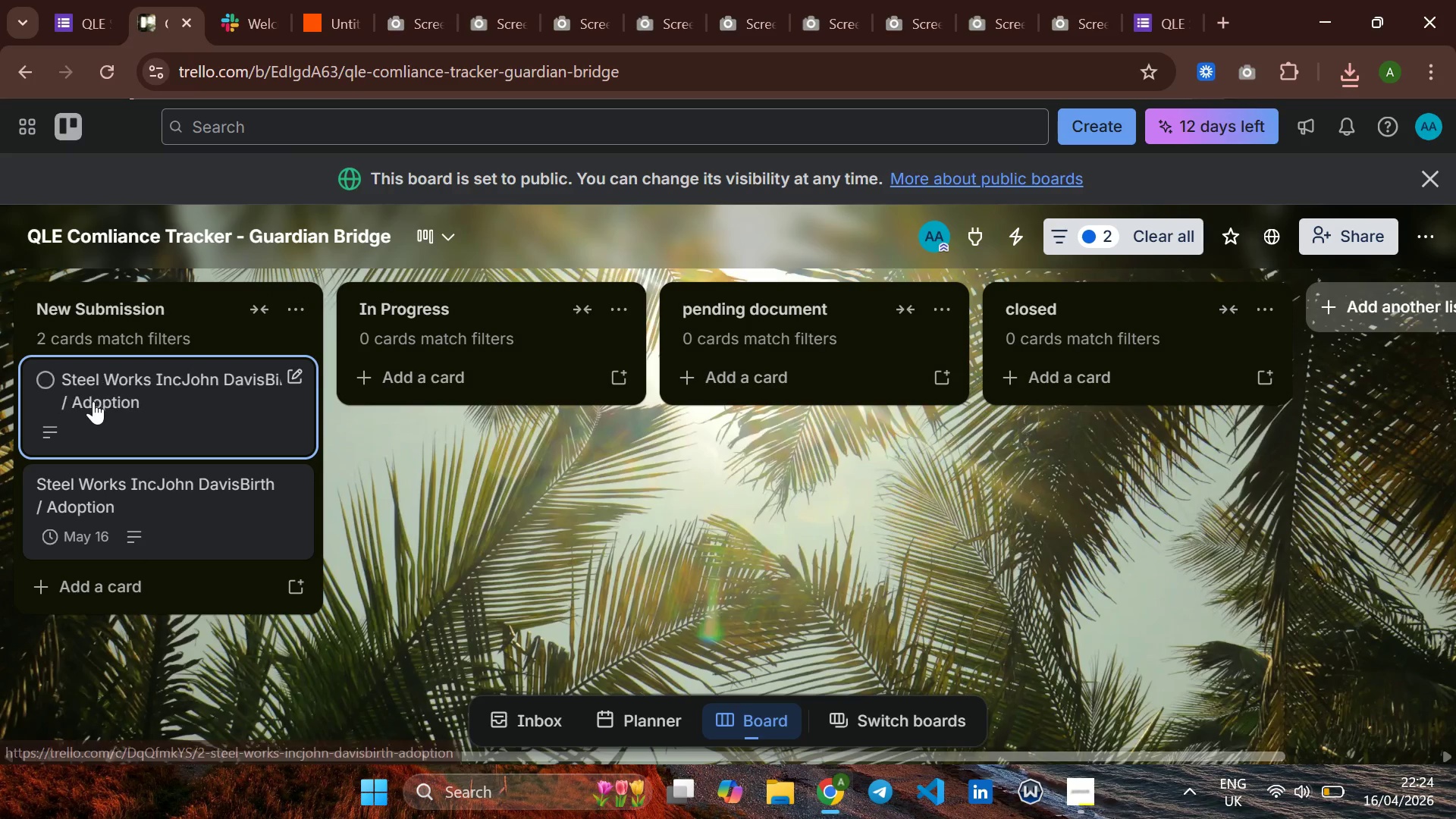 
left_click([93, 401])
 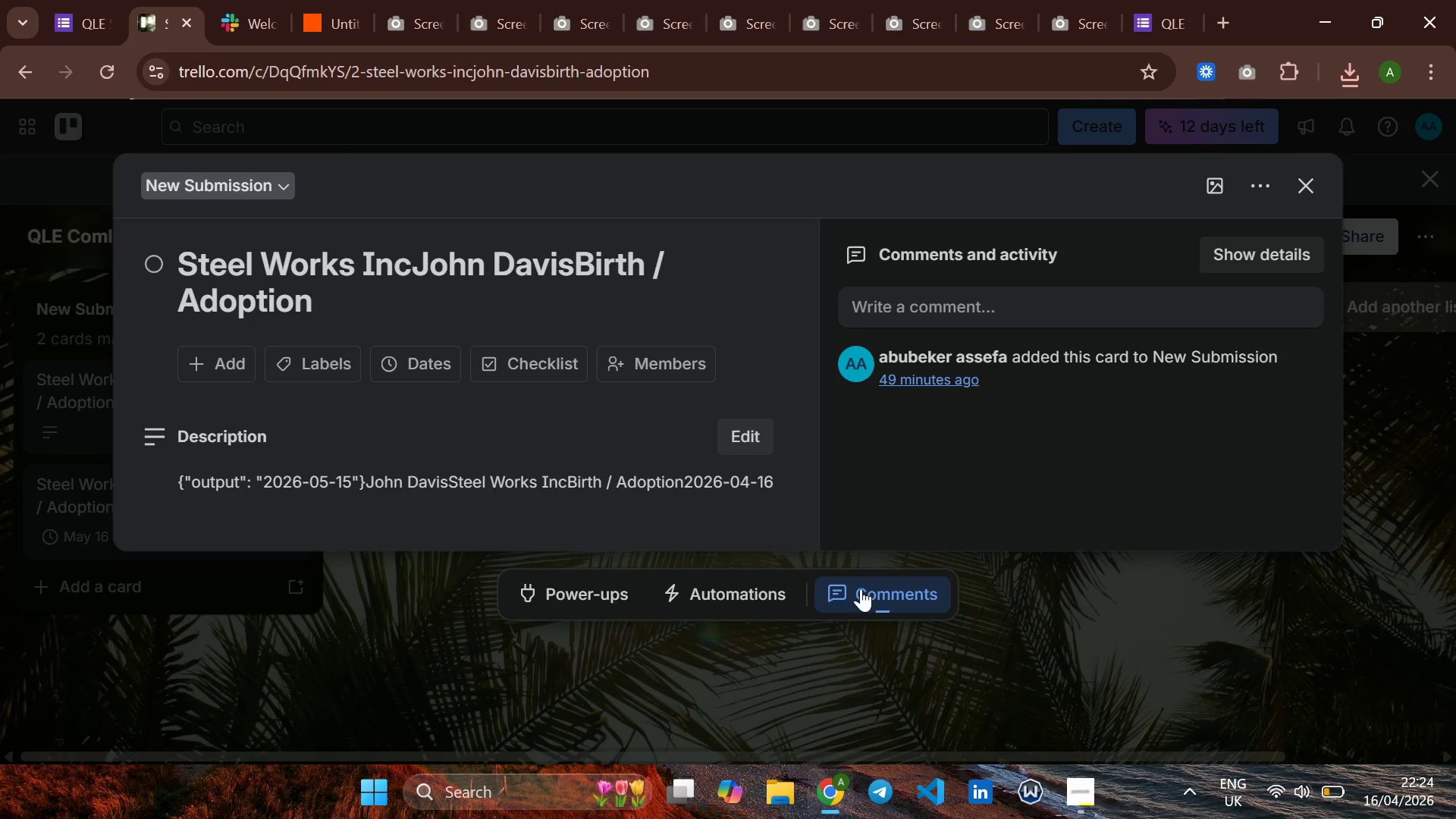 
wait(6.12)
 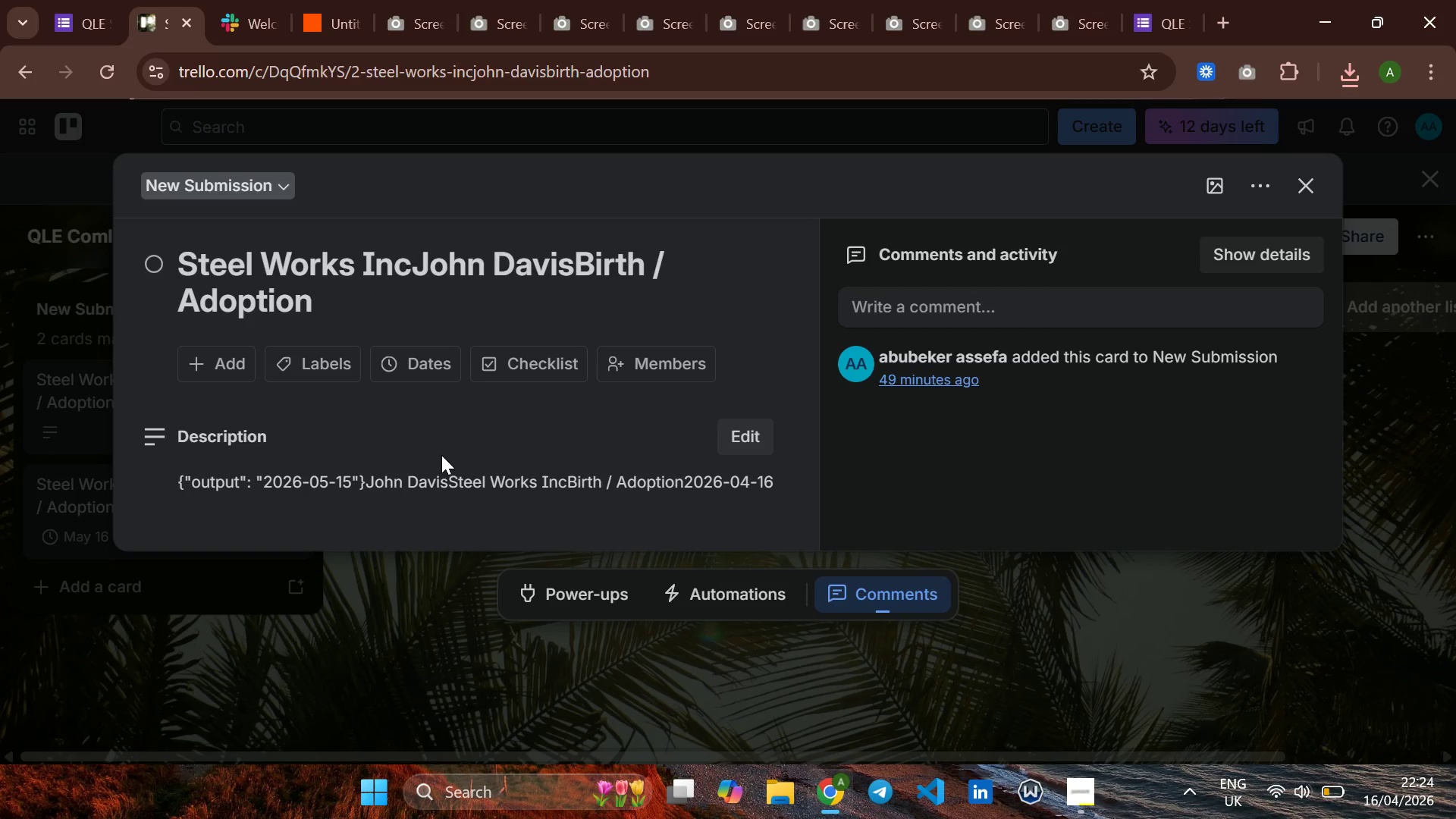 
left_click([1247, 79])
 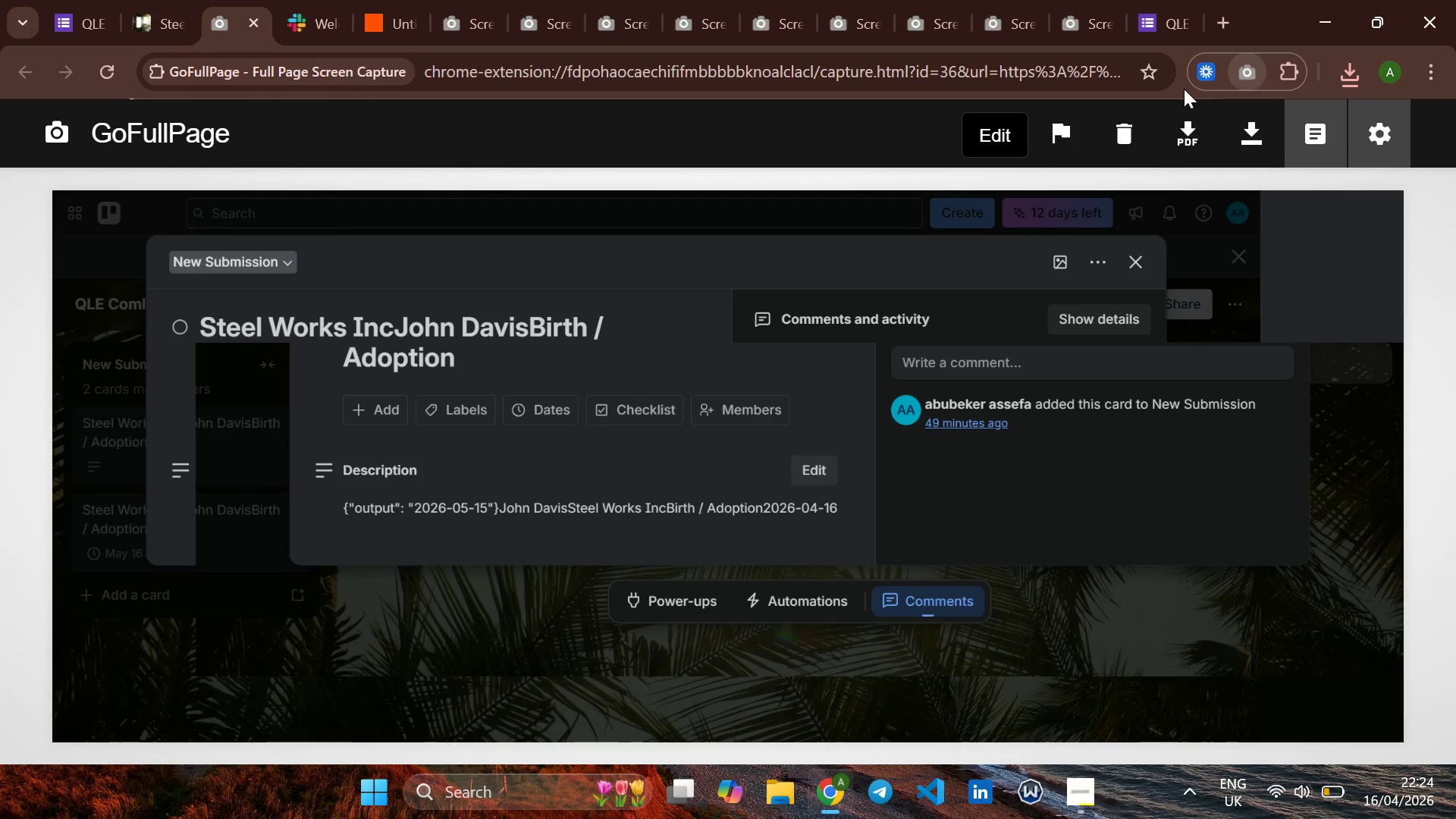 
wait(7.28)
 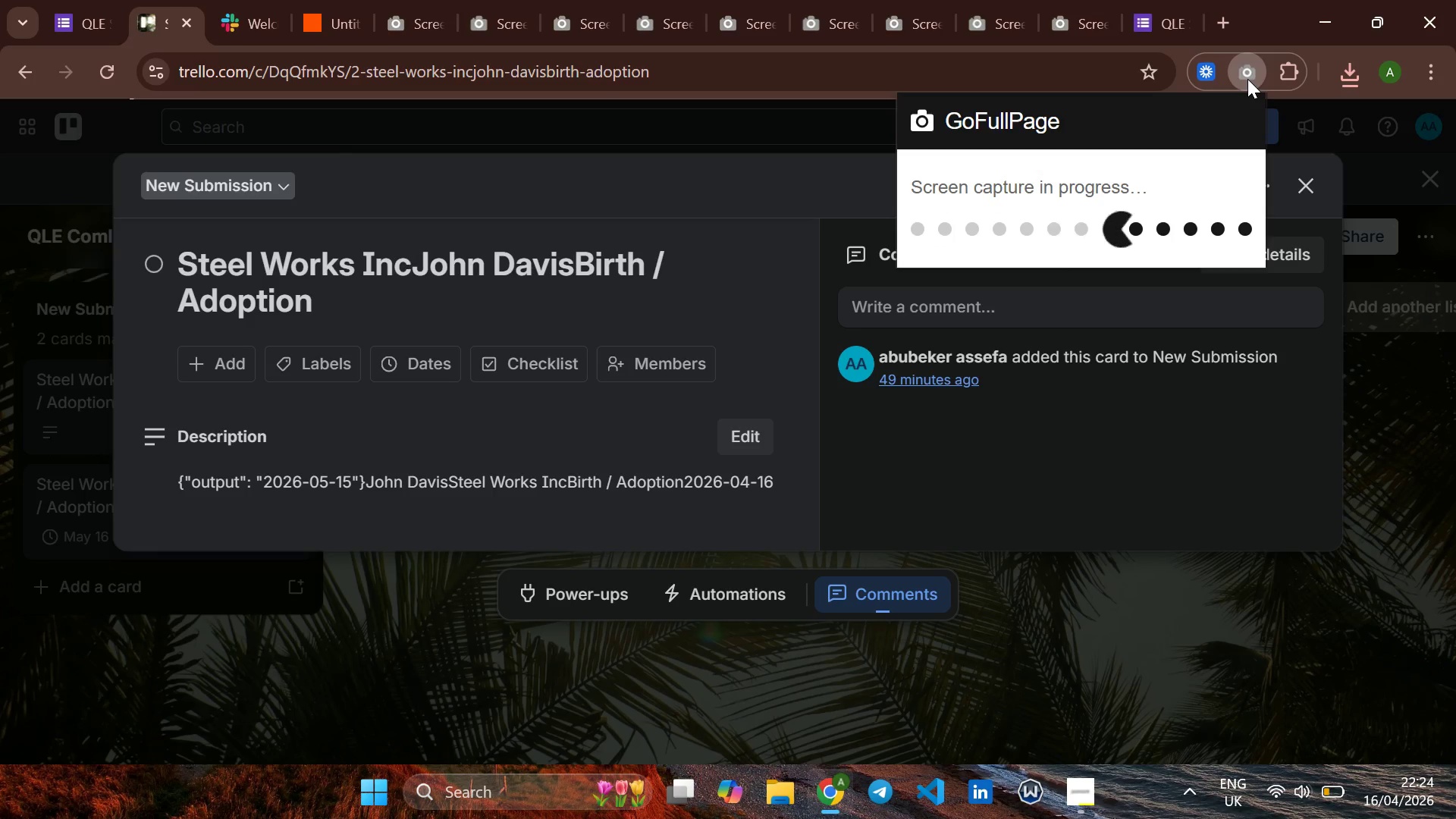 
left_click([1252, 136])
 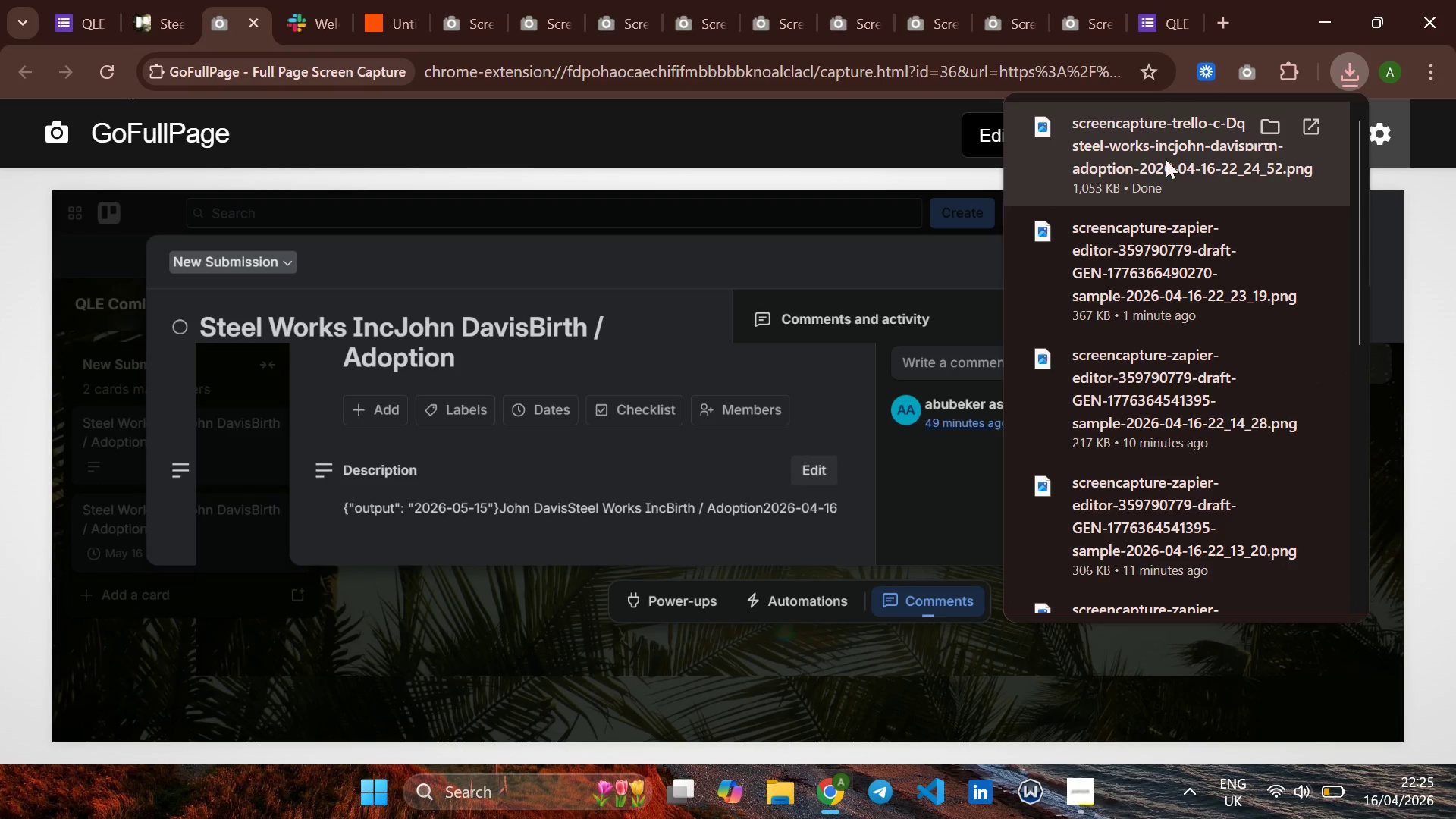 
mouse_move([538, 437])
 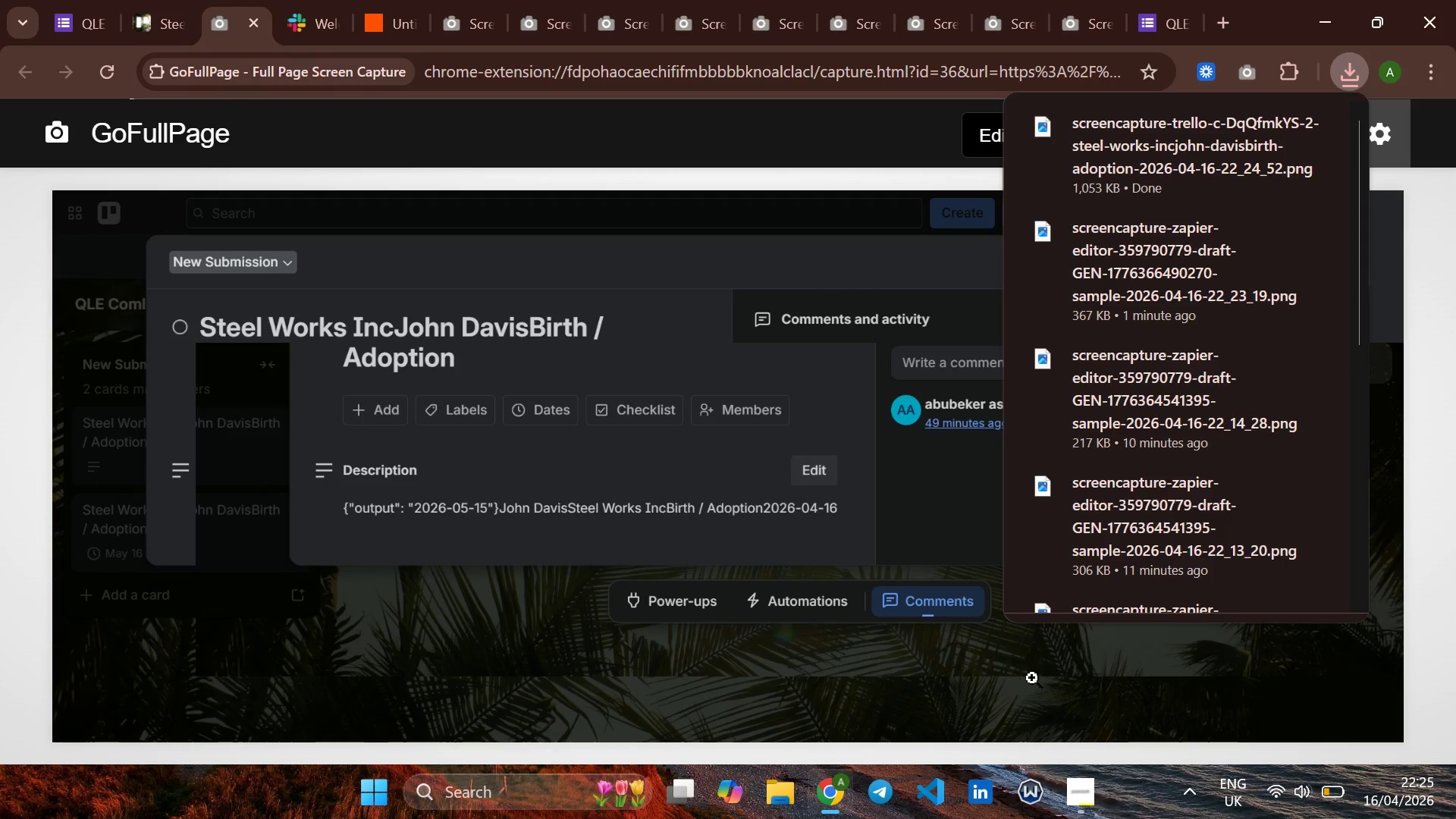 
left_click([1032, 678])
 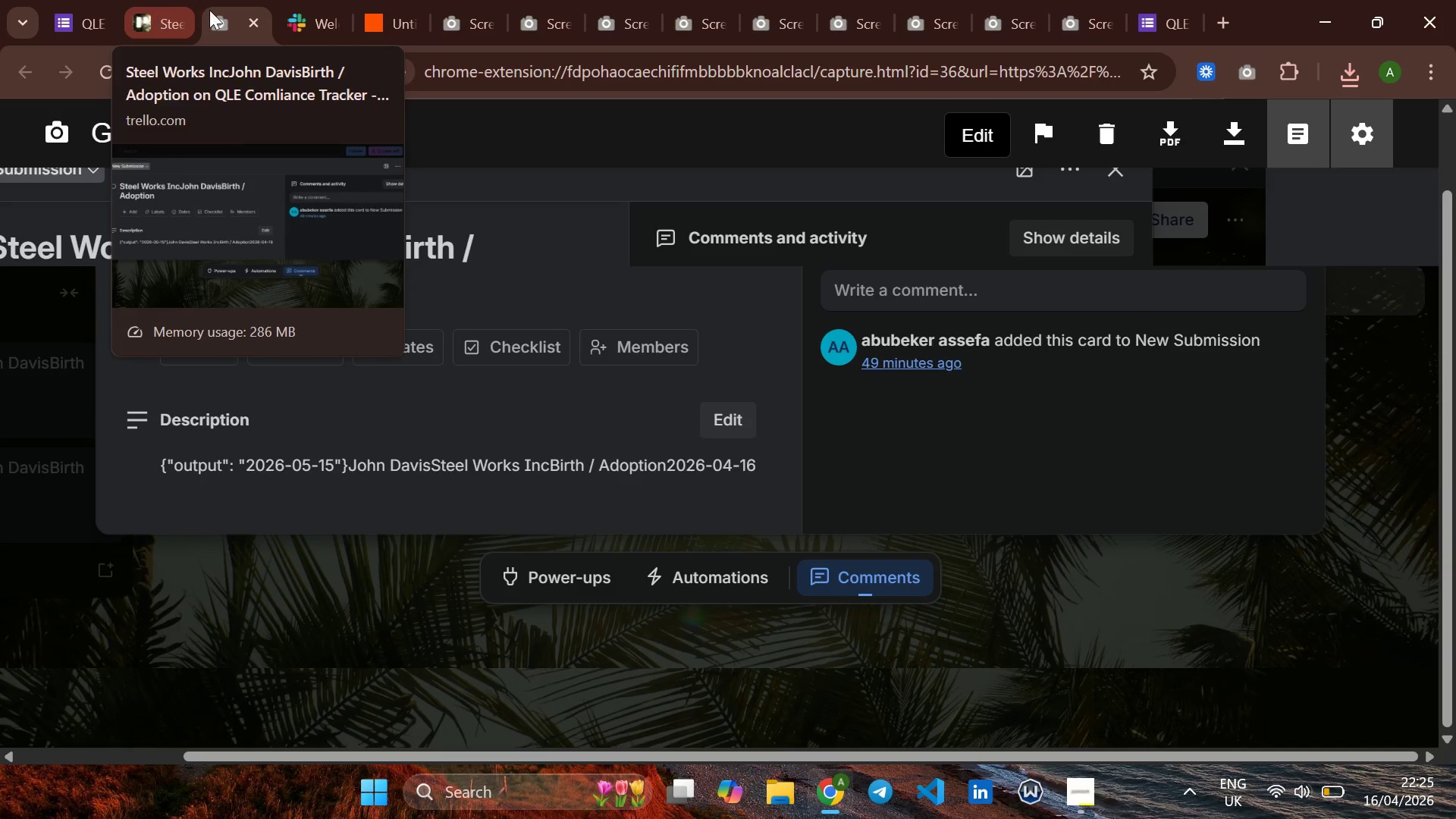 
wait(7.44)
 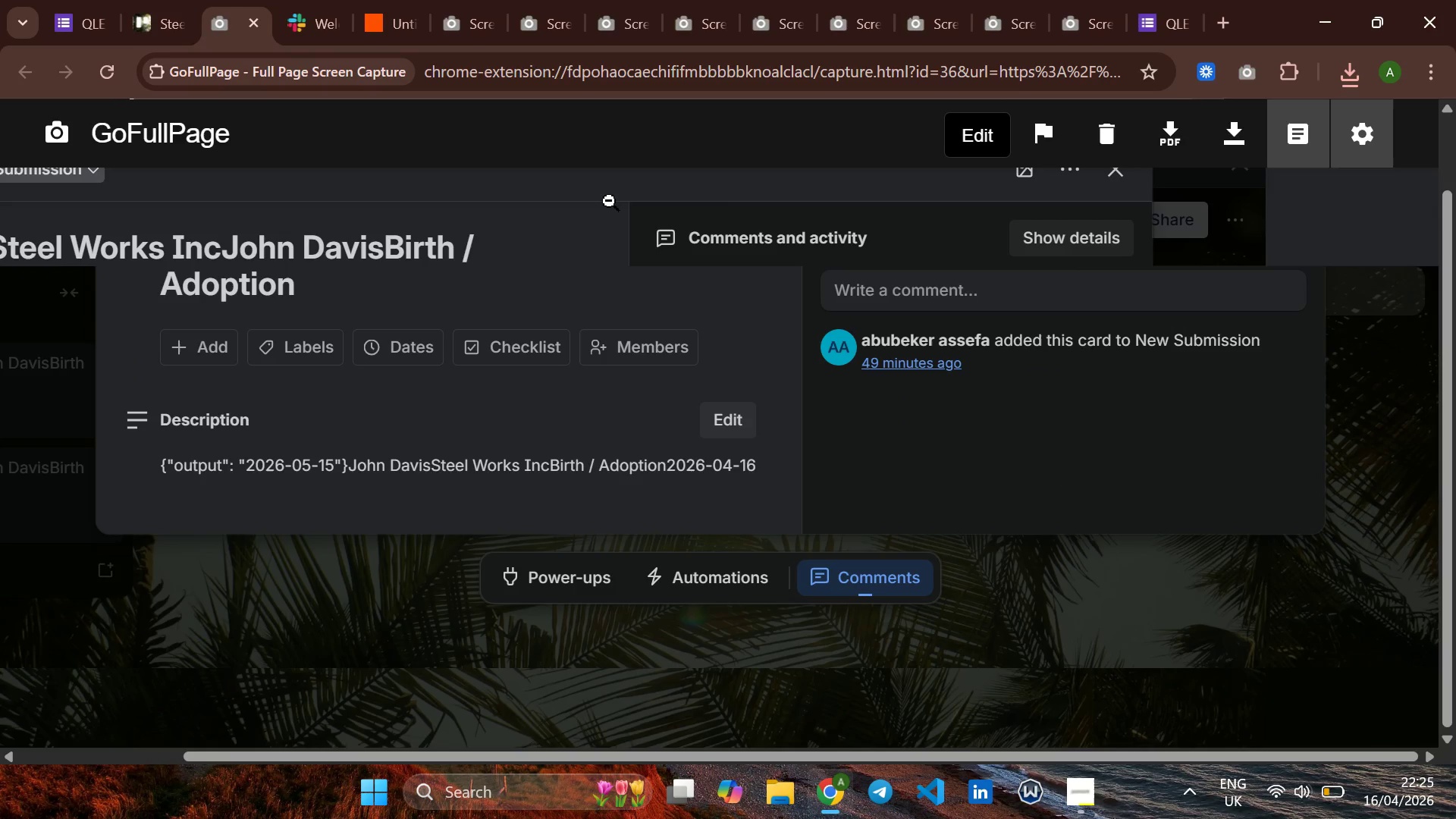 
left_click([389, 17])
 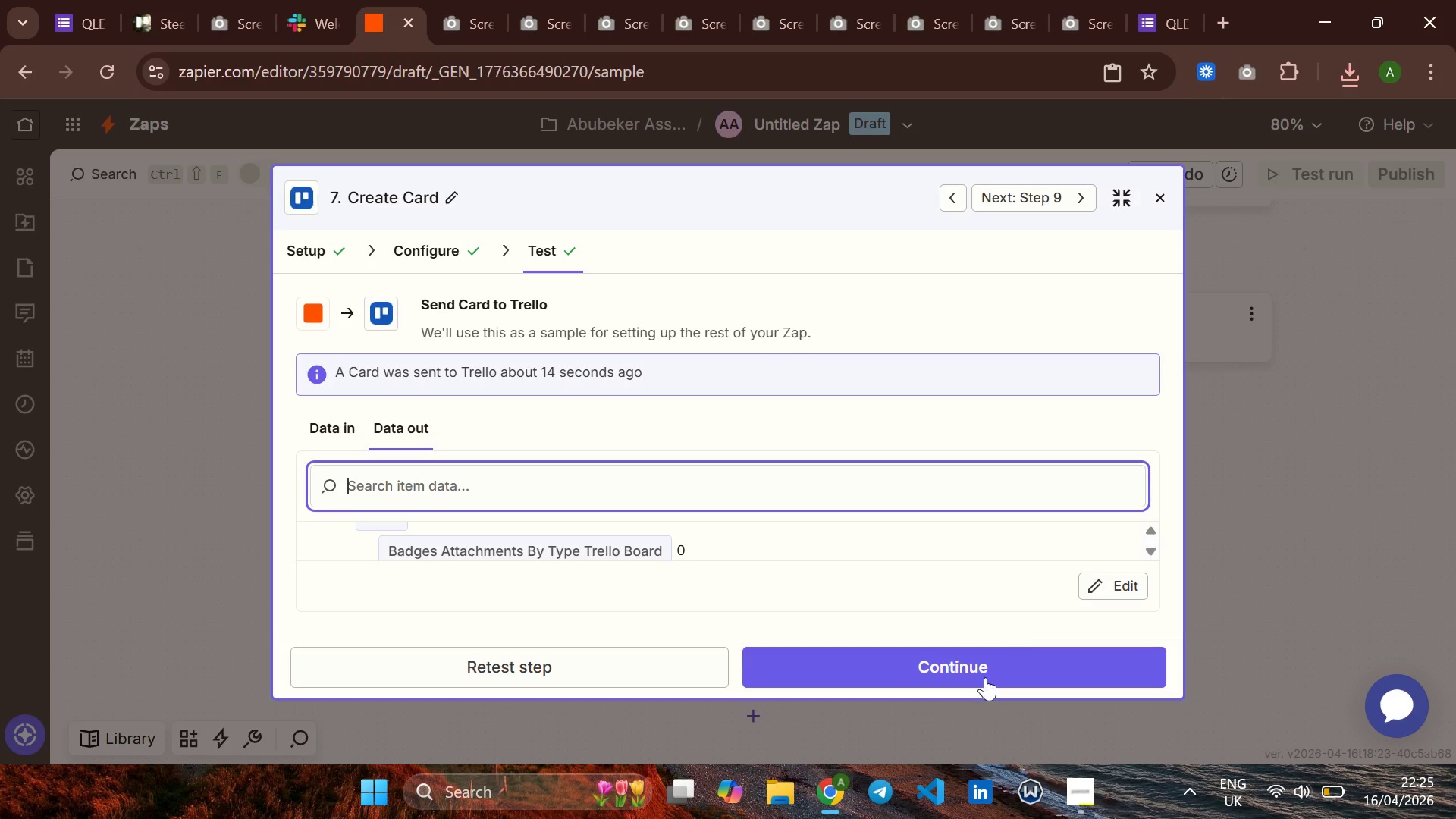 
left_click([982, 677])
 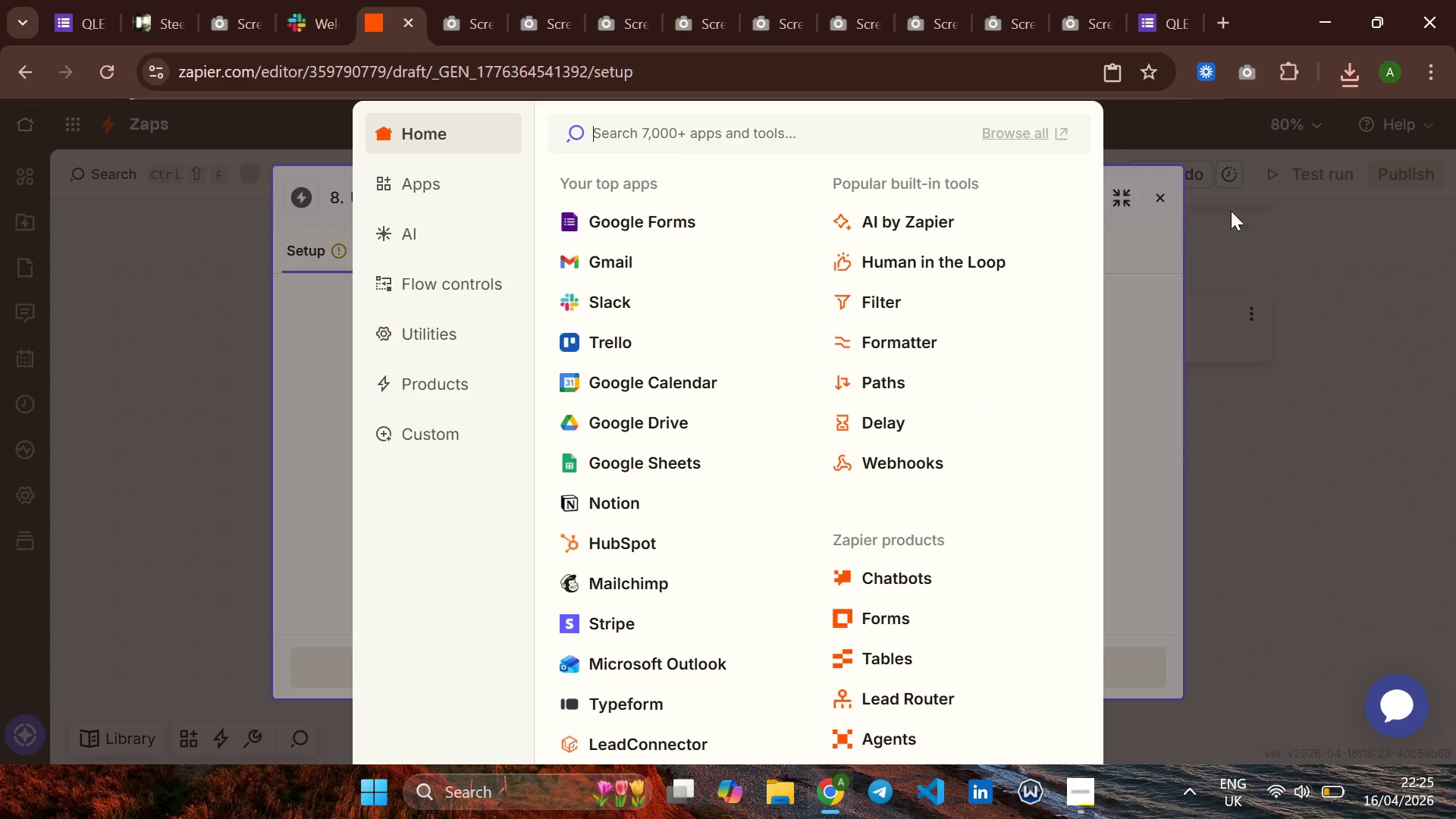 
left_click([1264, 285])
 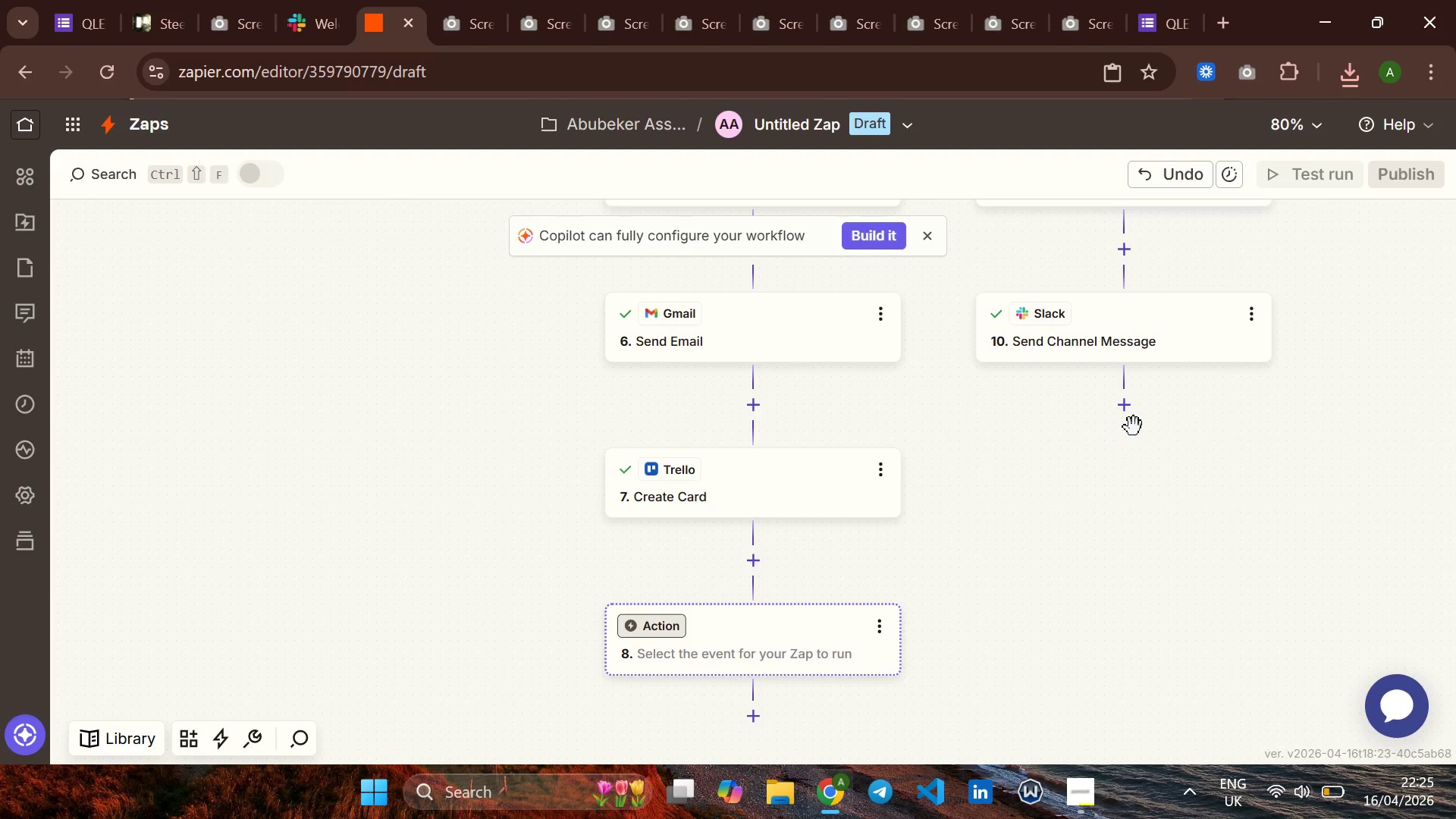 
left_click([1127, 413])
 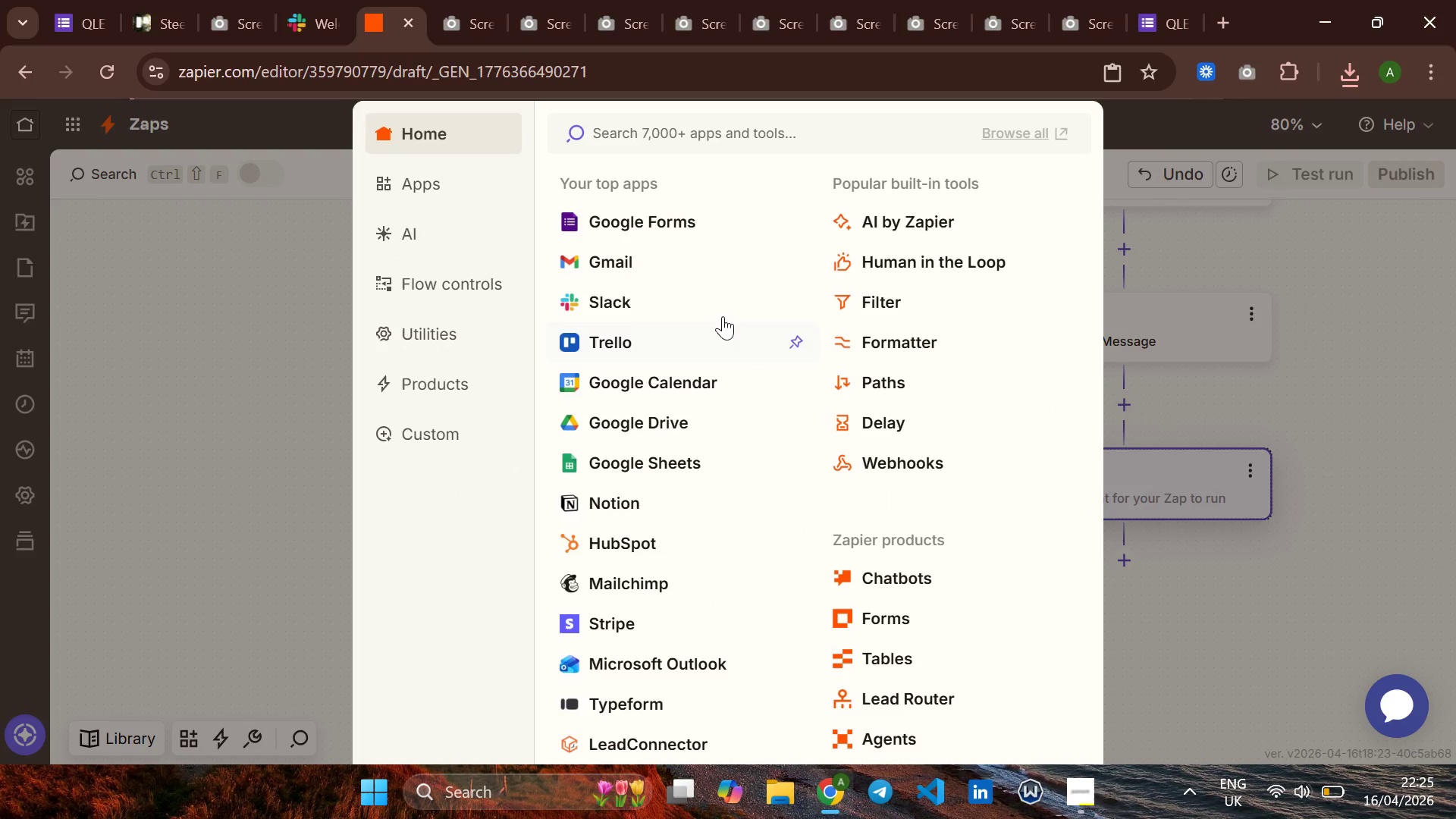 
left_click([680, 329])
 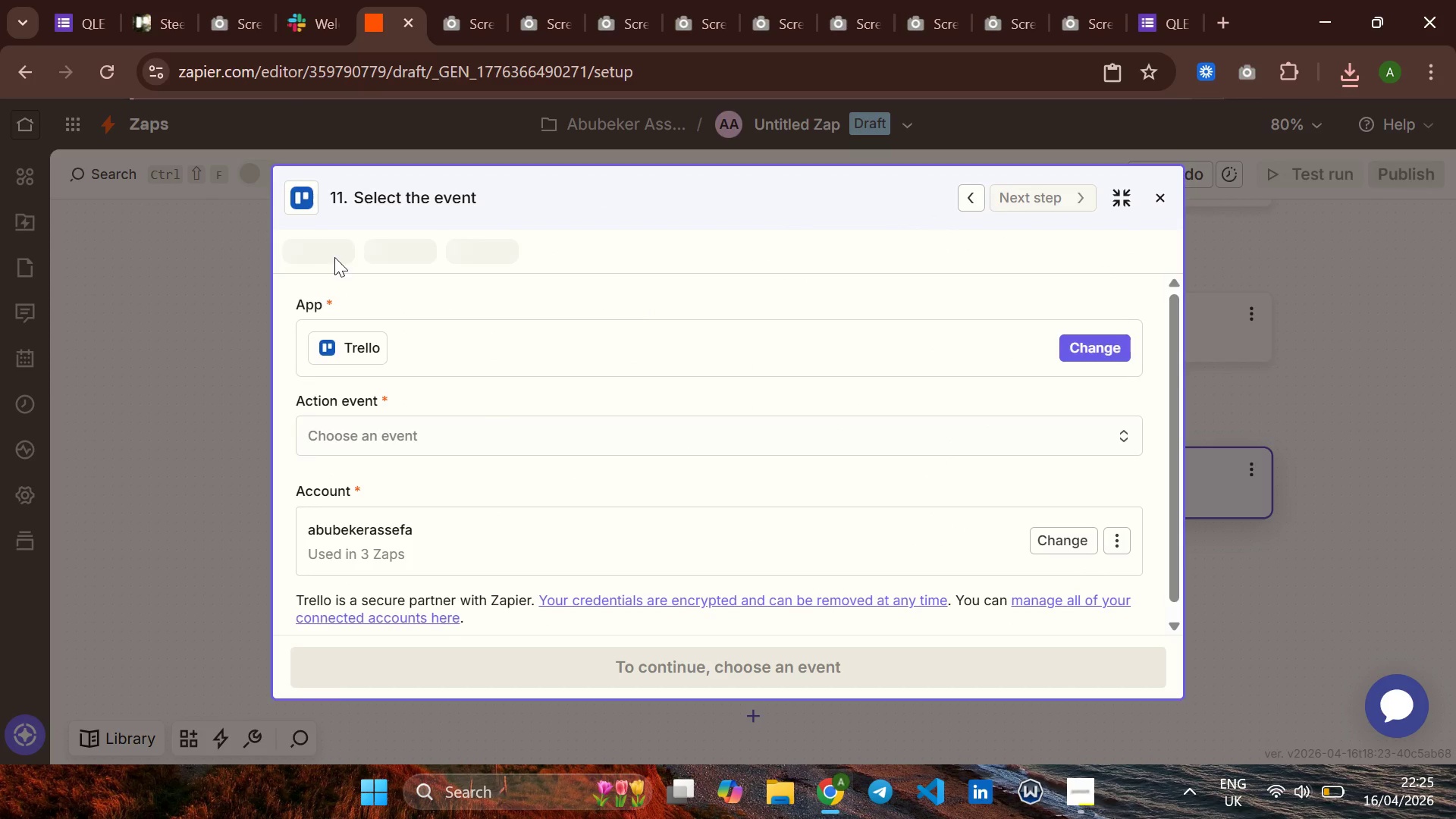 
wait(5.48)
 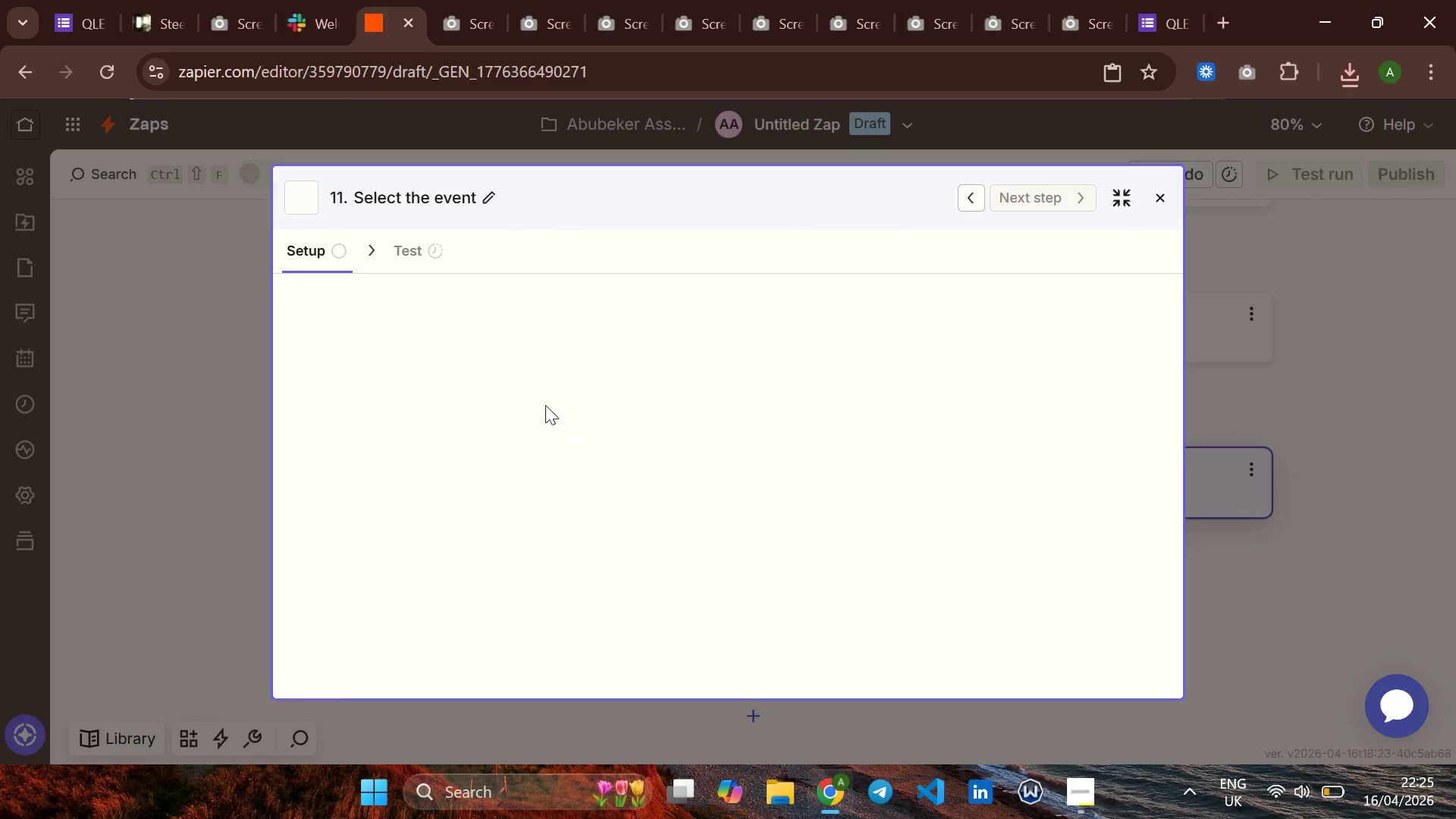 
left_click([487, 426])
 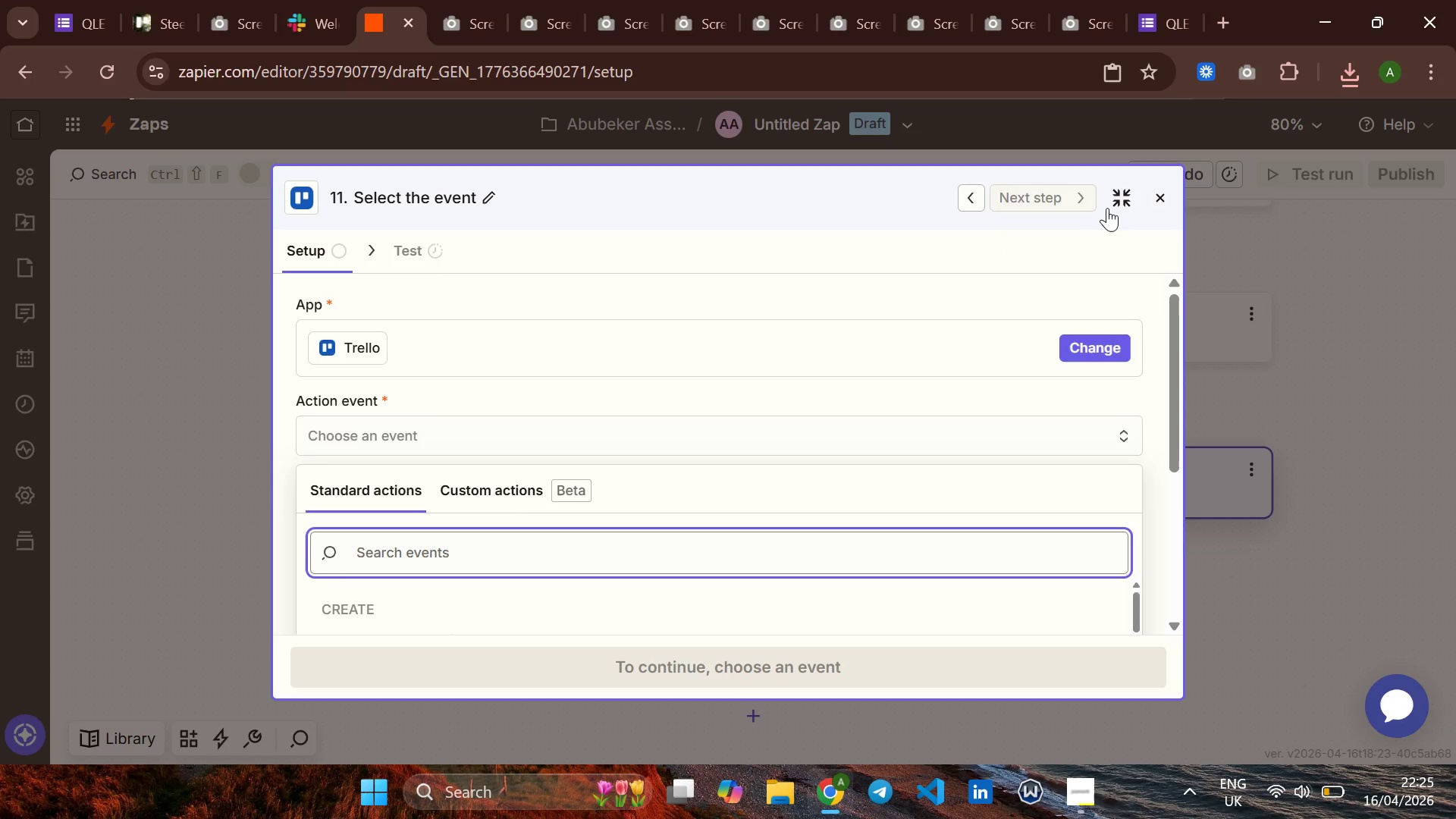 
left_click([1118, 197])
 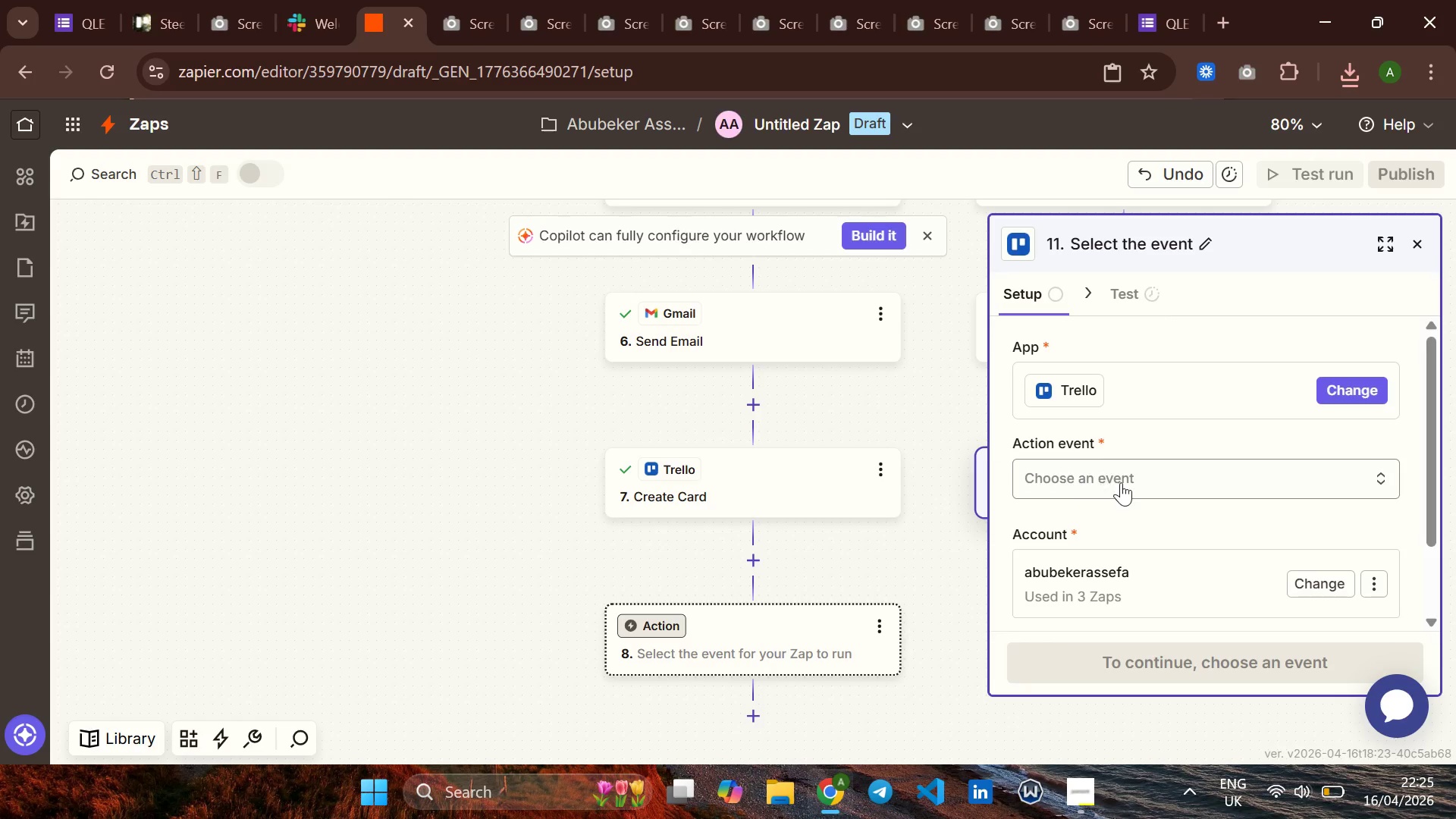 
left_click([1125, 485])
 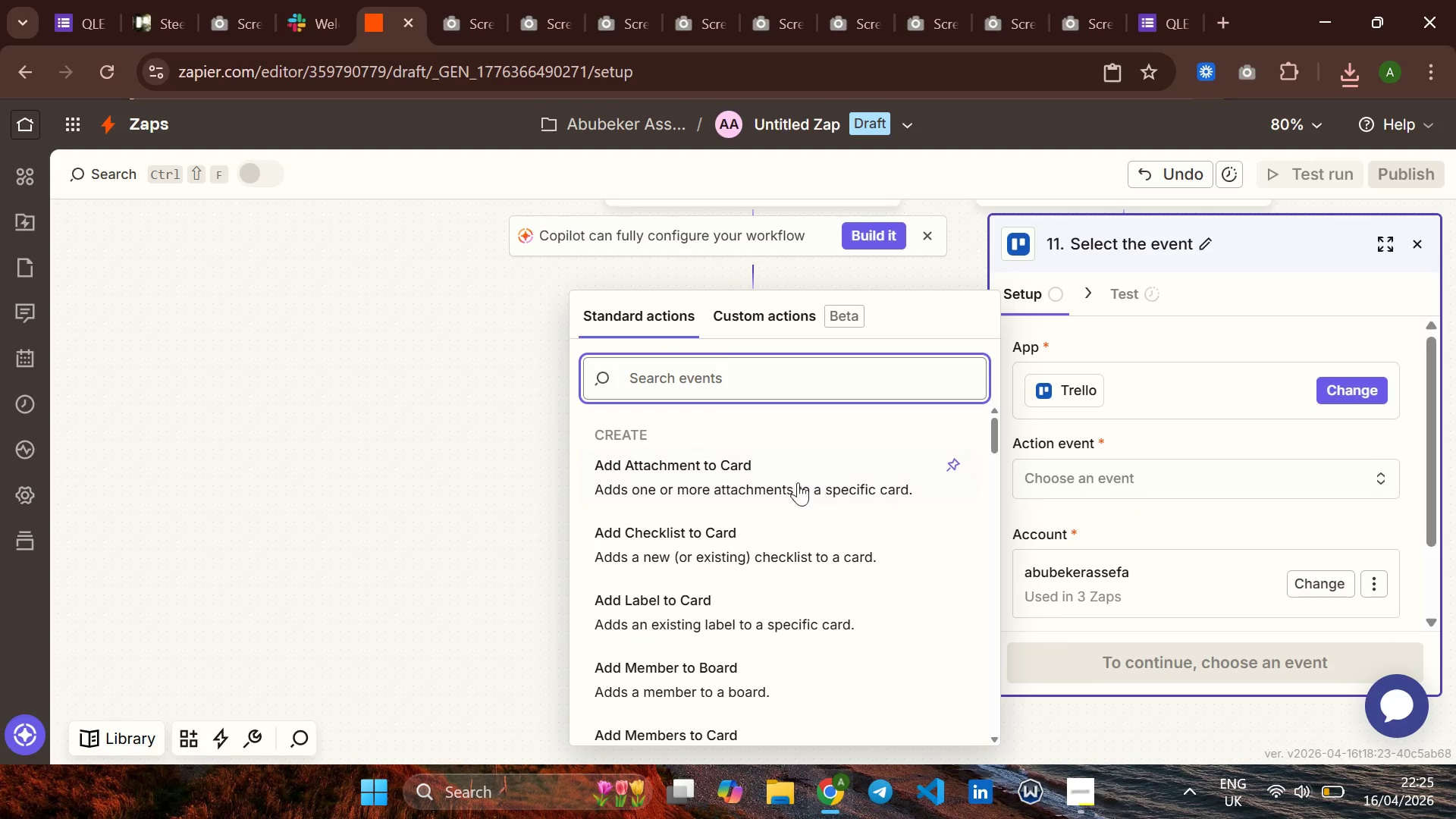 
mouse_move([748, 535])
 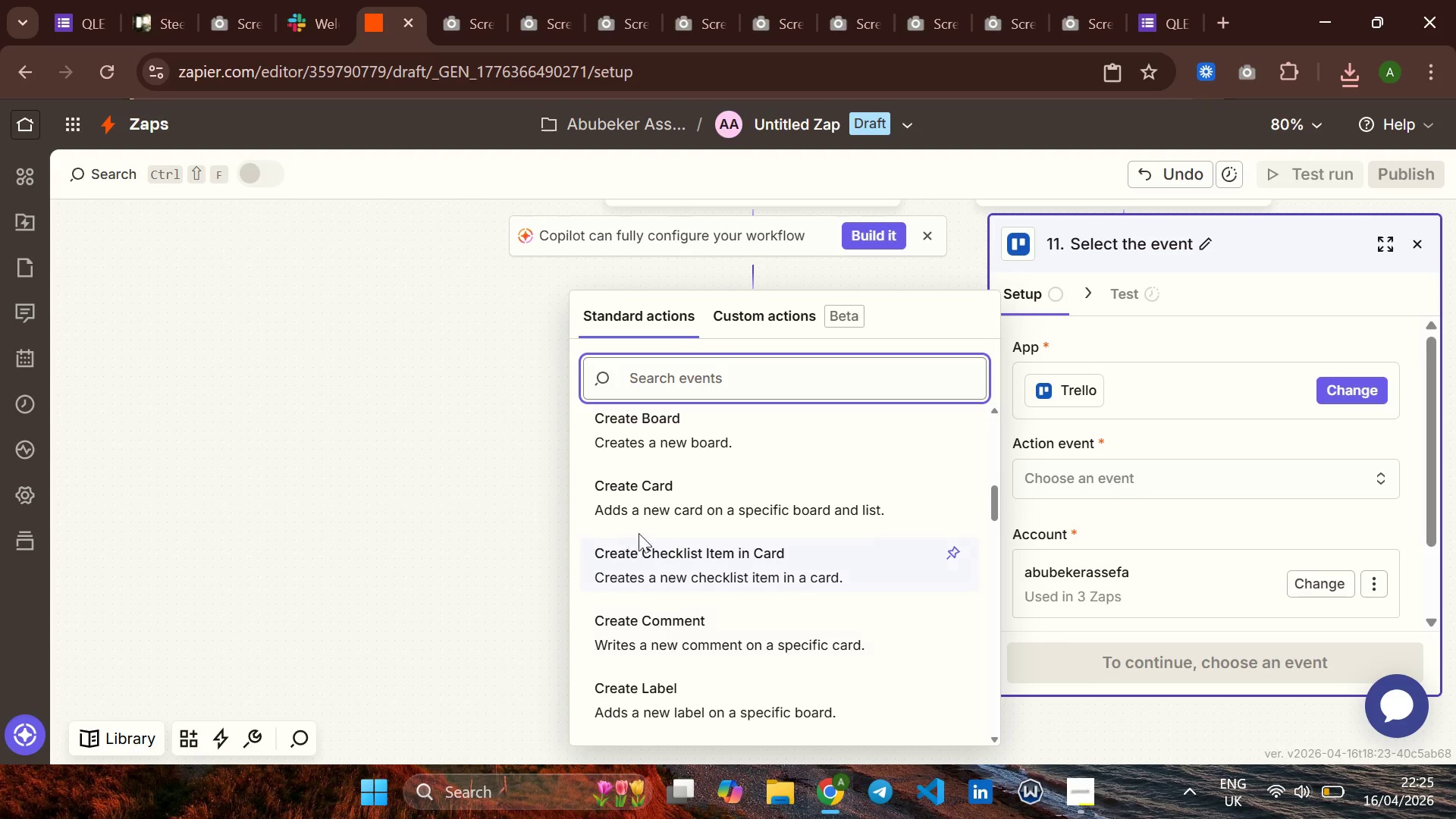 
left_click([651, 497])
 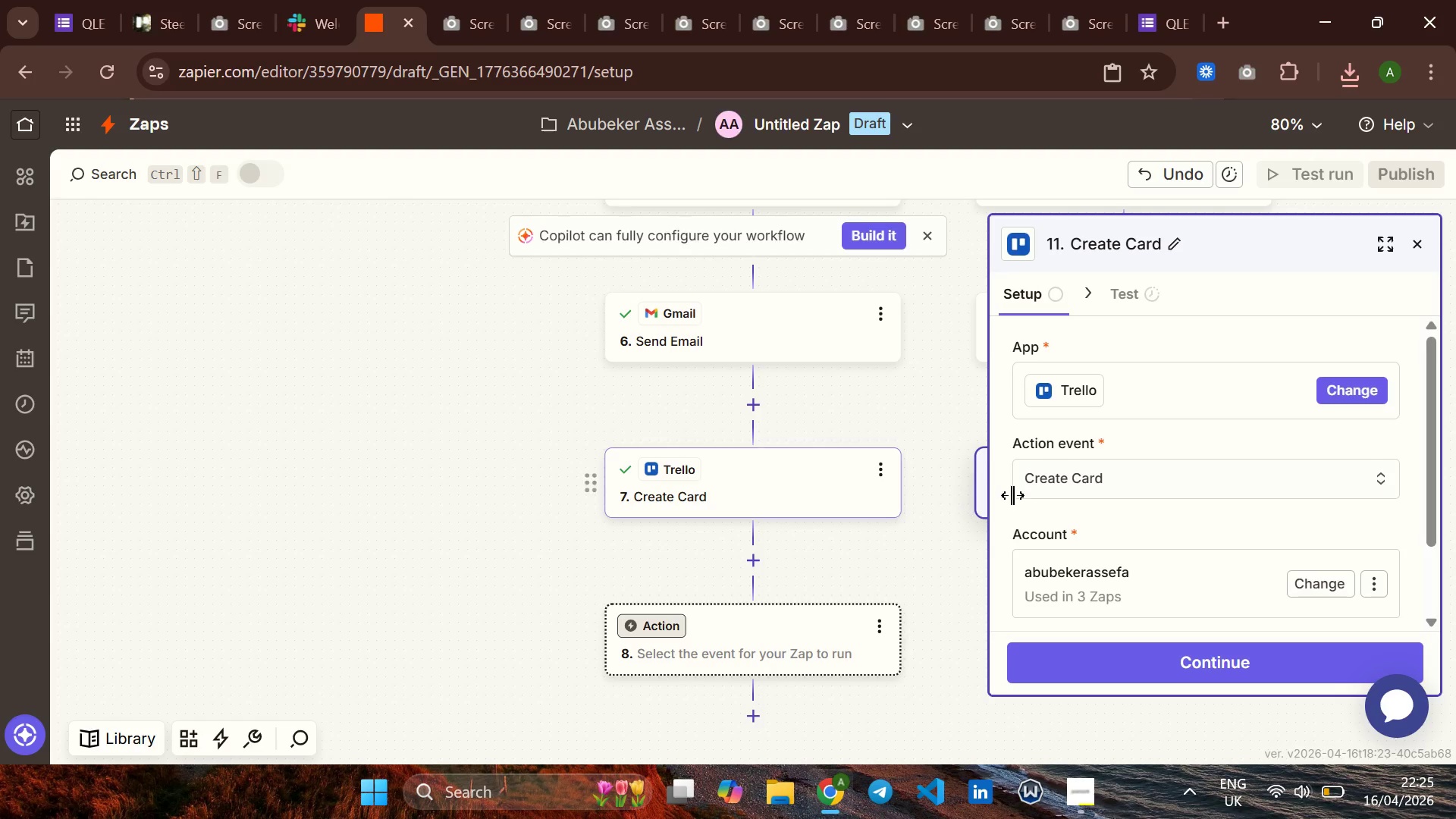 
mouse_move([1096, 515])
 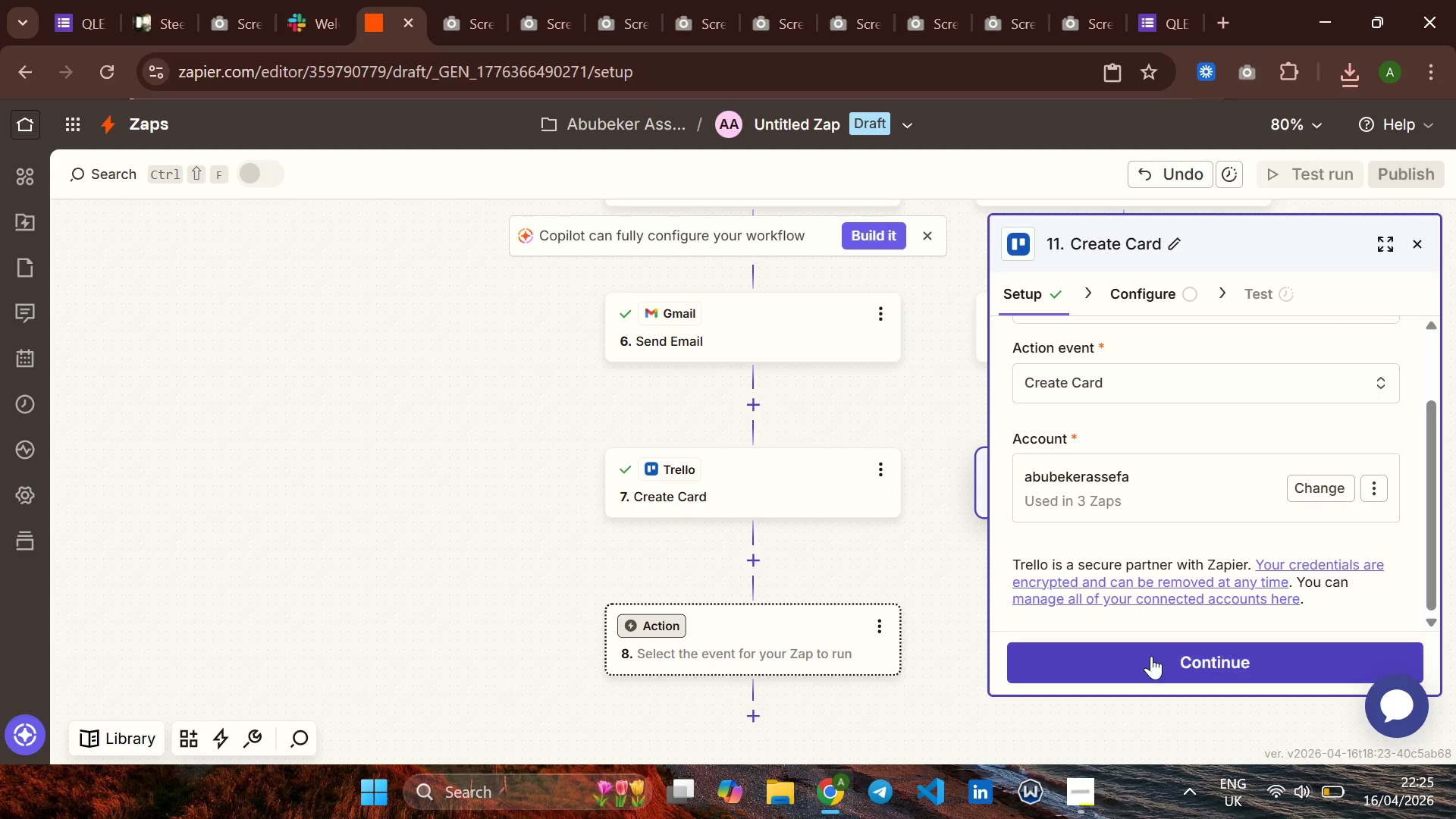 
left_click([1151, 661])
 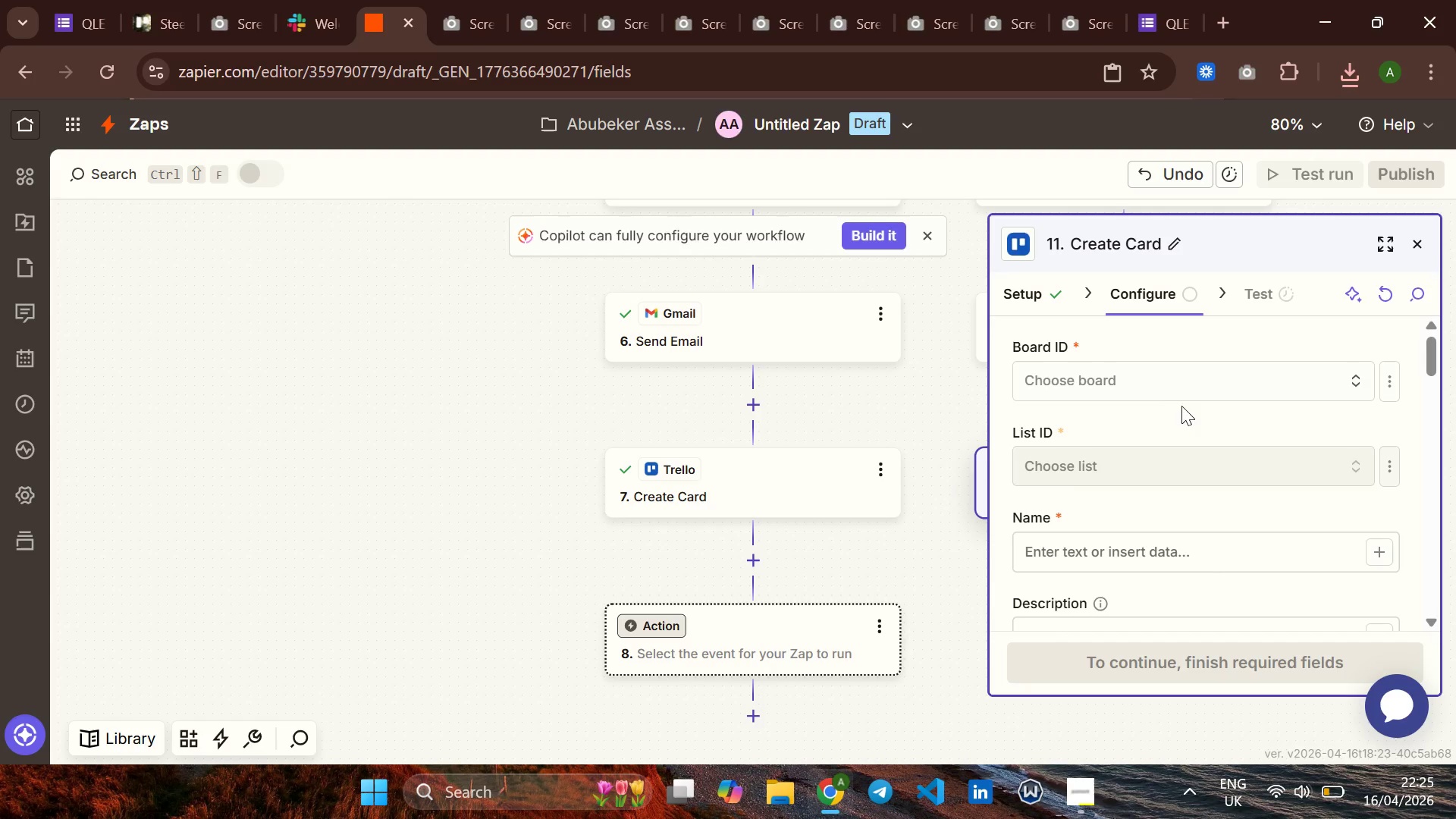 
left_click([1162, 383])
 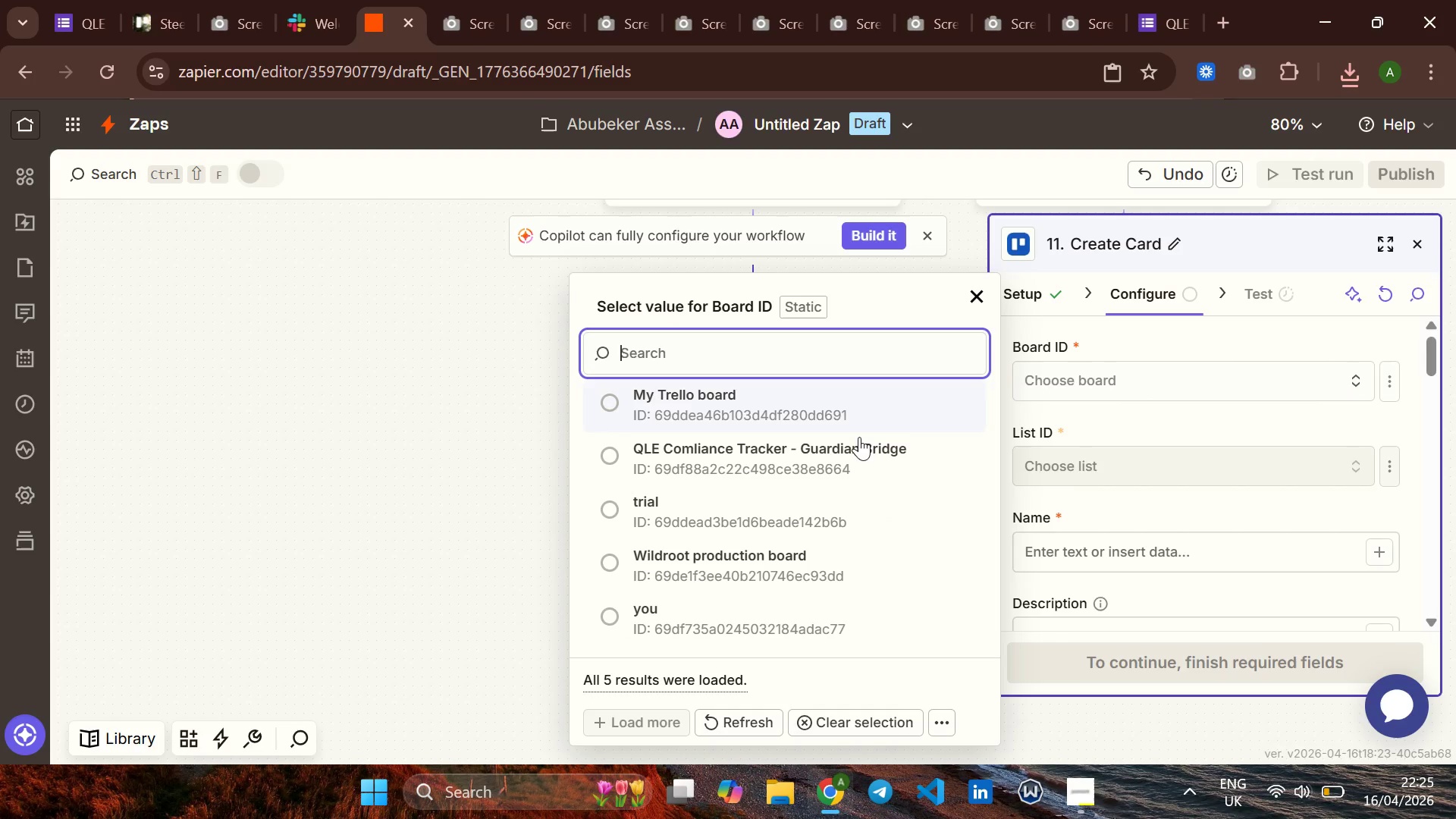 
left_click([839, 447])
 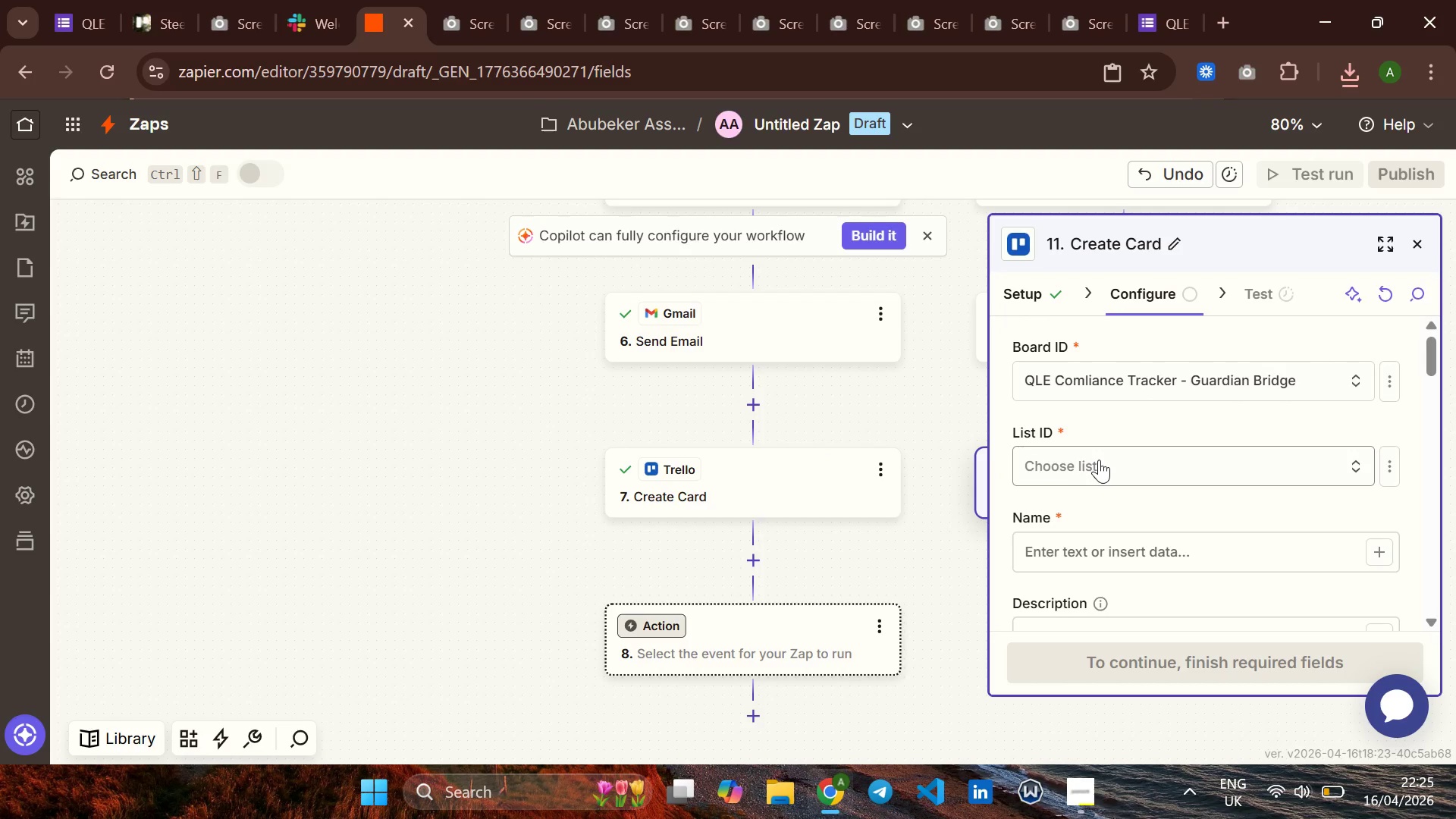 
left_click([1099, 460])
 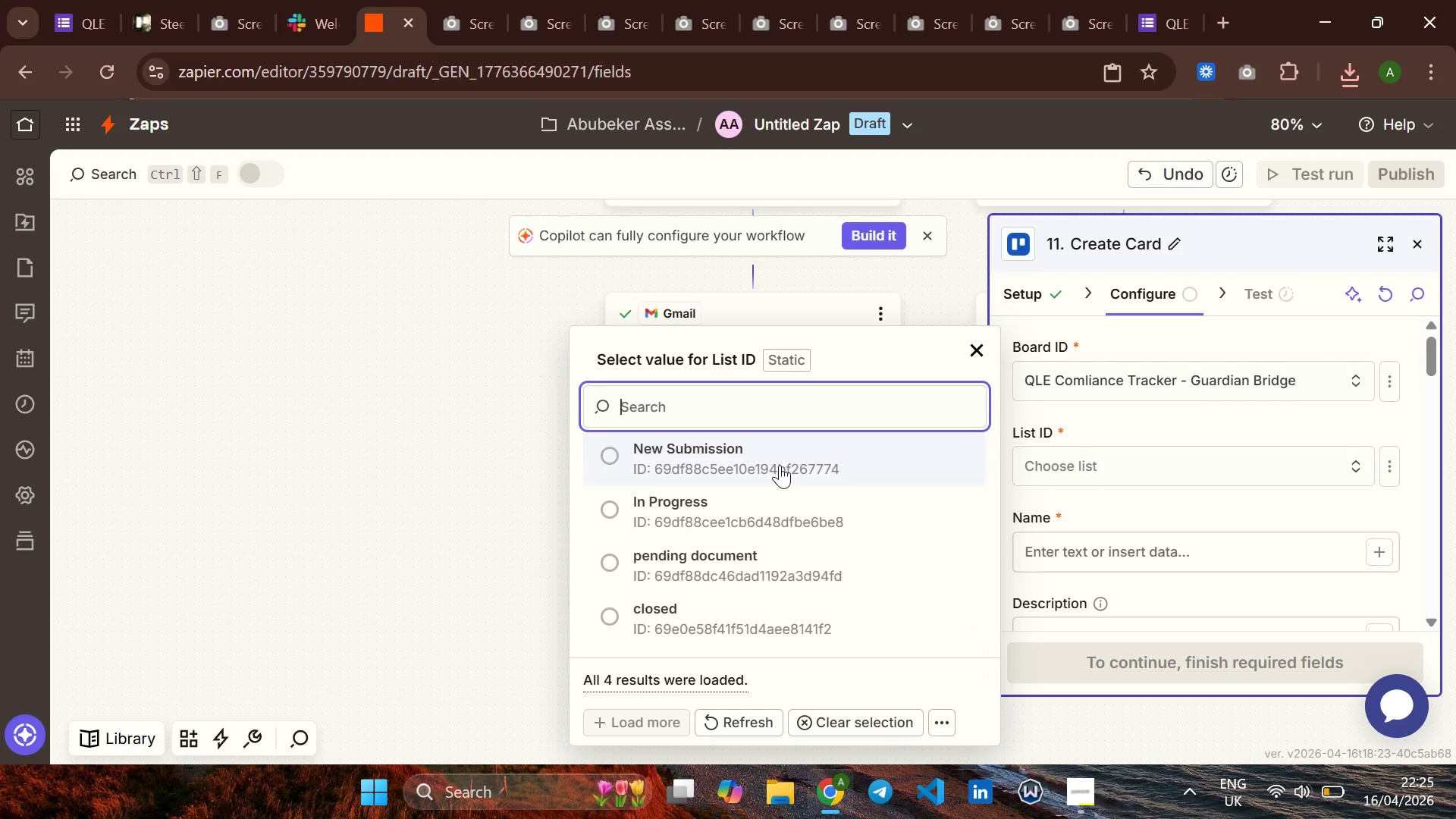 
left_click([778, 465])
 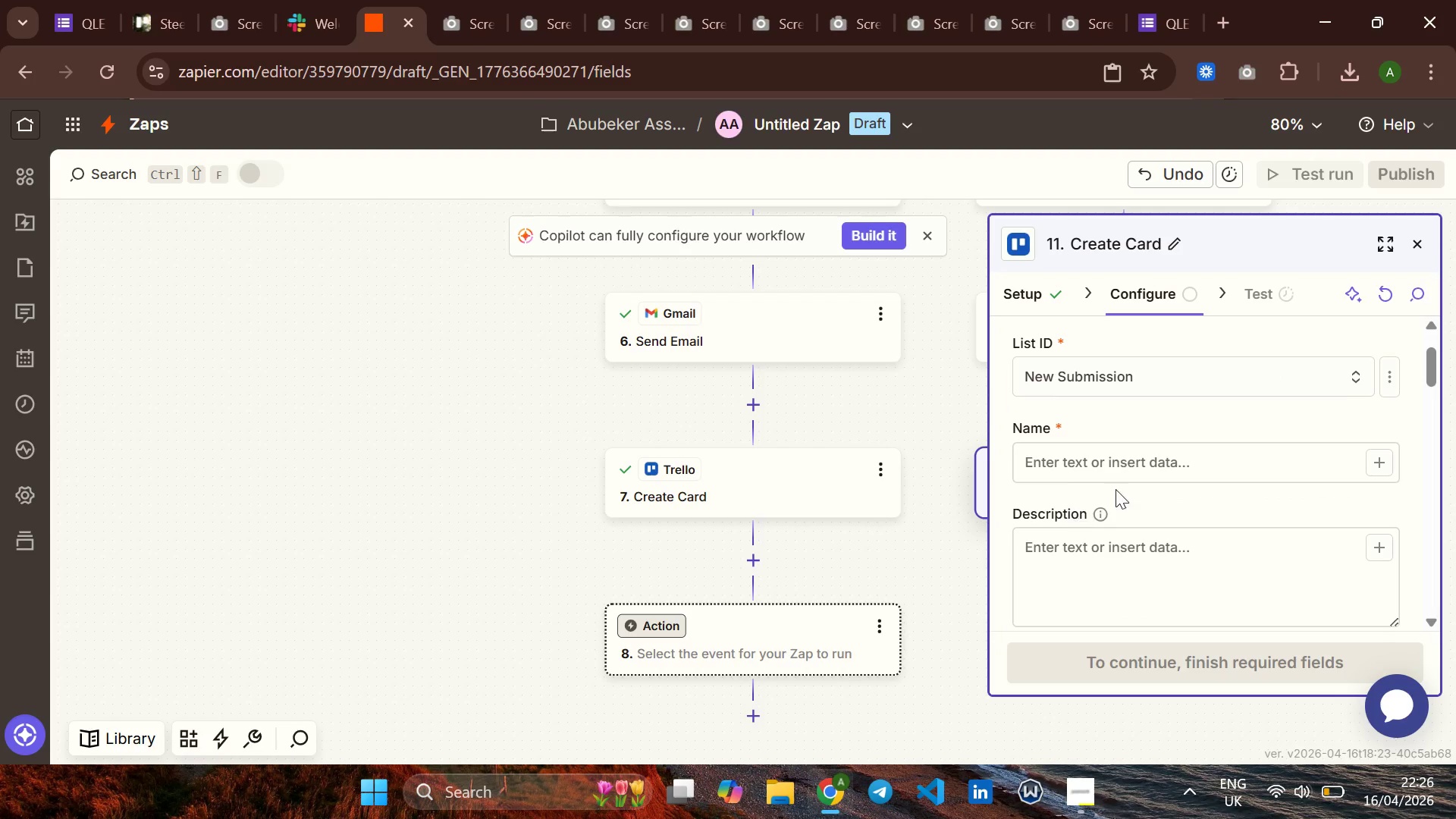 
left_click([1163, 459])
 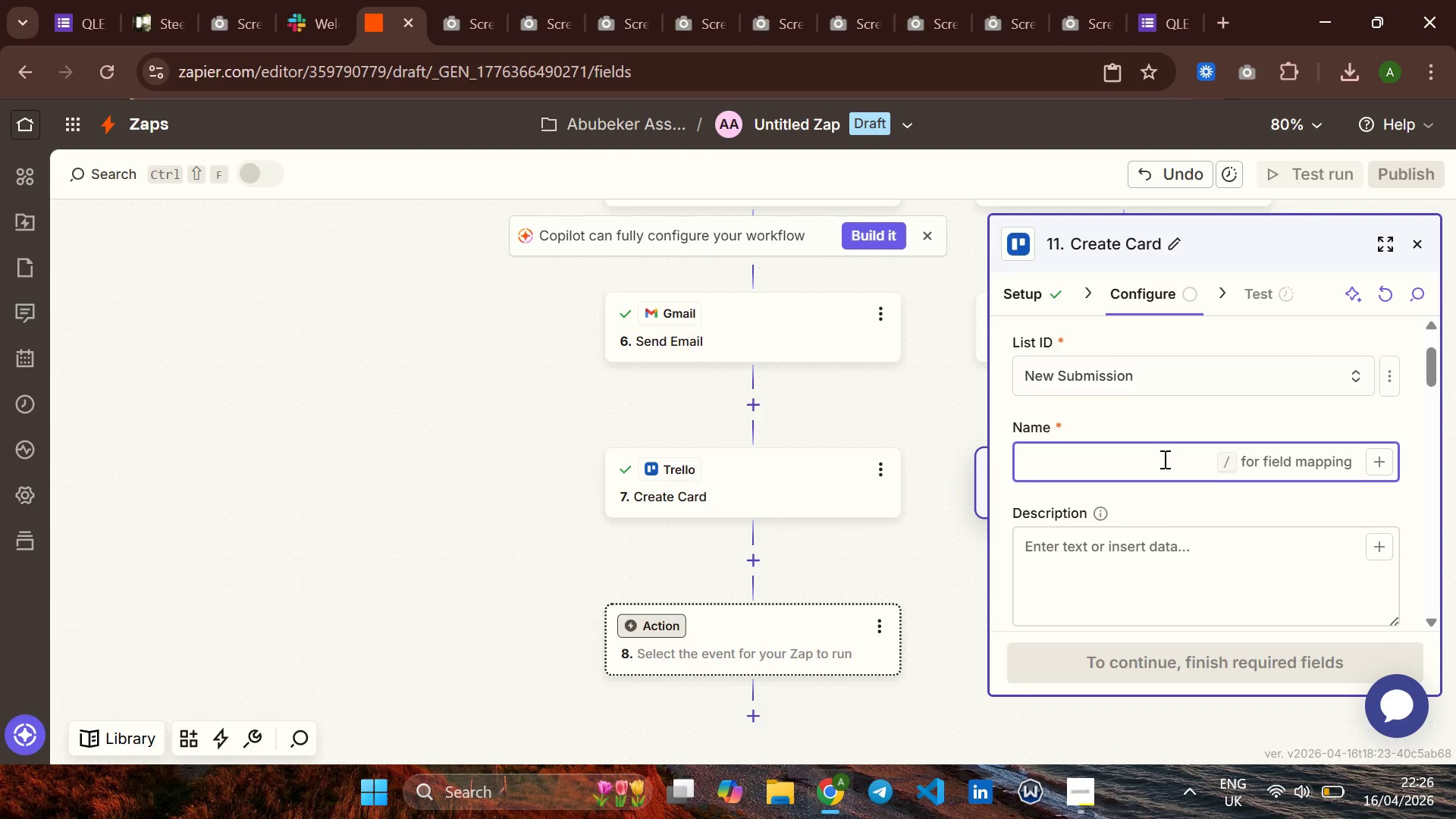 
wait(39.72)
 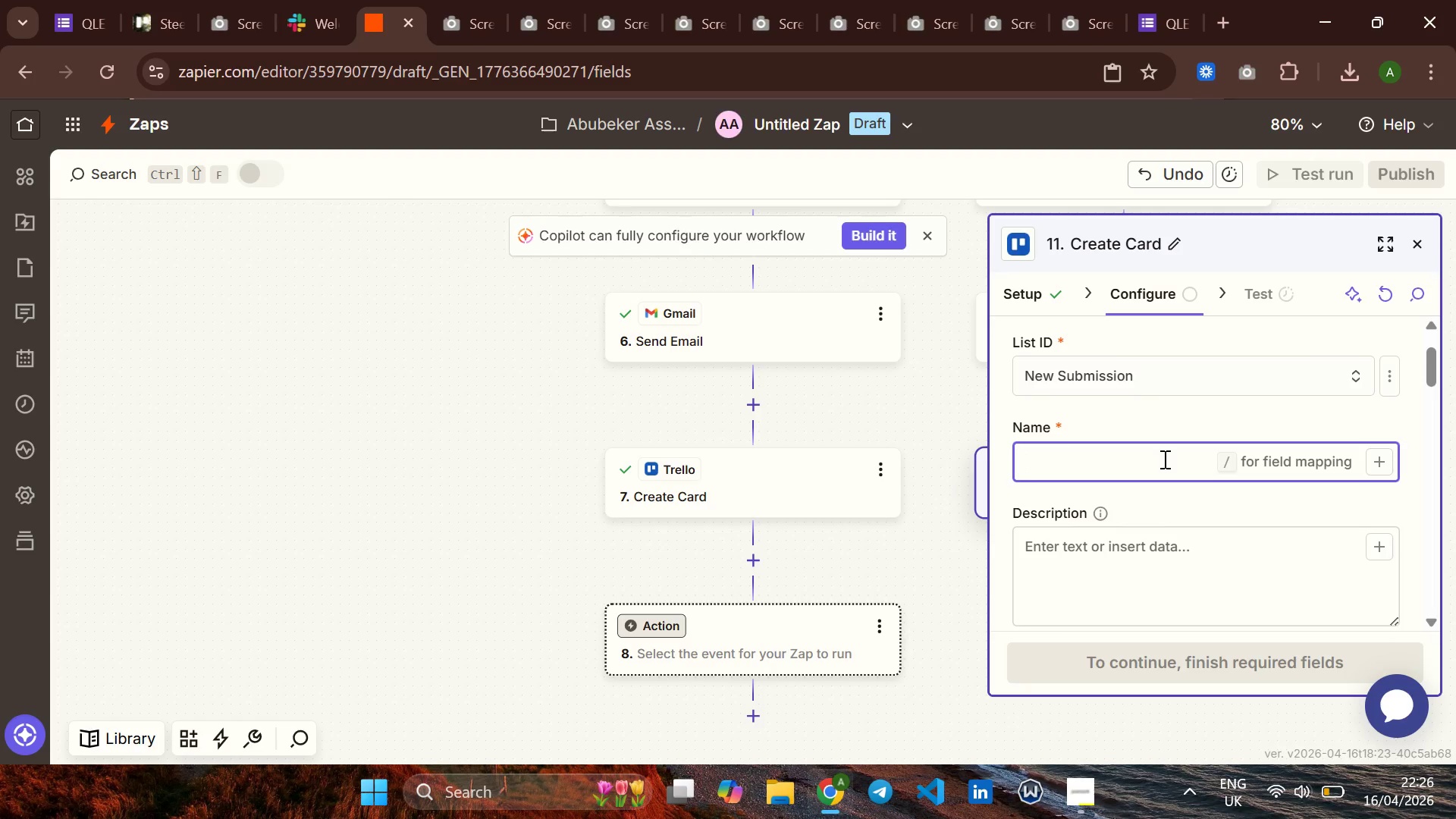 
left_click([1379, 457])
 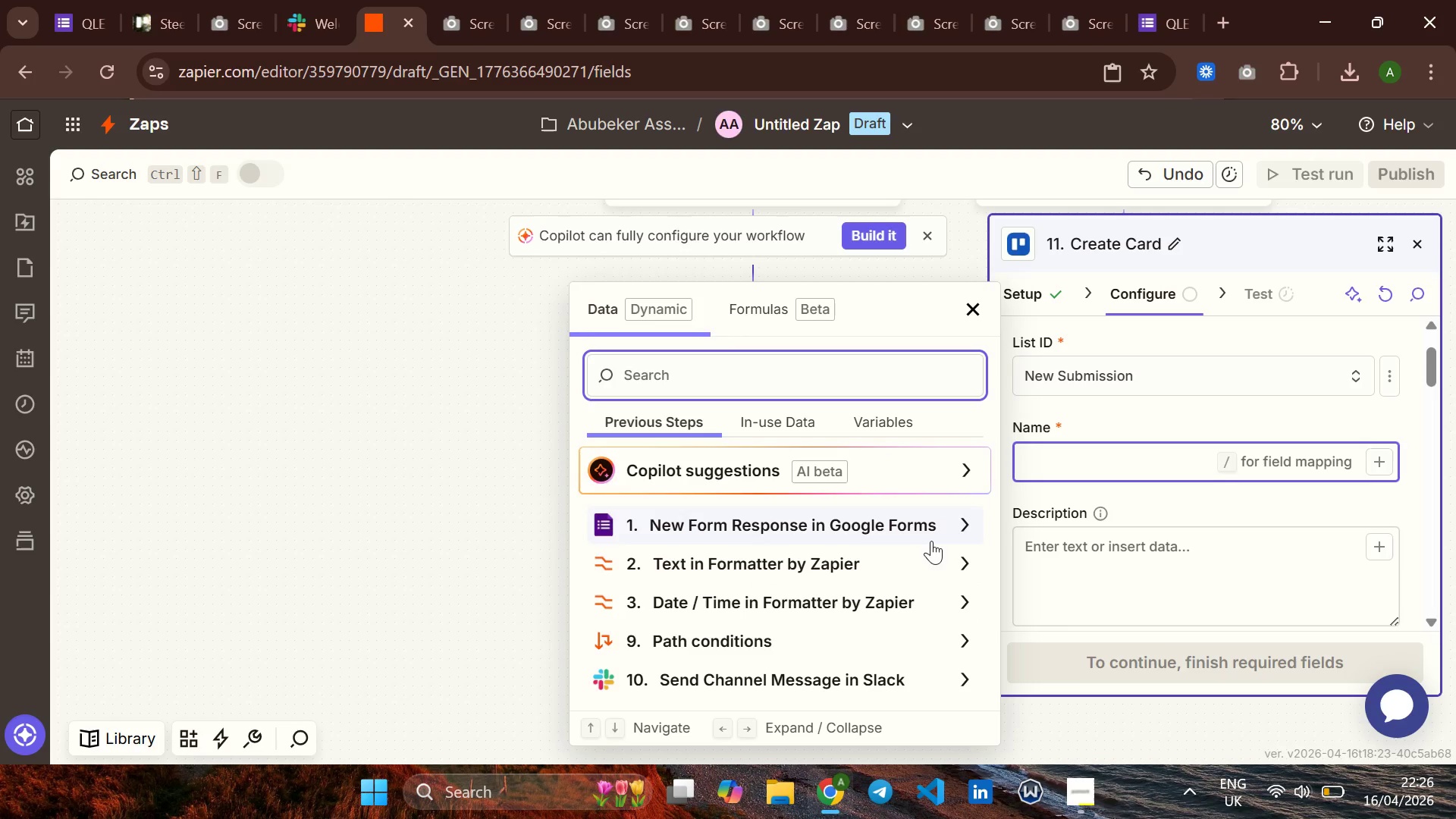 
left_click([948, 558])
 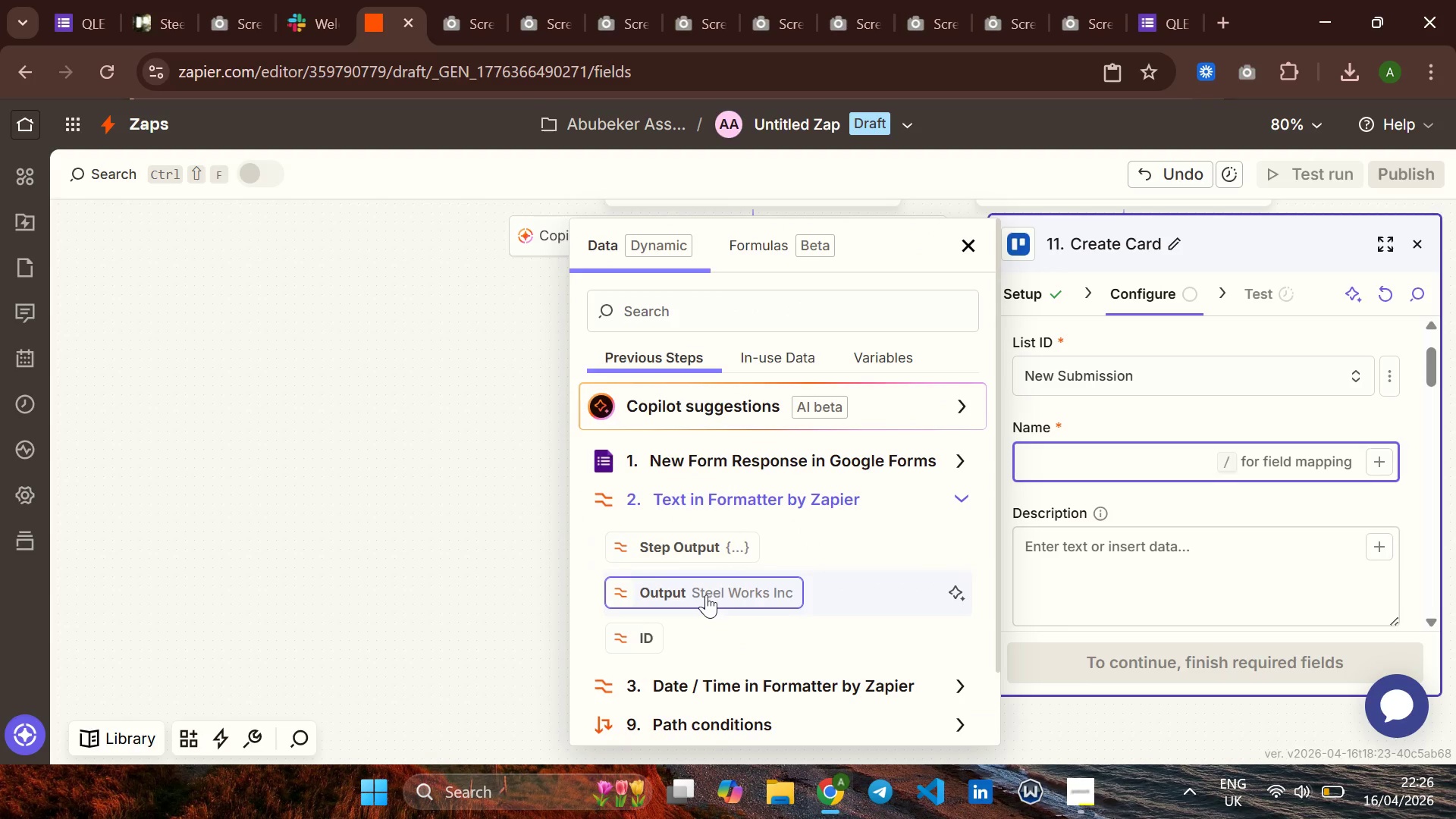 
left_click([703, 595])
 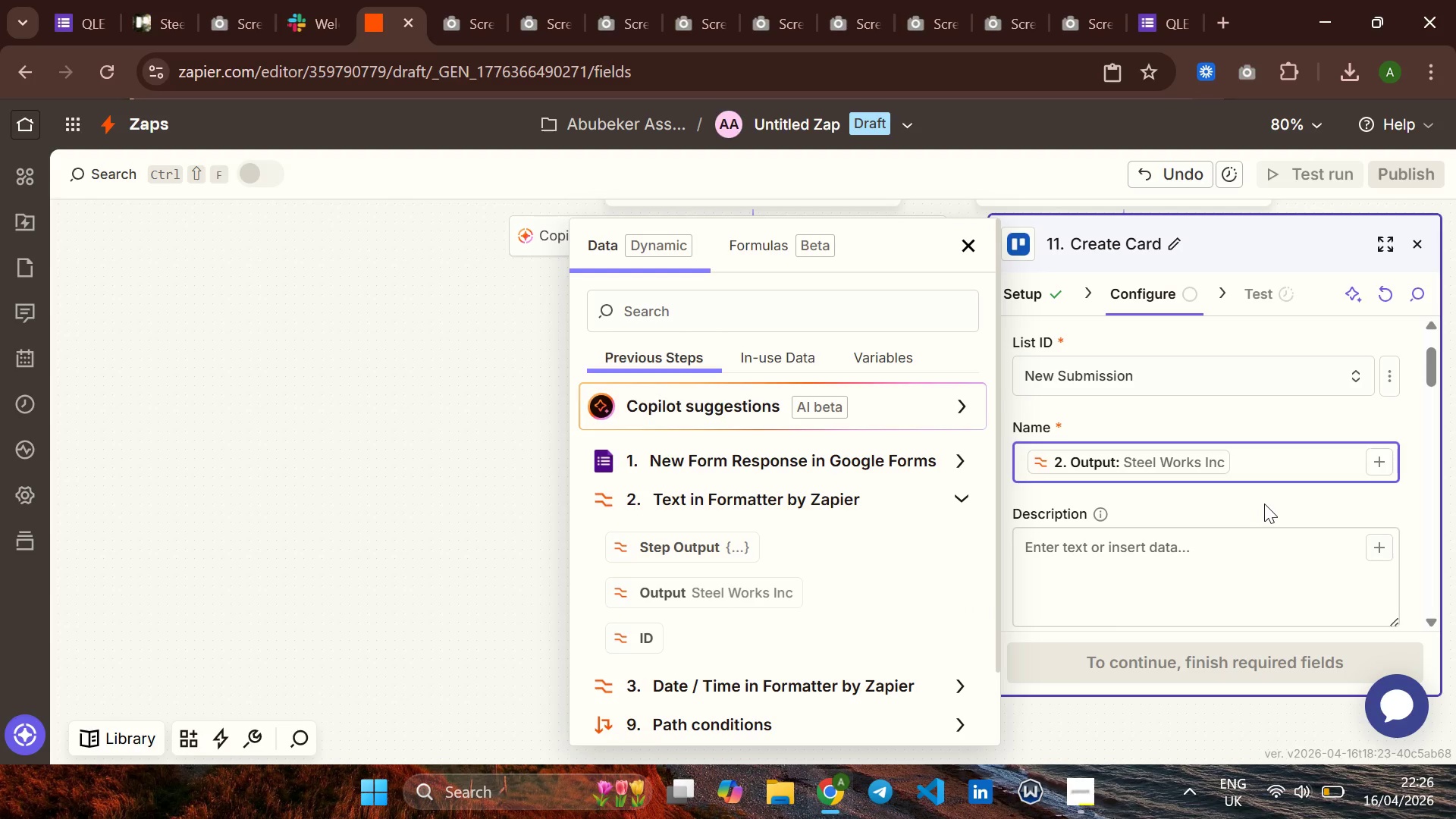 
left_click([1264, 504])
 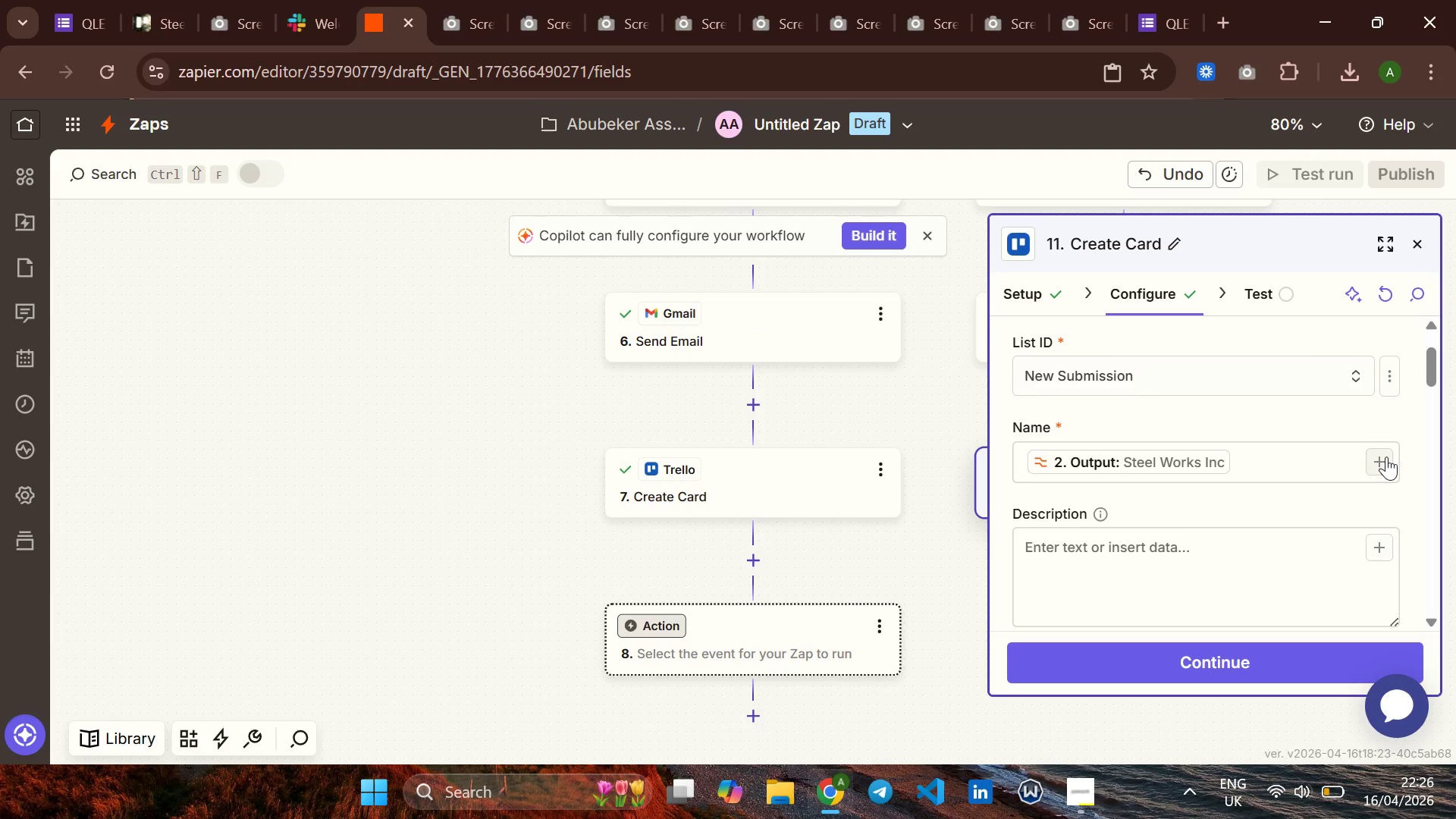 
left_click([1386, 457])
 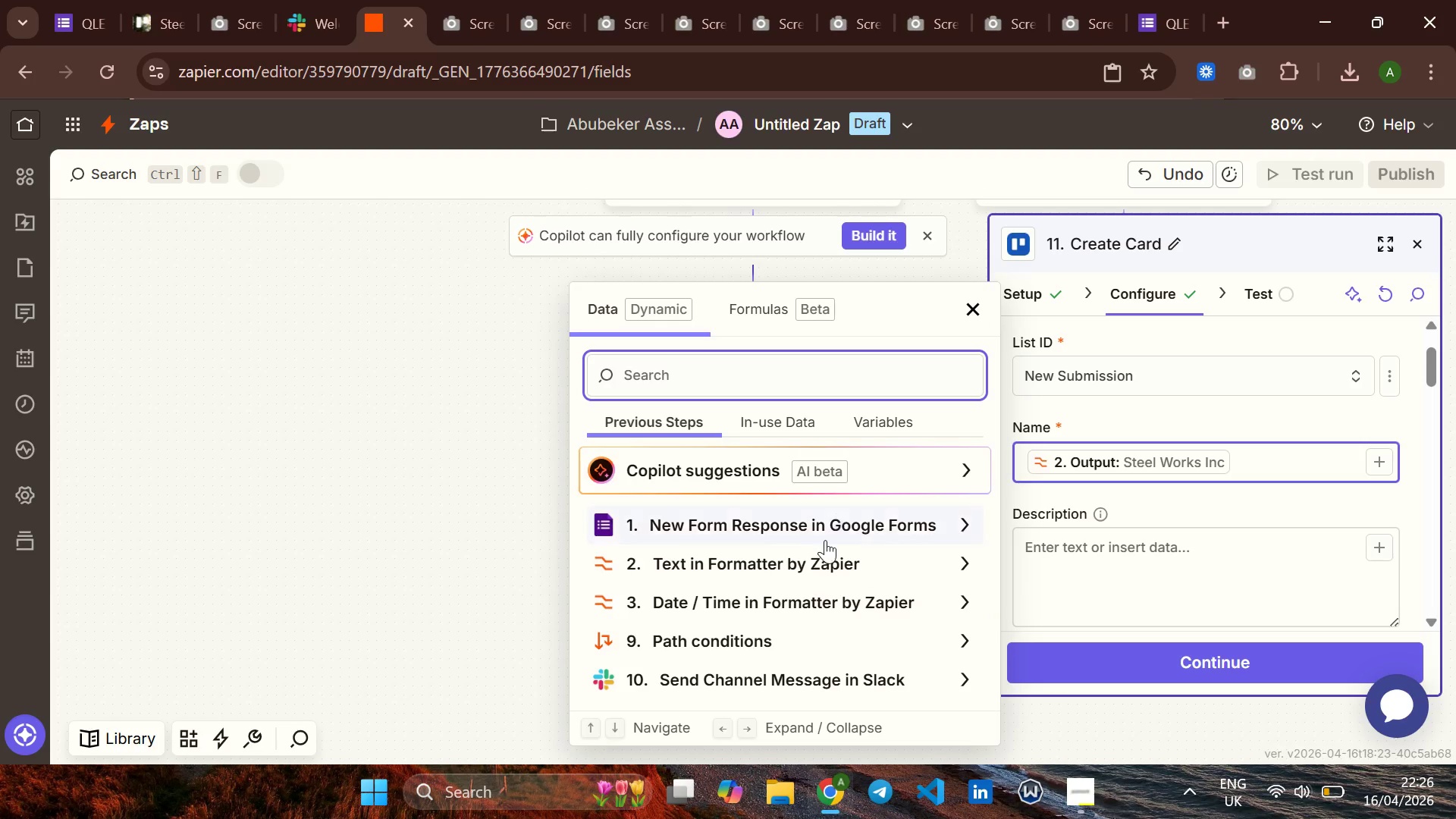 
wait(5.58)
 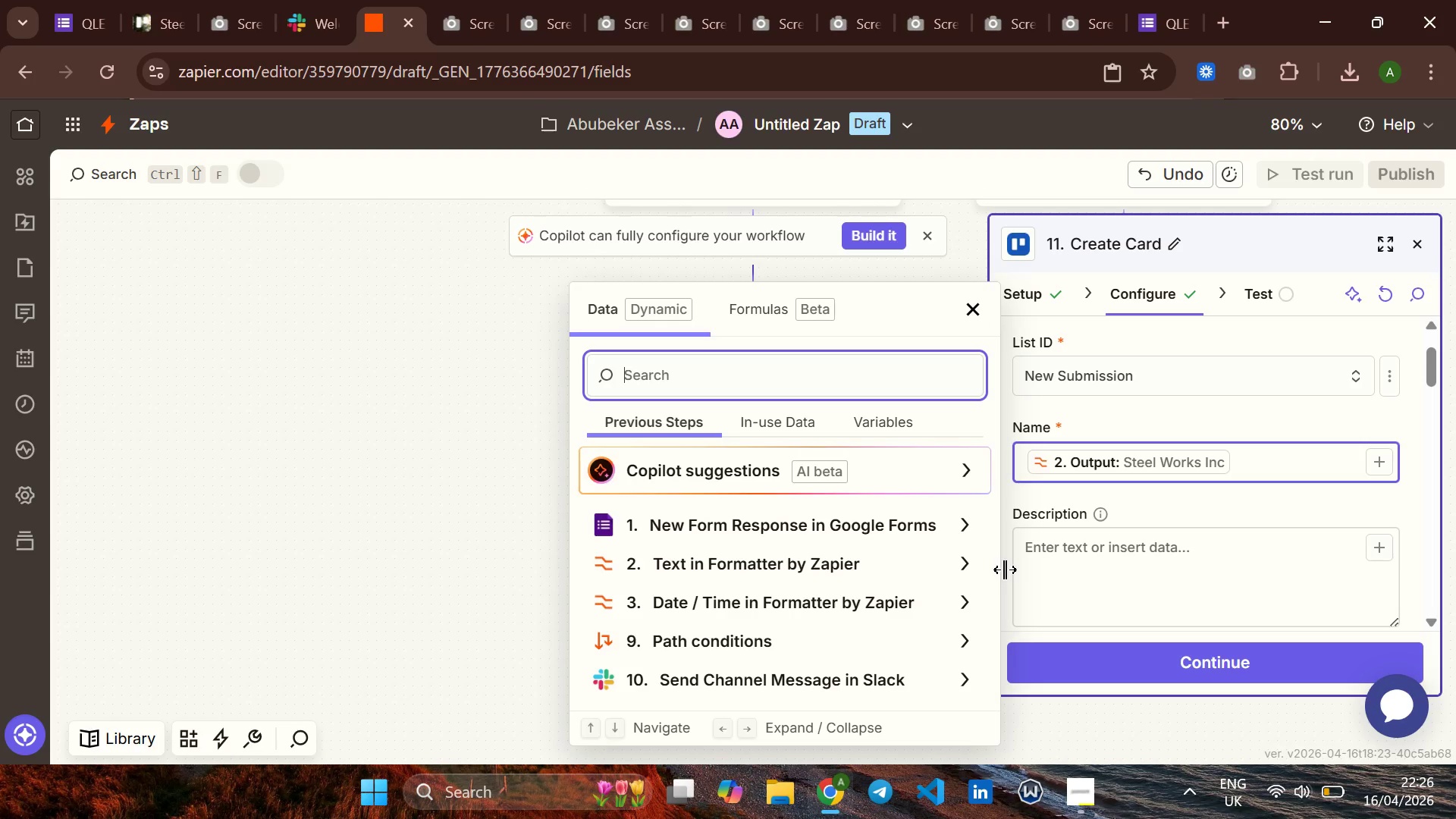 
left_click([963, 519])
 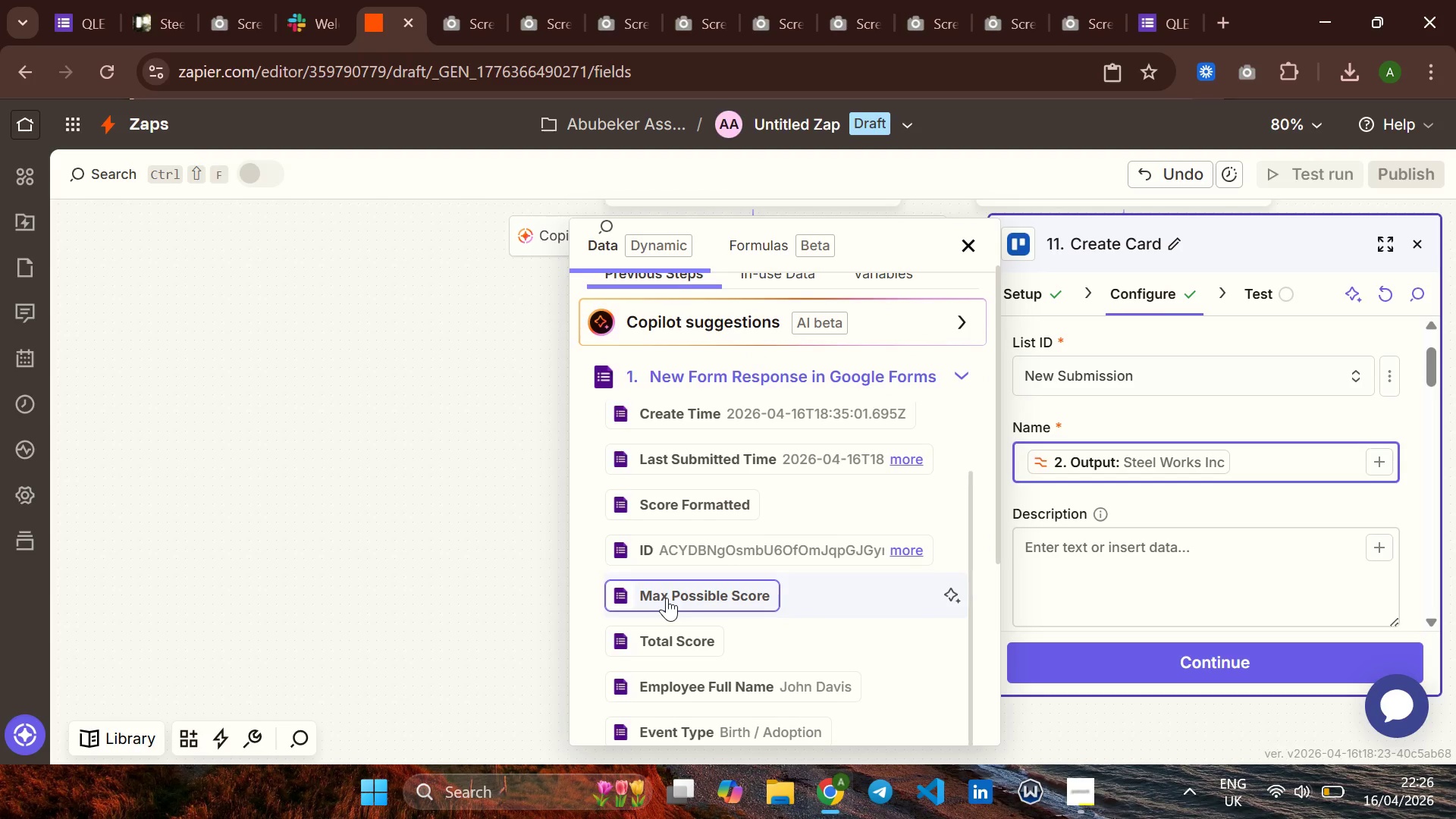 
left_click([708, 604])
 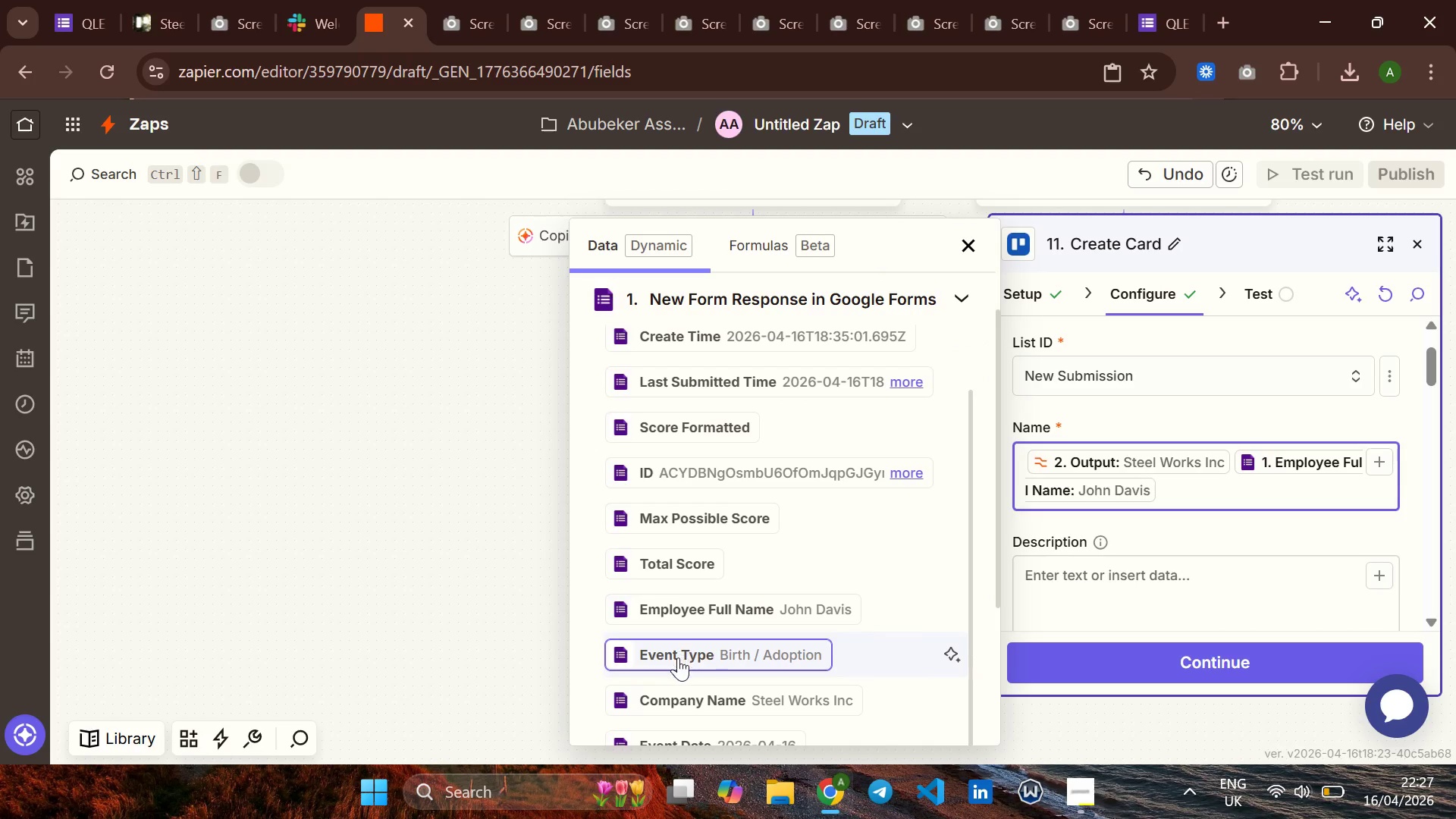 
left_click([678, 657])
 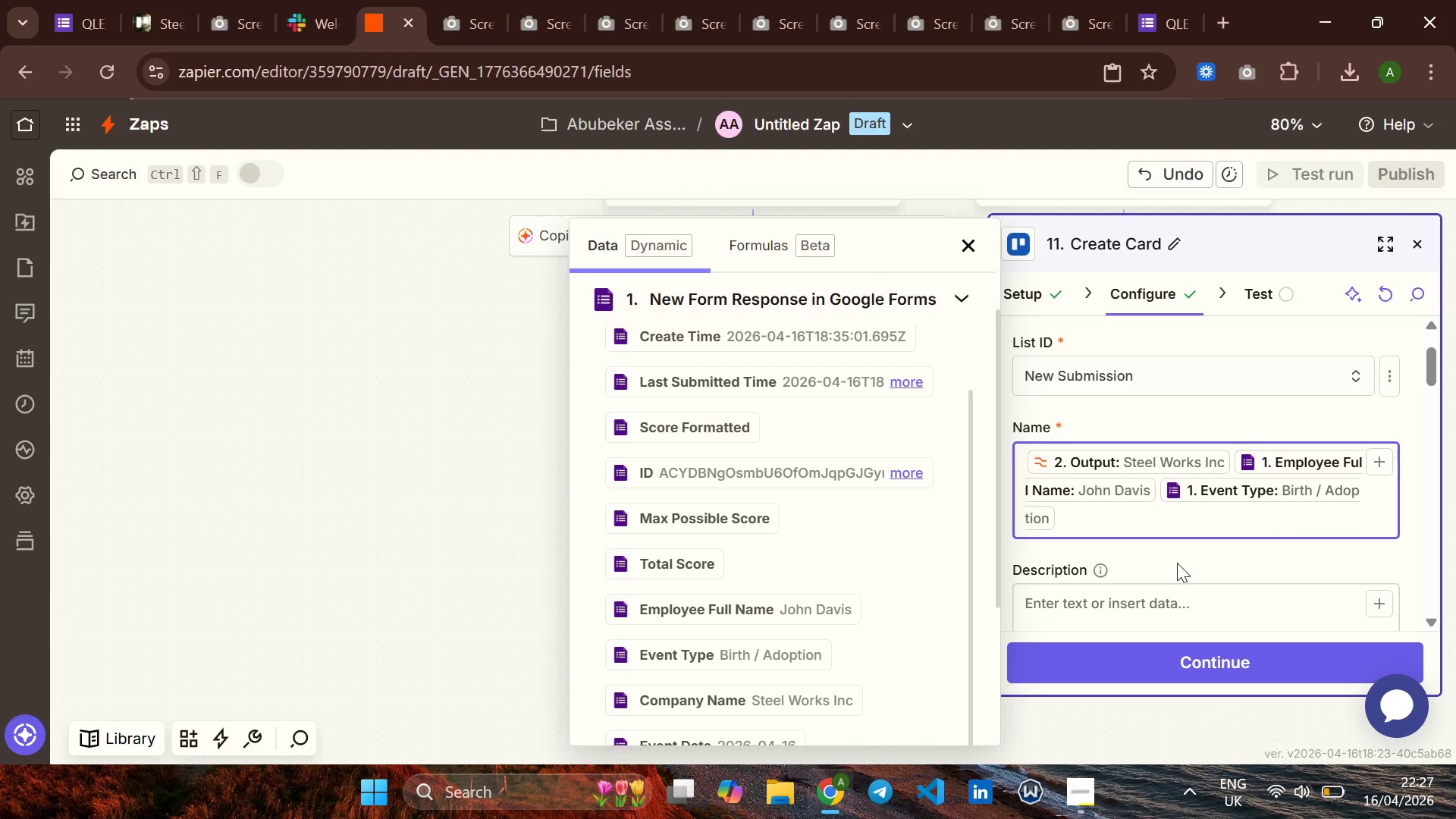 
left_click([1181, 560])
 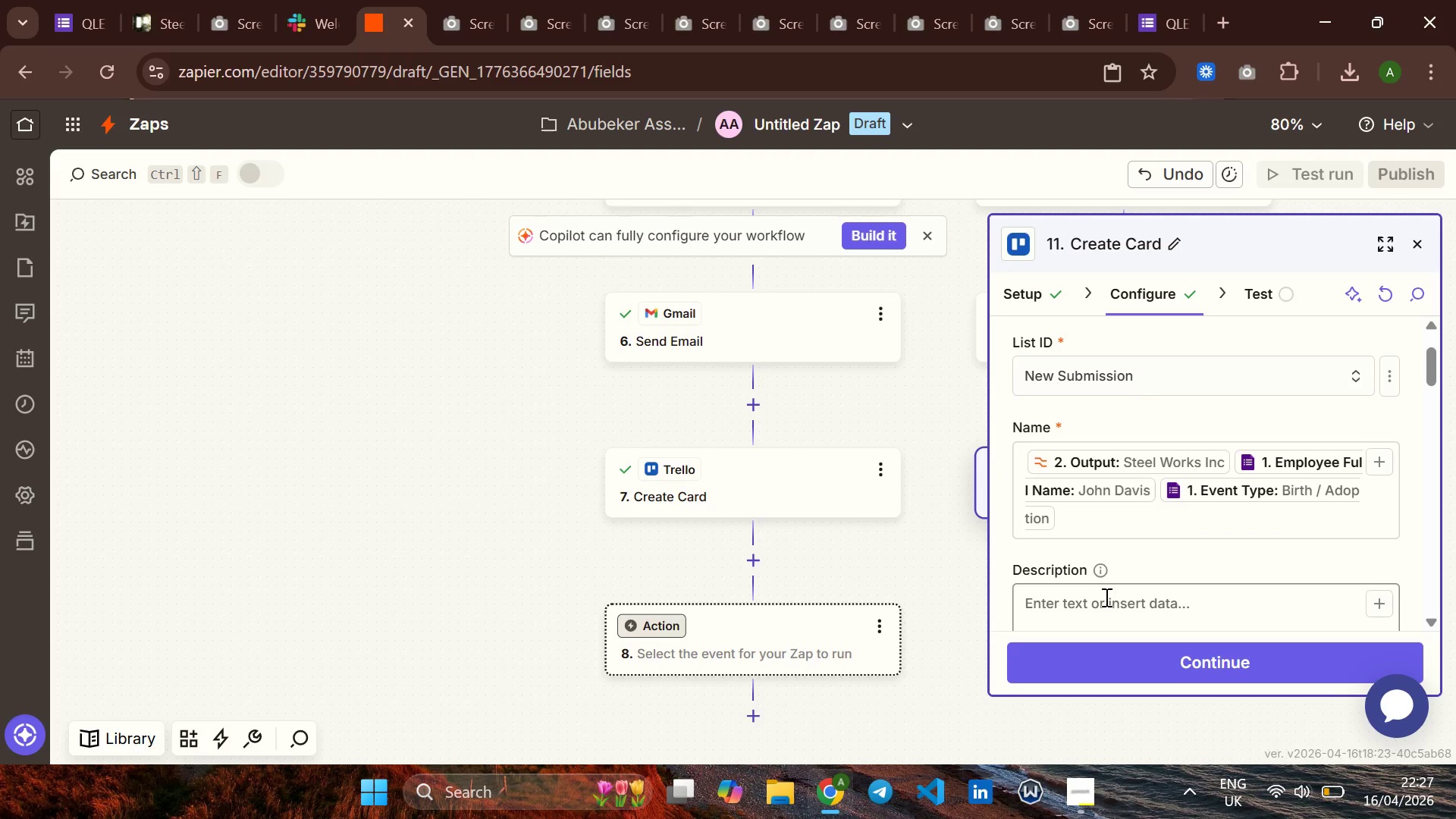 
left_click([1105, 597])
 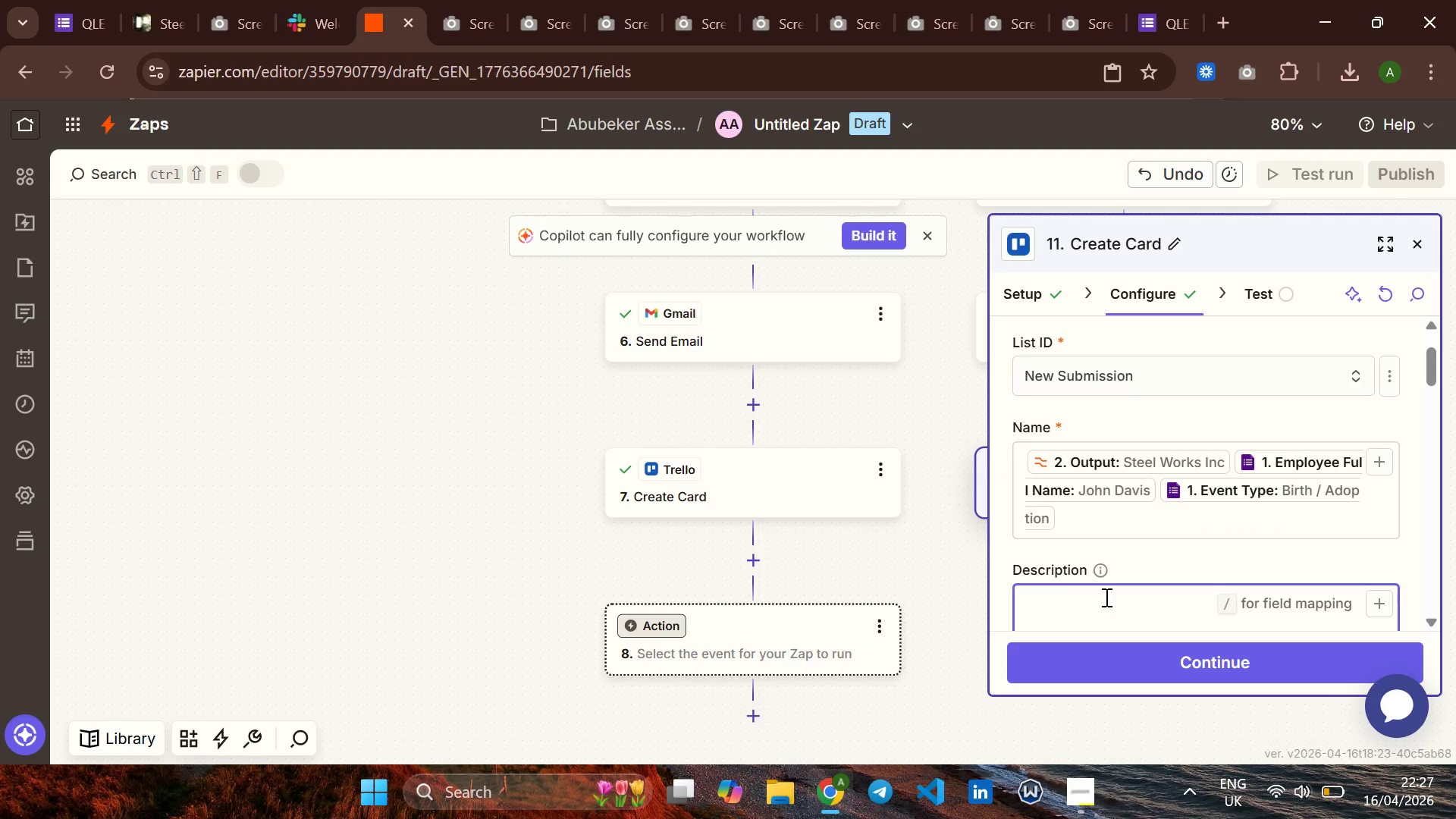 
key(Control+V)
 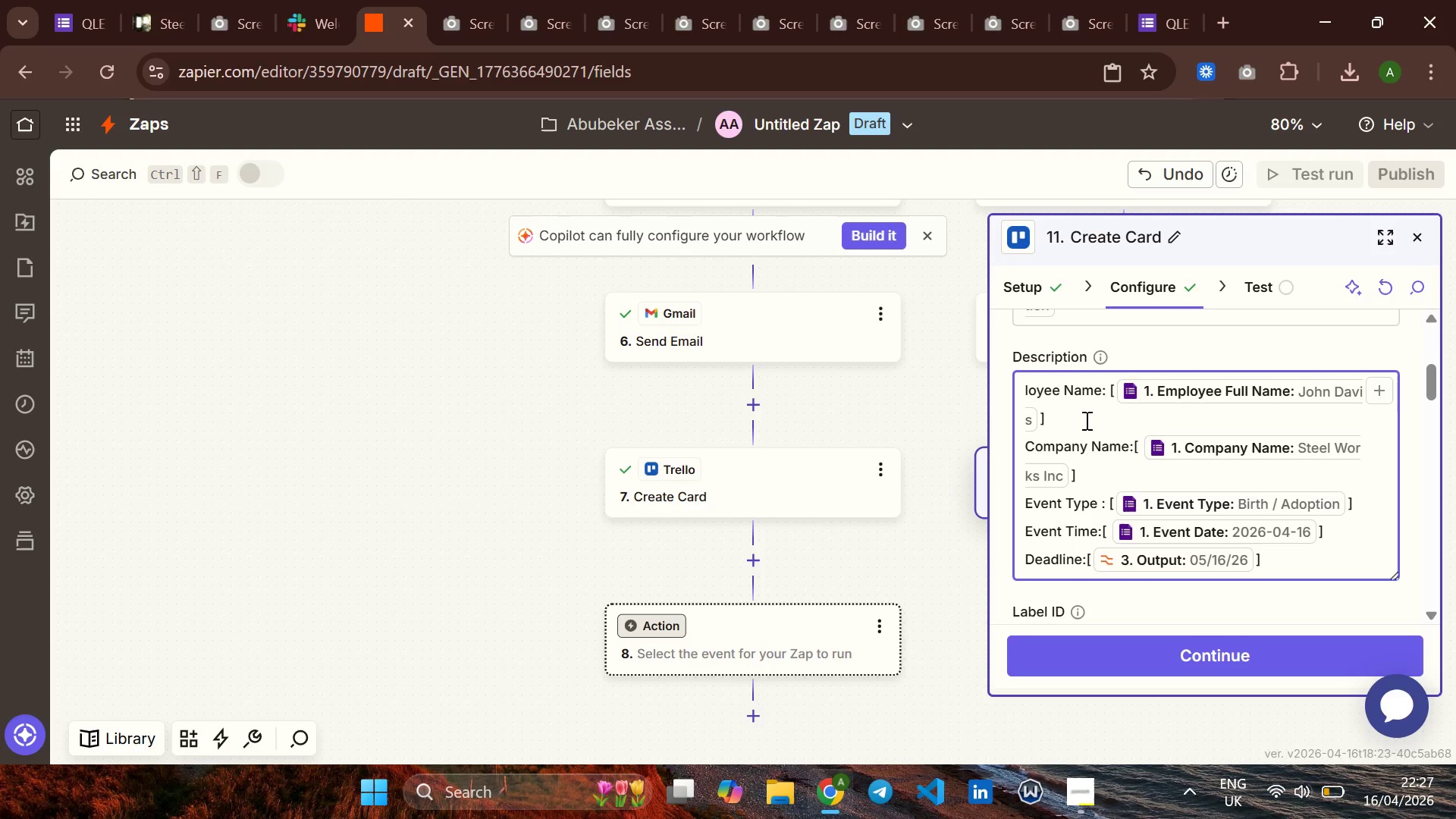 
wait(5.16)
 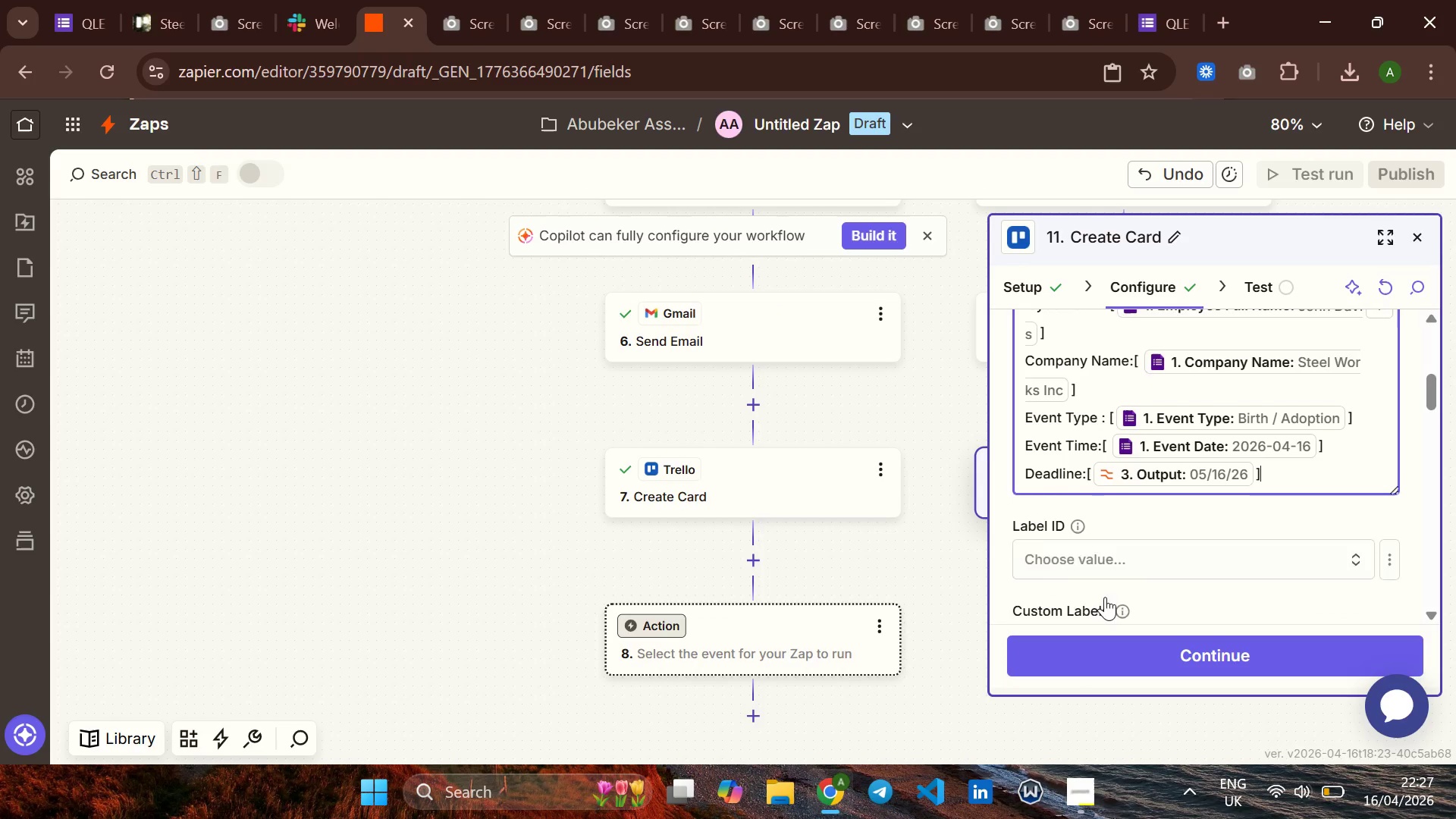 
left_click([1040, 386])
 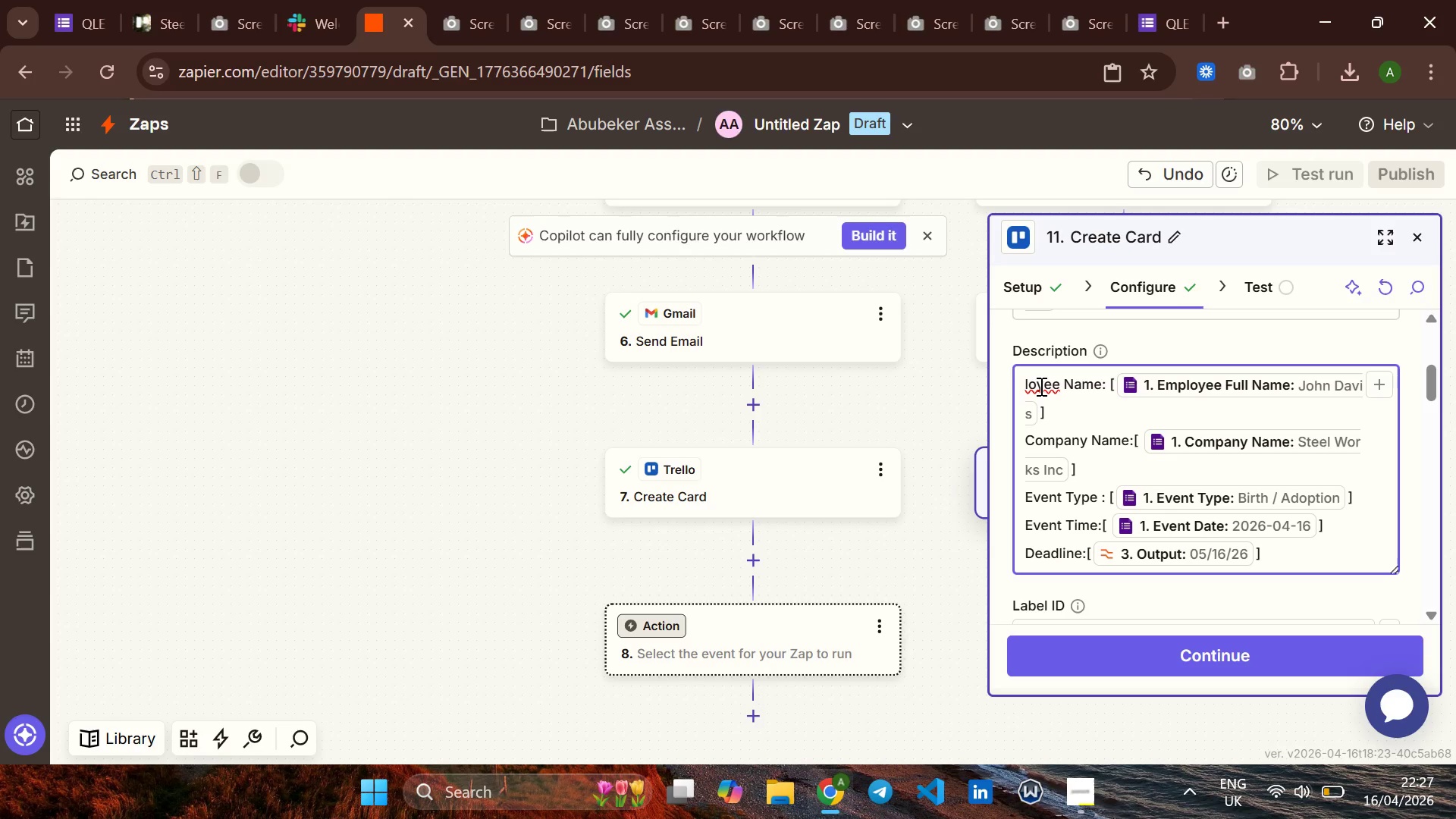 
key(ArrowLeft)
 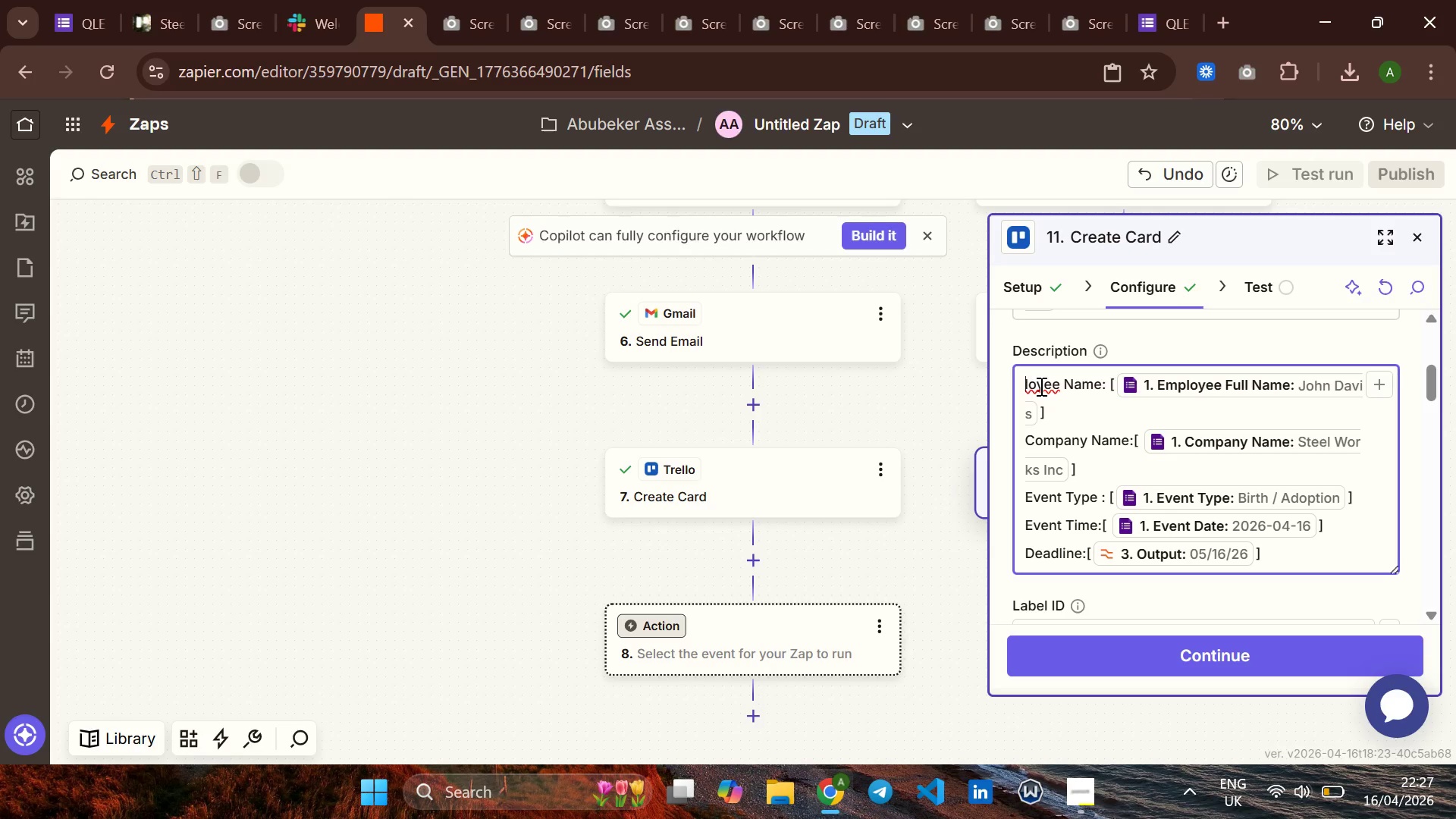 
key(ArrowLeft)
 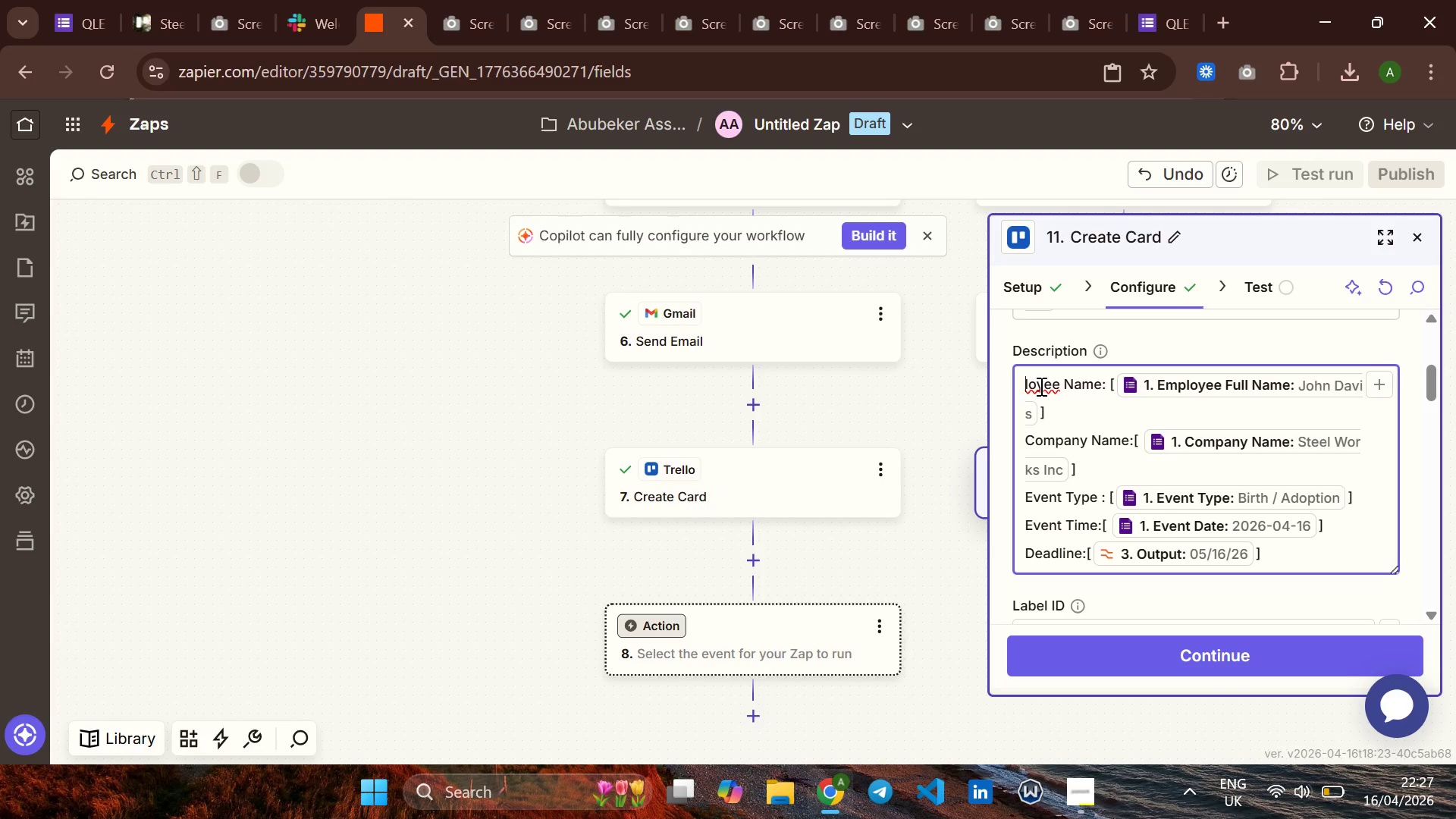 
key(ArrowLeft)
 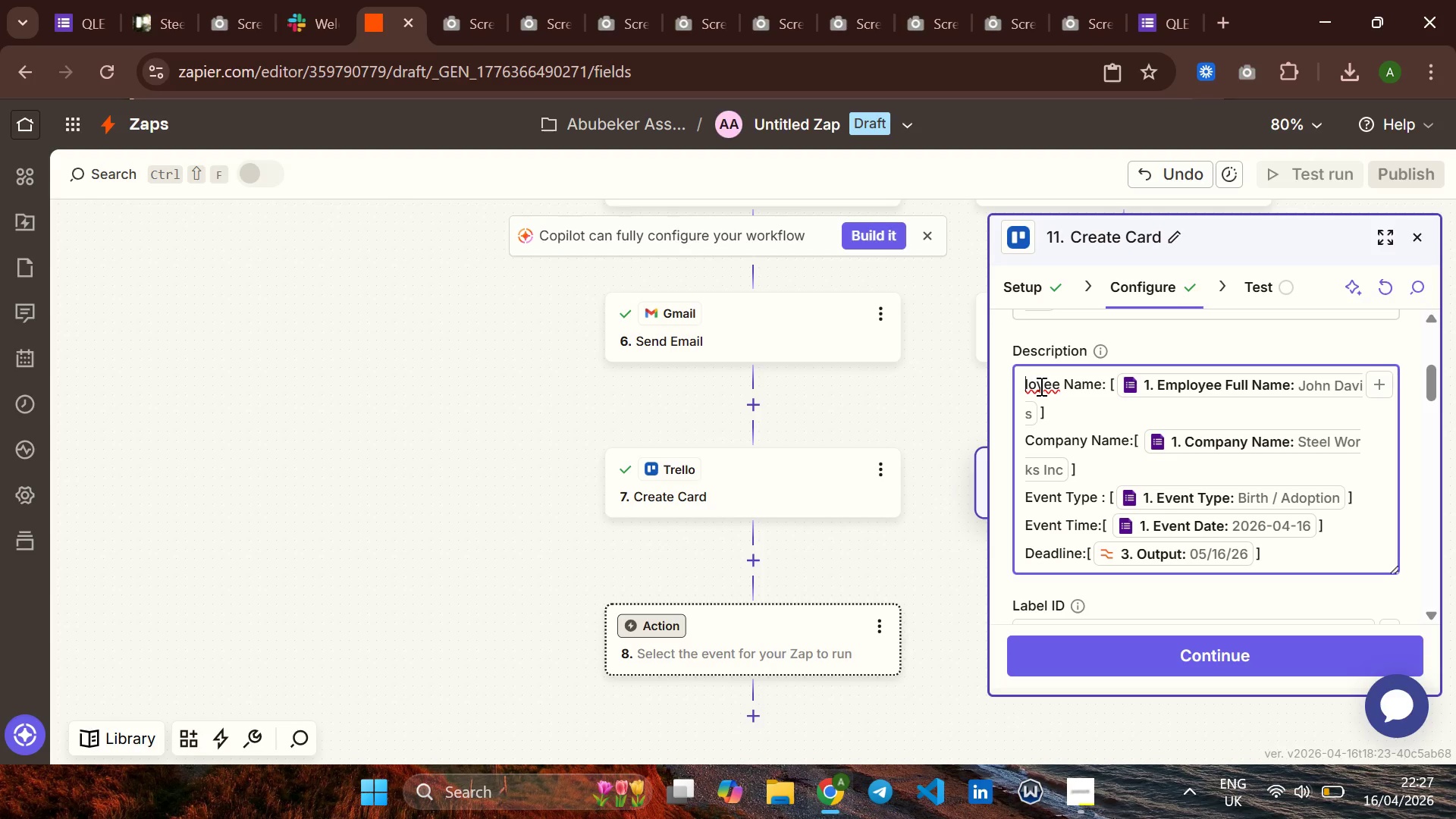 
type(e)
key(Backspace)
type(Em)
 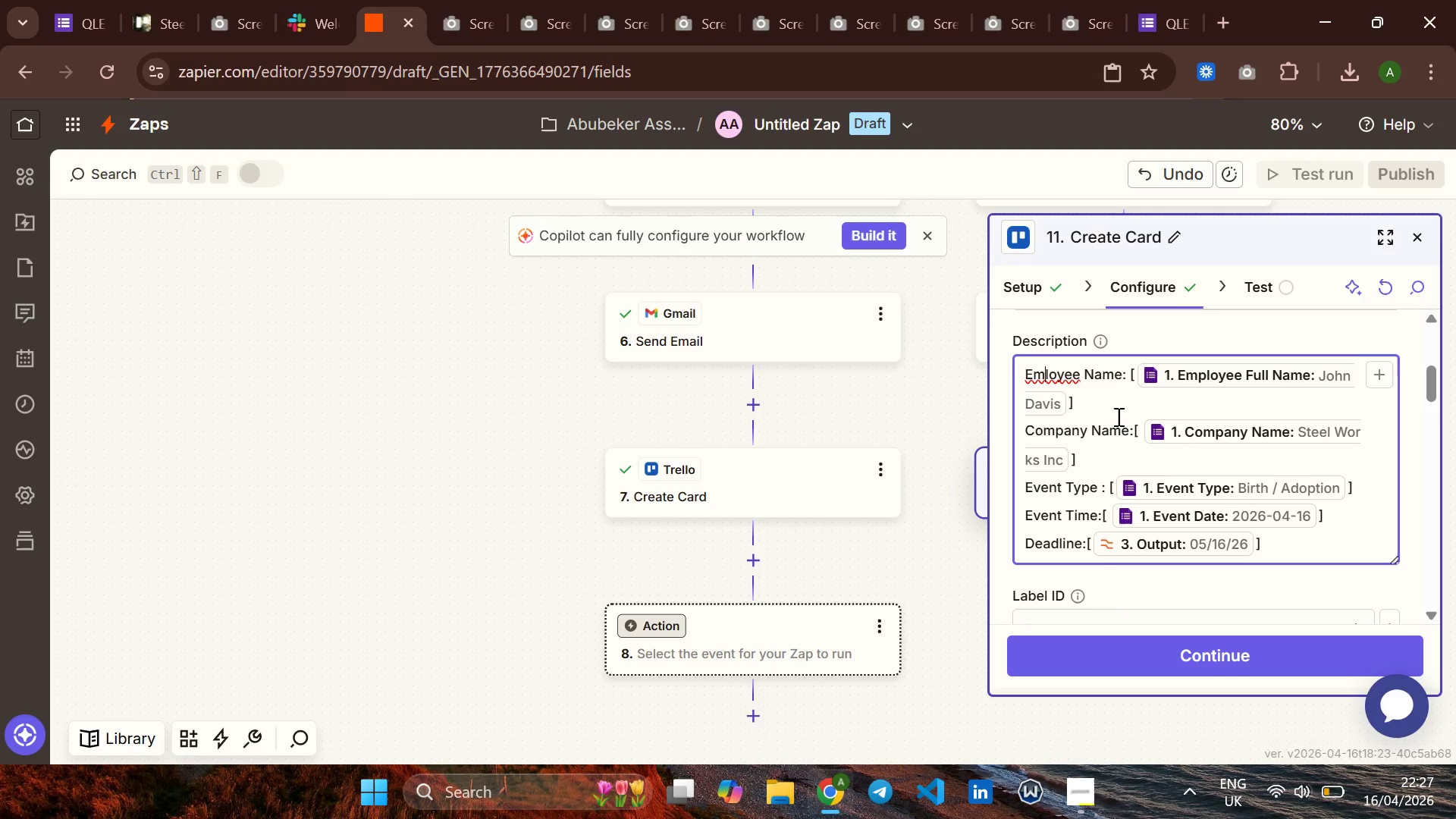 
key(P)
 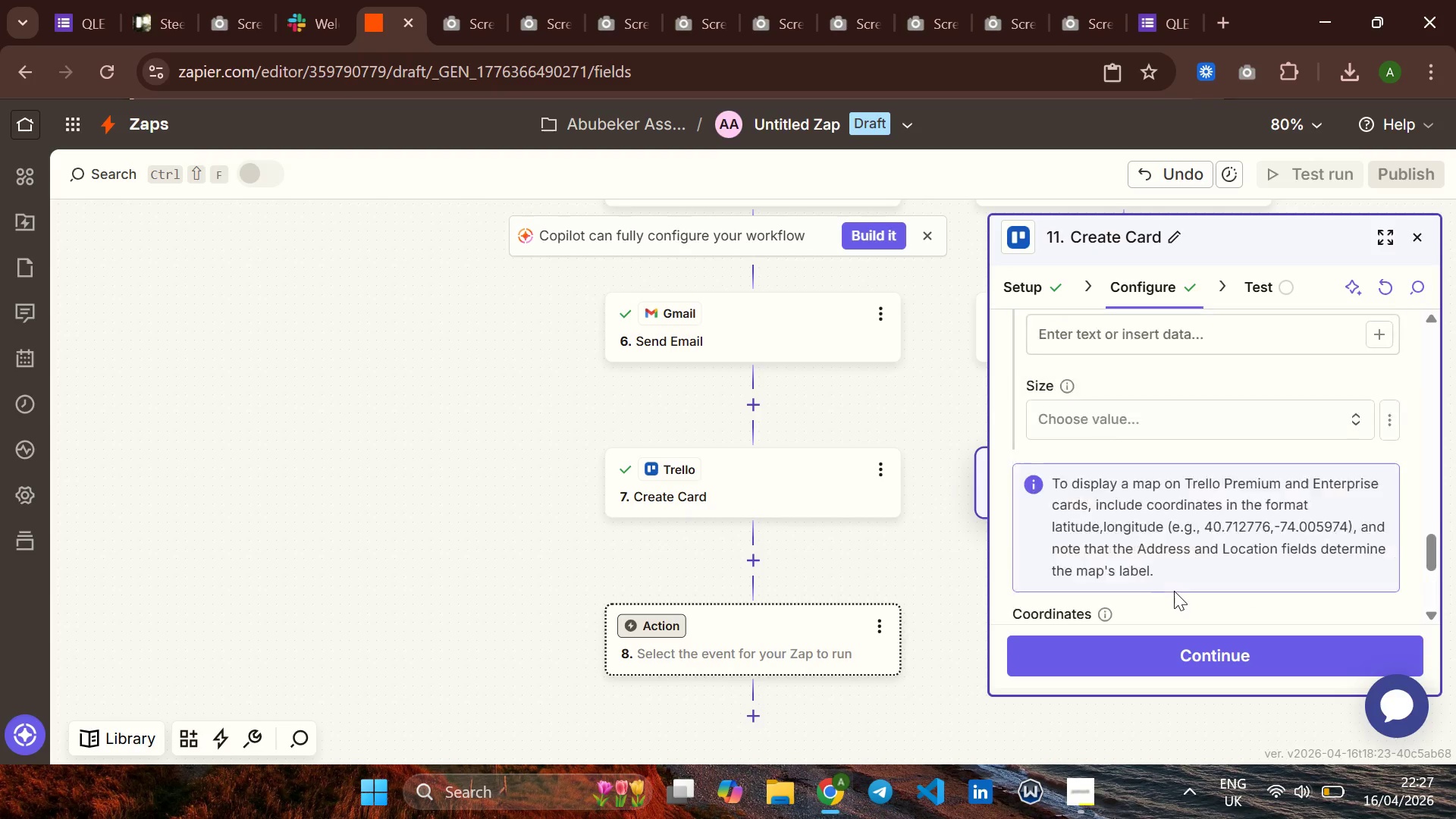 
wait(12.16)
 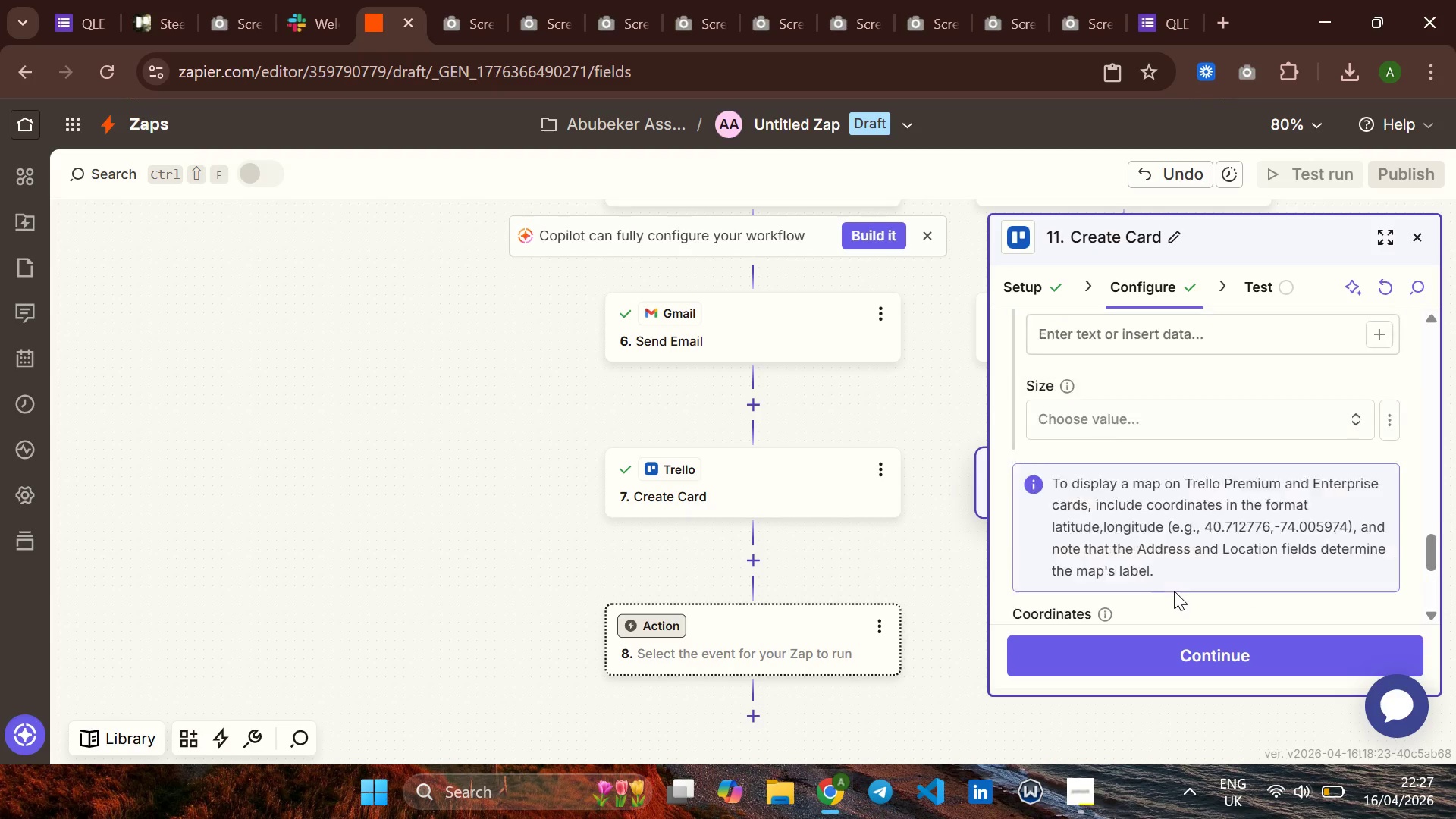 
left_click([1379, 537])
 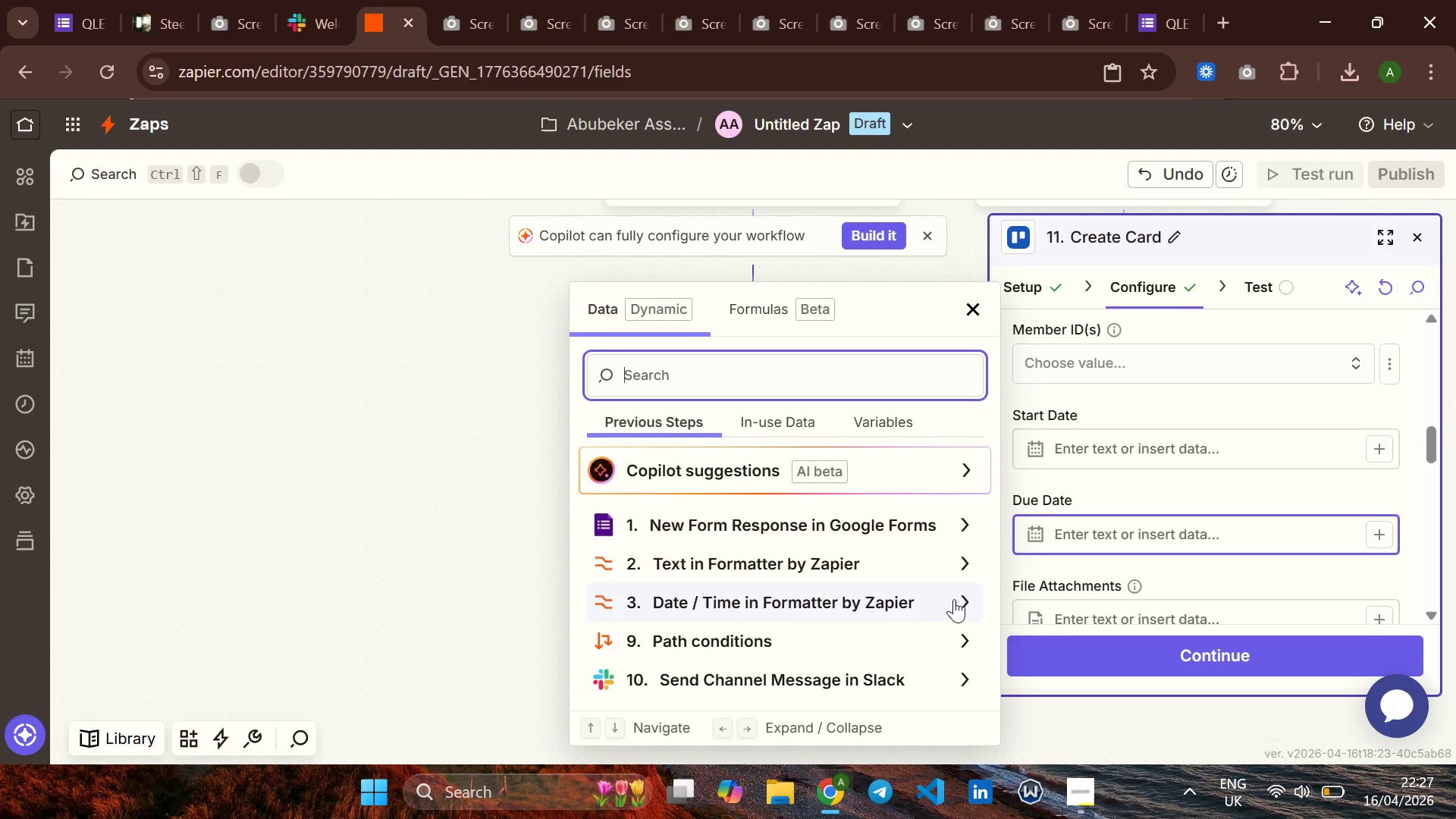 
wait(5.02)
 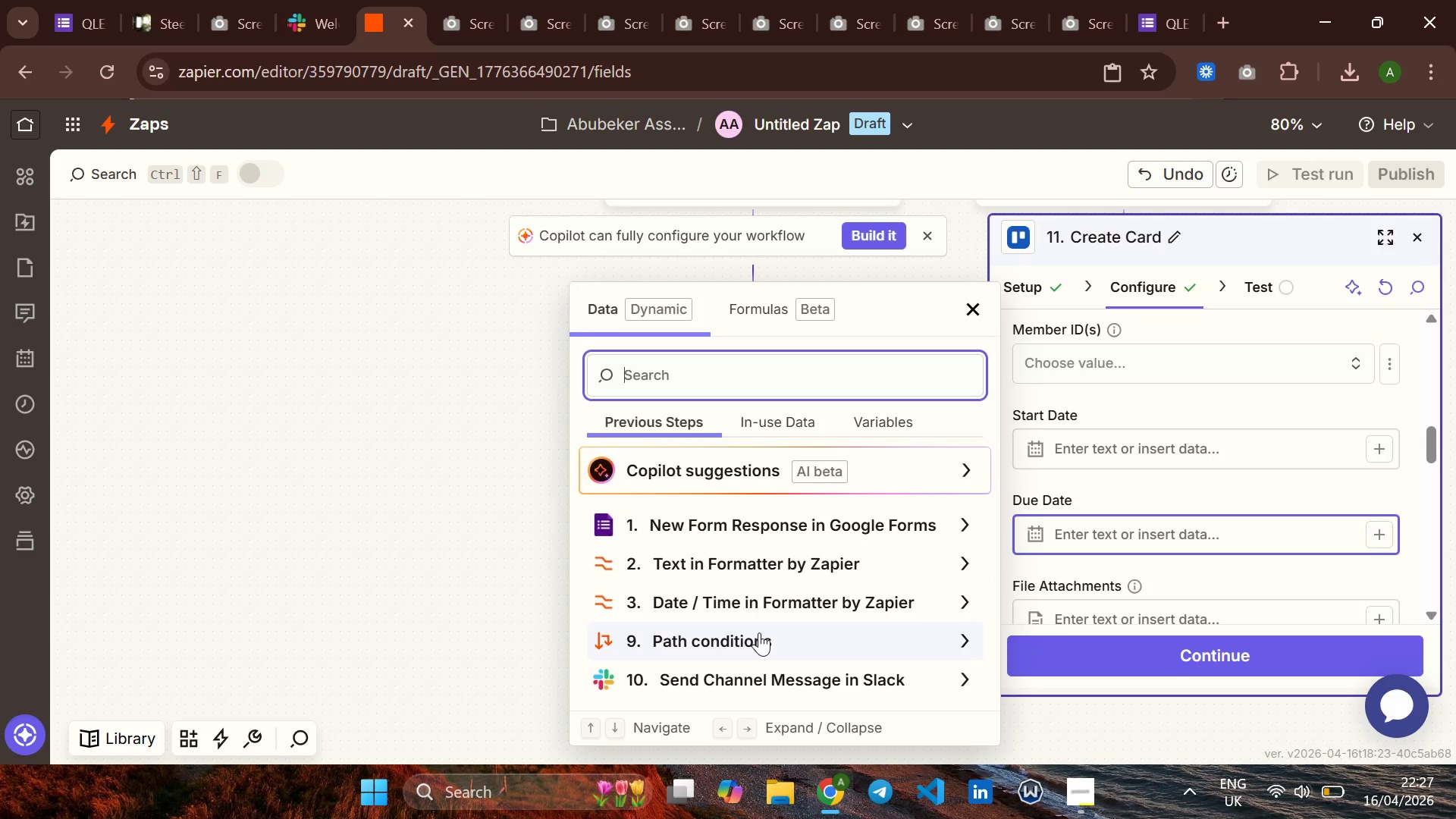 
left_click([959, 599])
 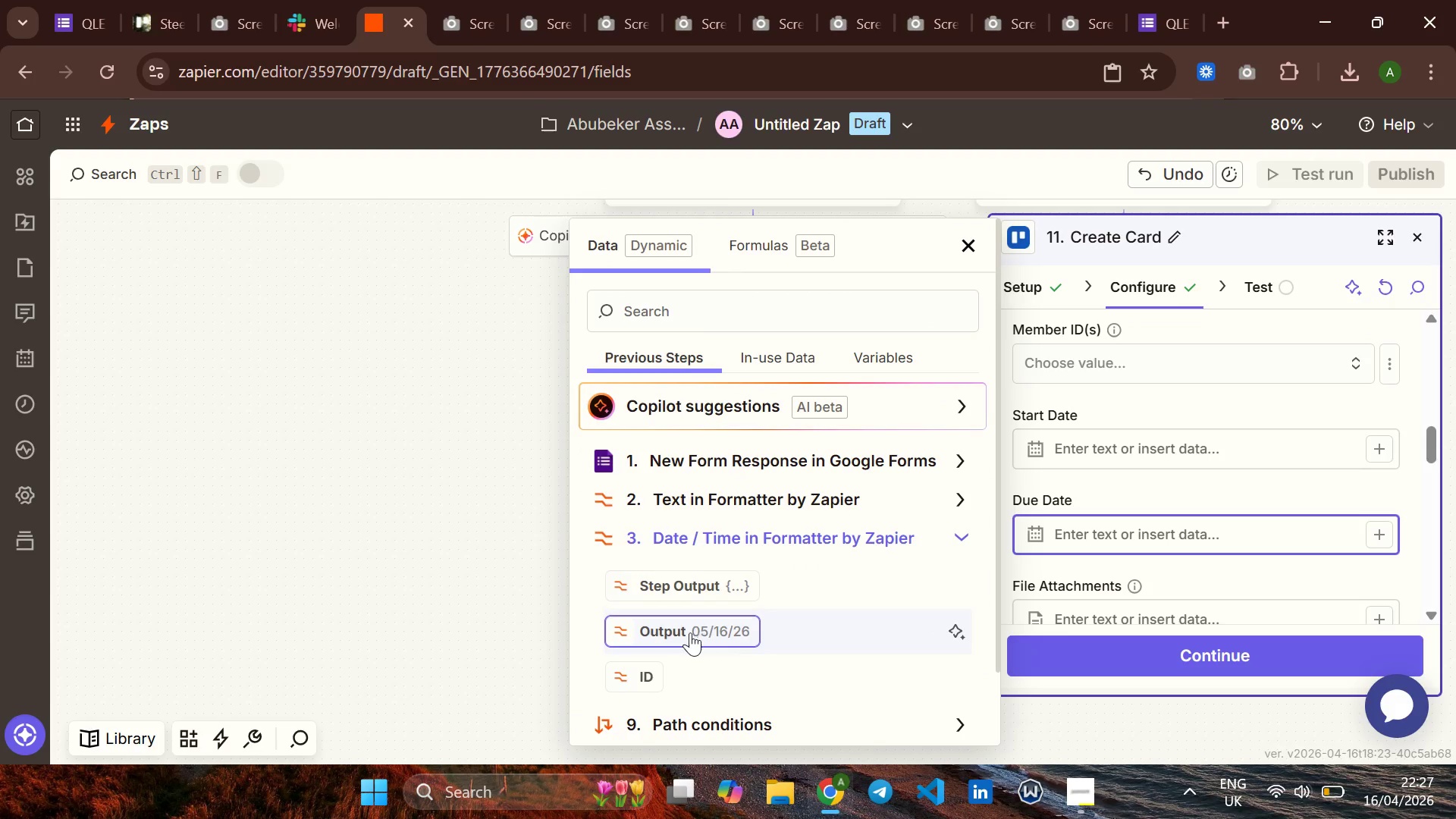 
left_click([683, 630])
 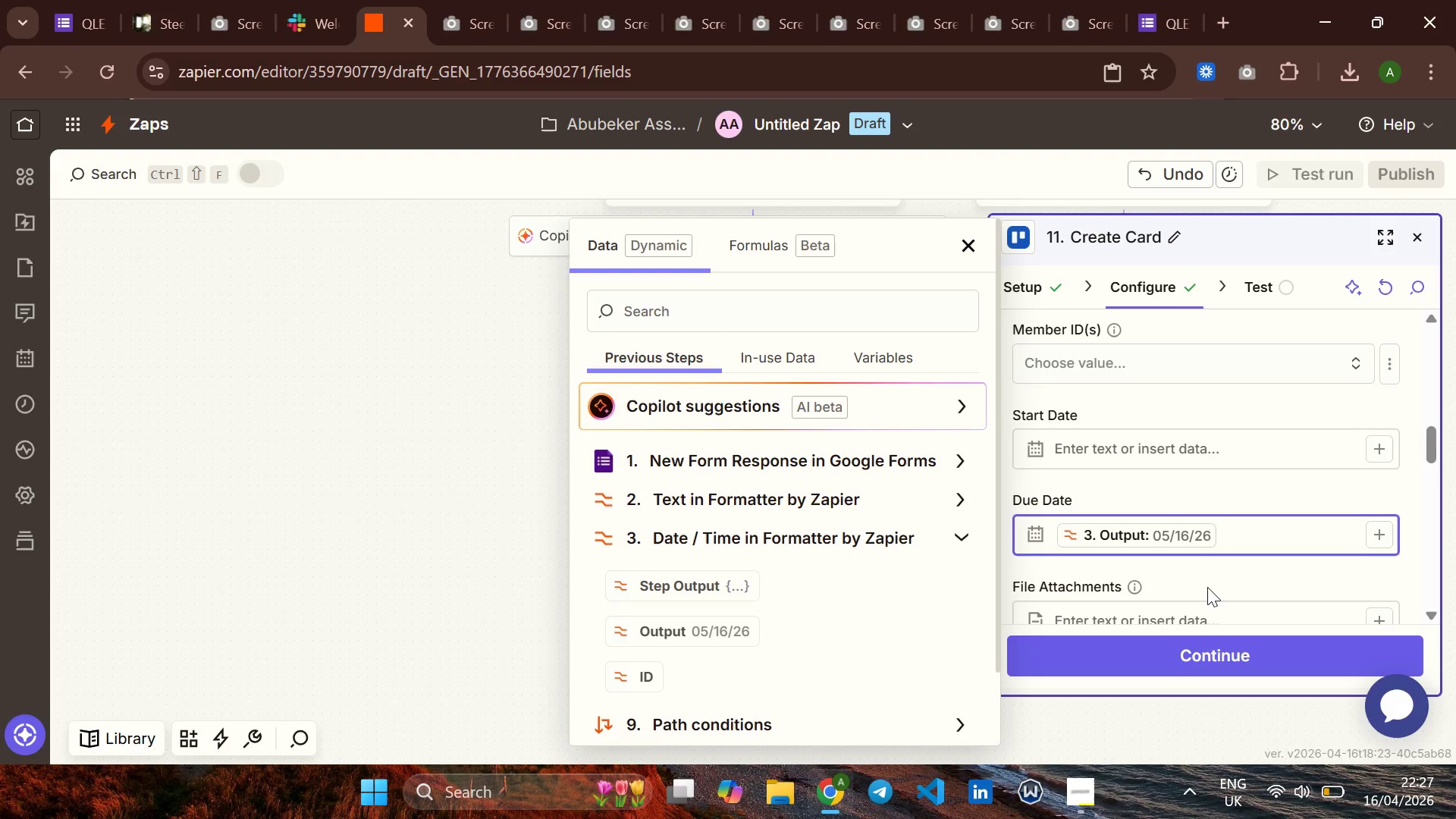 
left_click([1209, 582])
 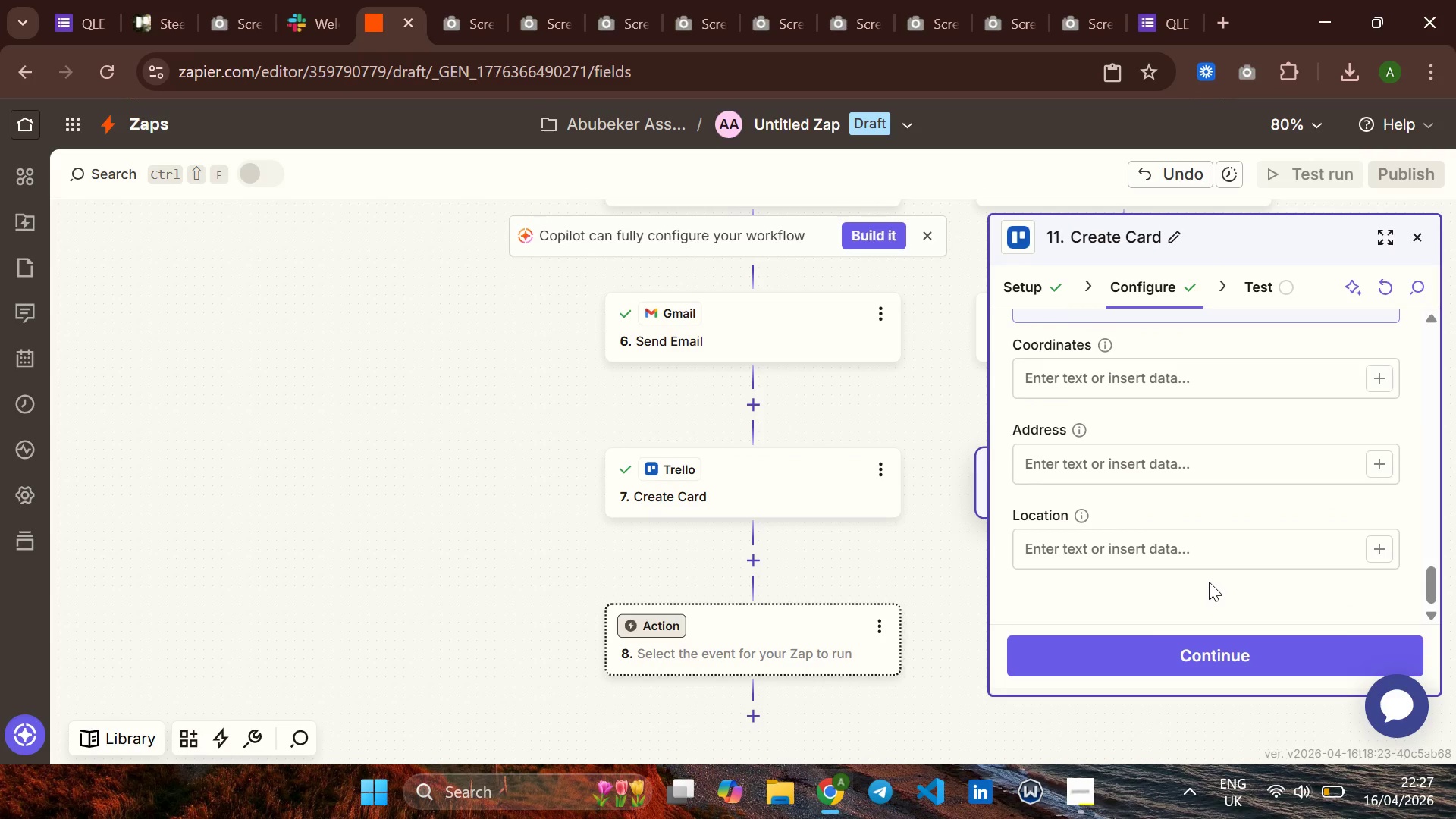 
left_click([1181, 642])
 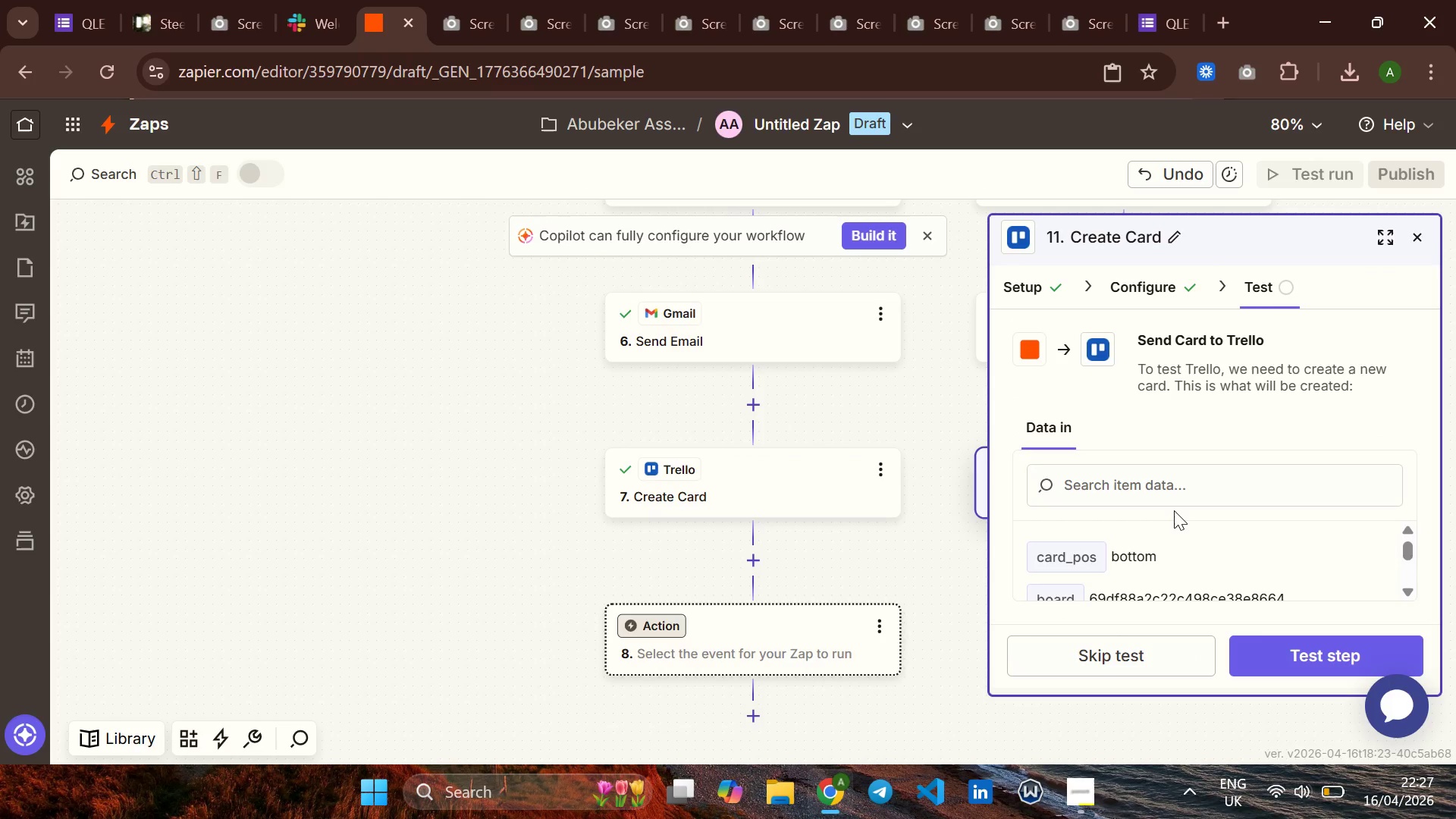 
wait(5.94)
 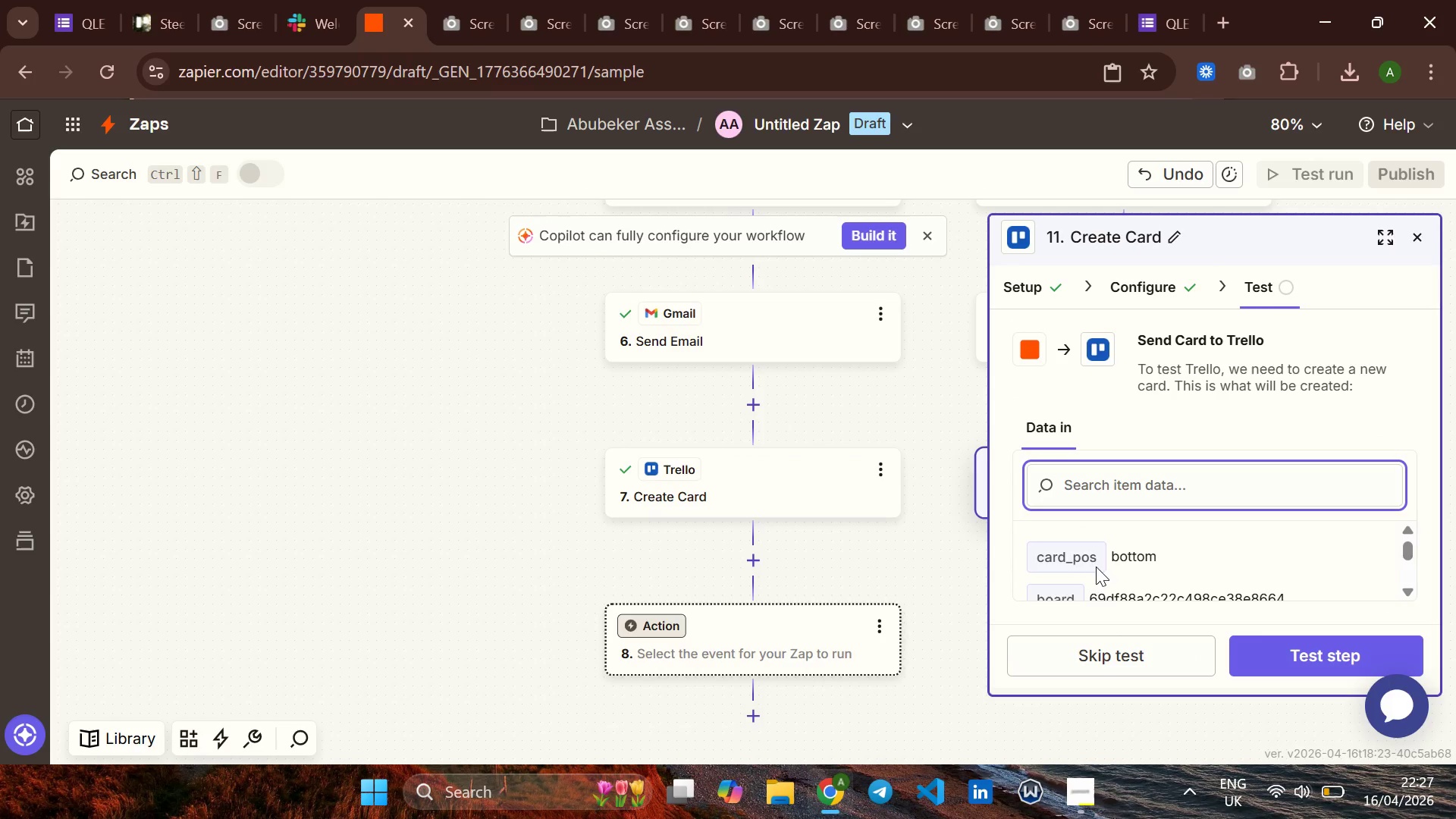 
left_click([1294, 644])
 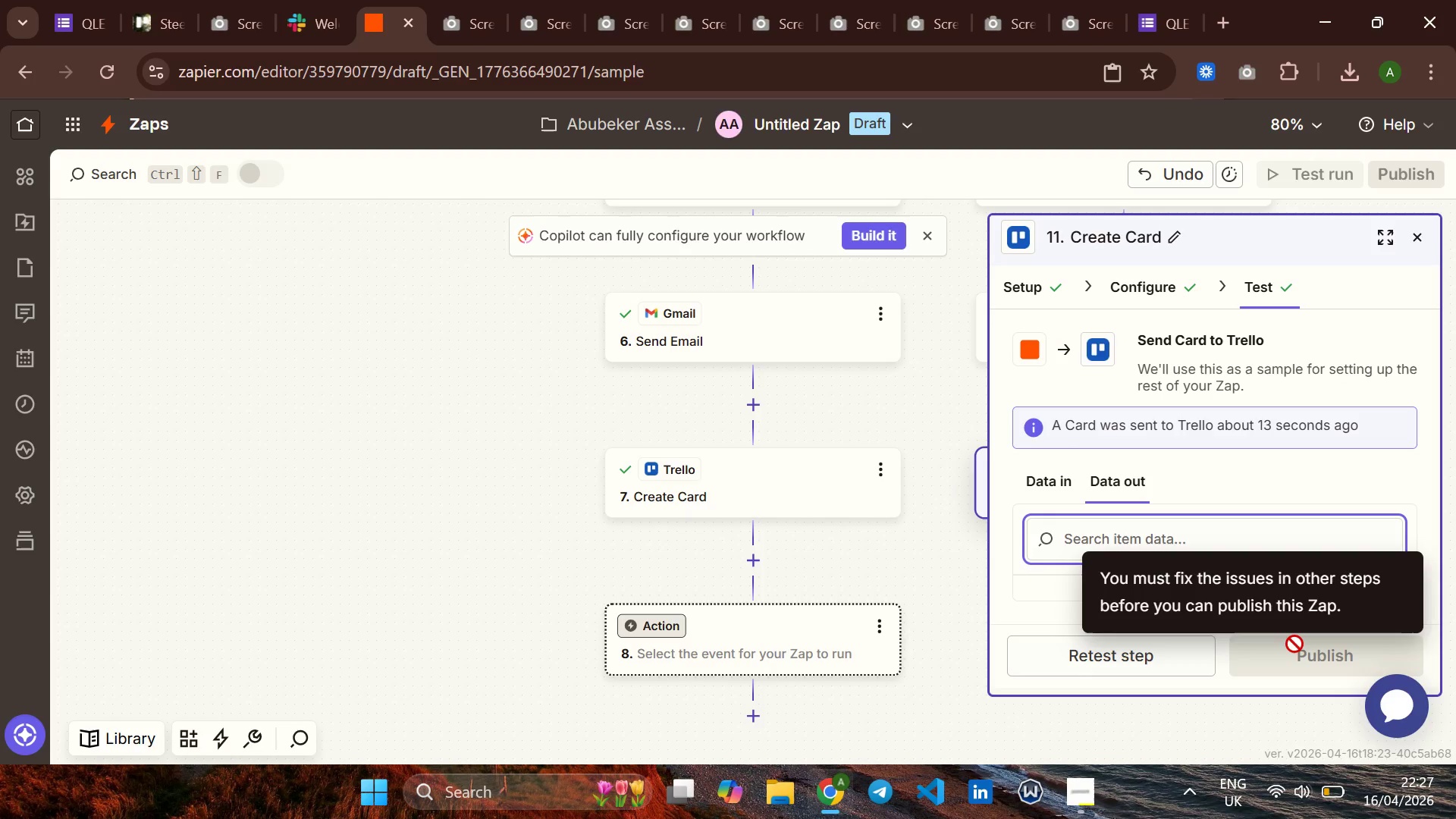 
wait(8.56)
 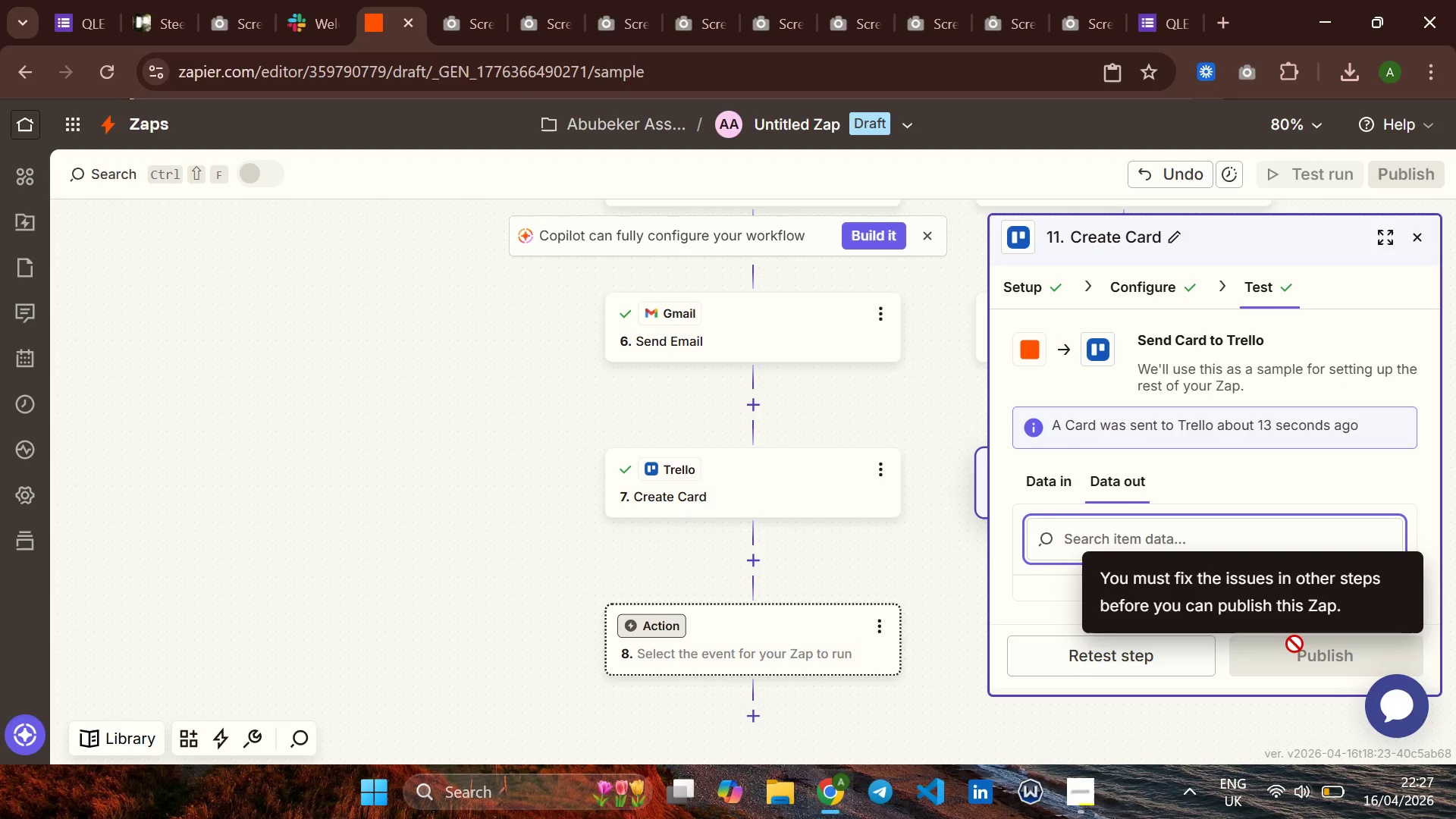 
left_click([1417, 235])
 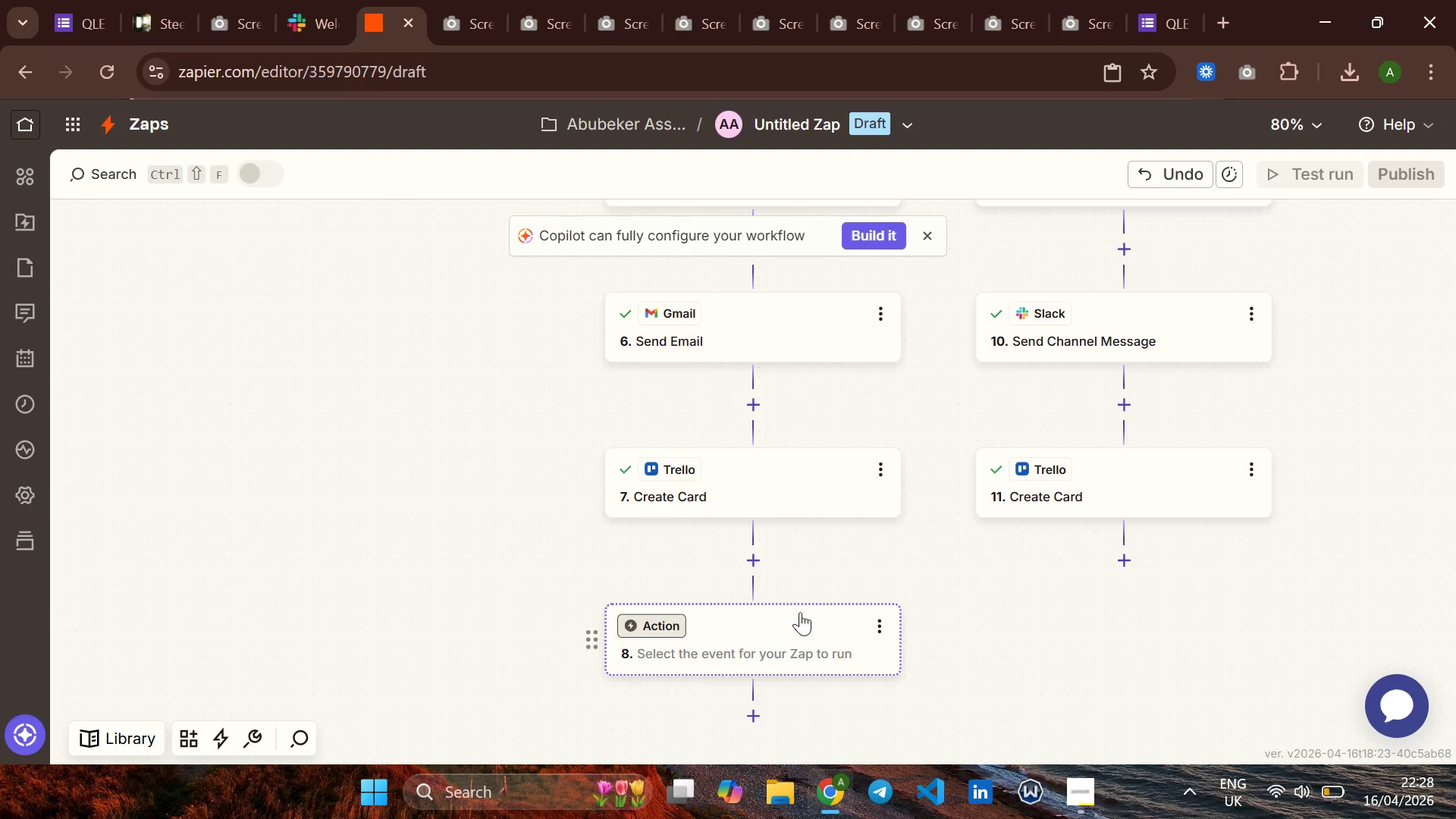 
left_click([878, 620])
 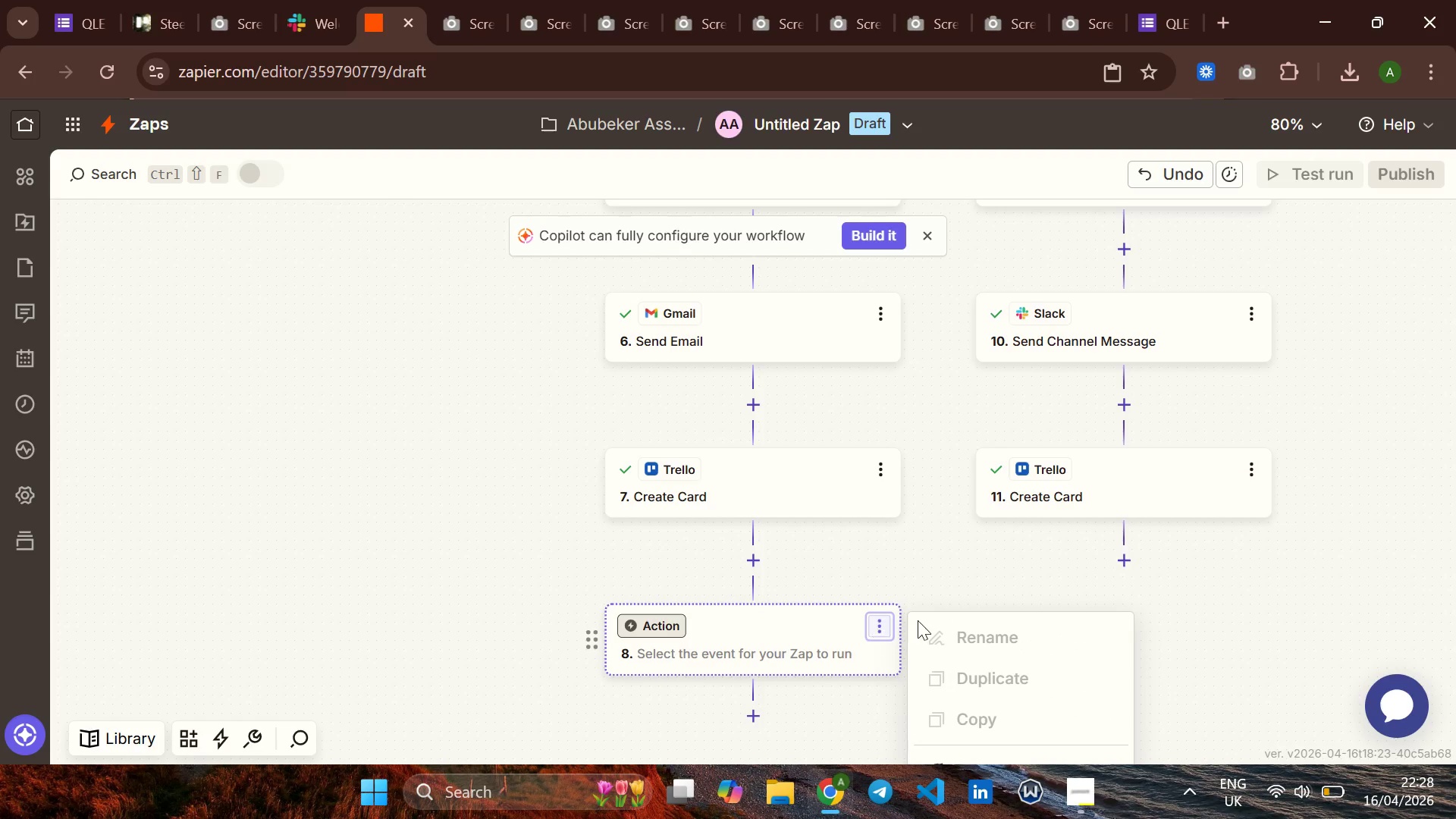 
mouse_move([977, 654])
 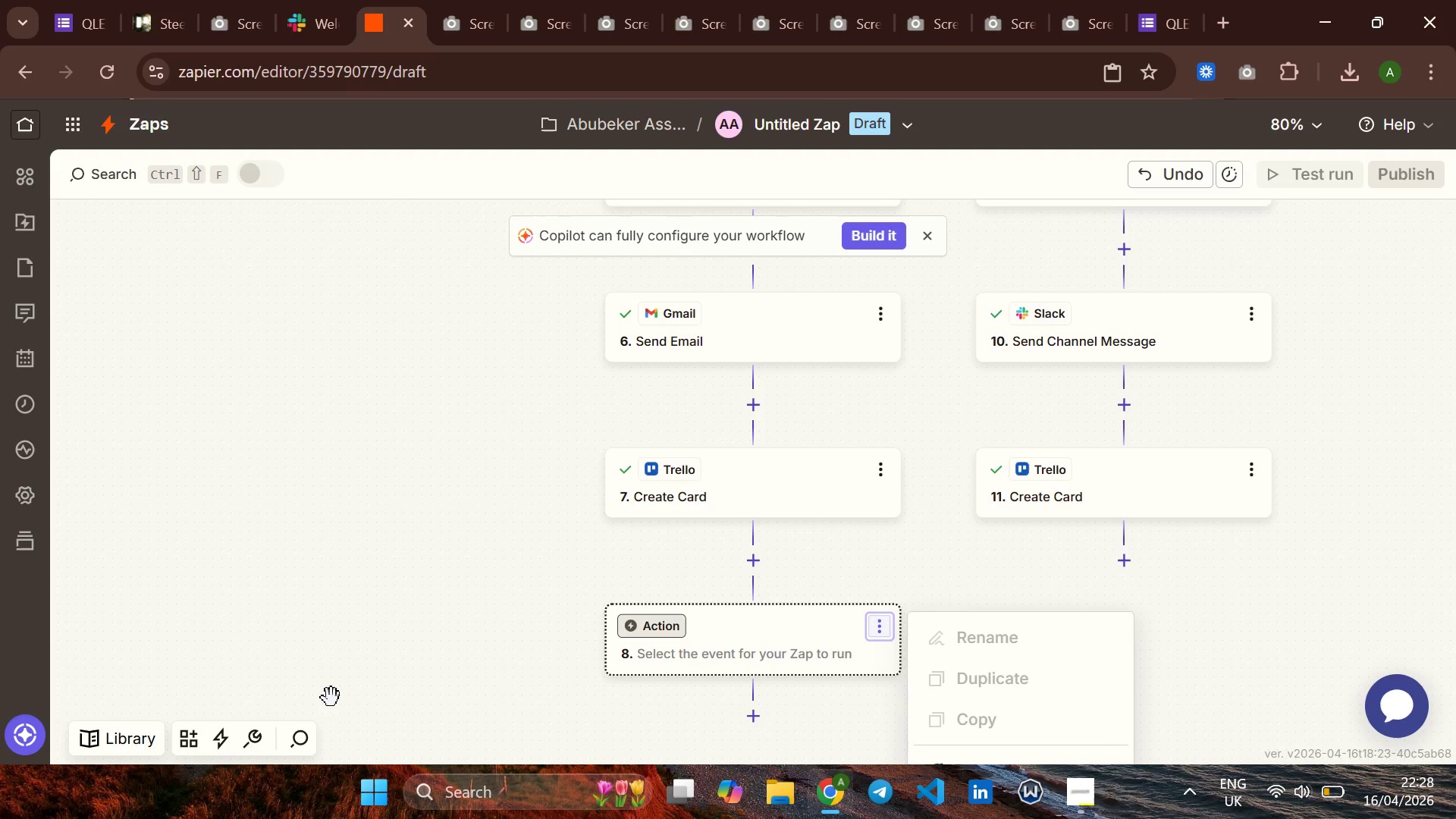 
left_click([331, 696])
 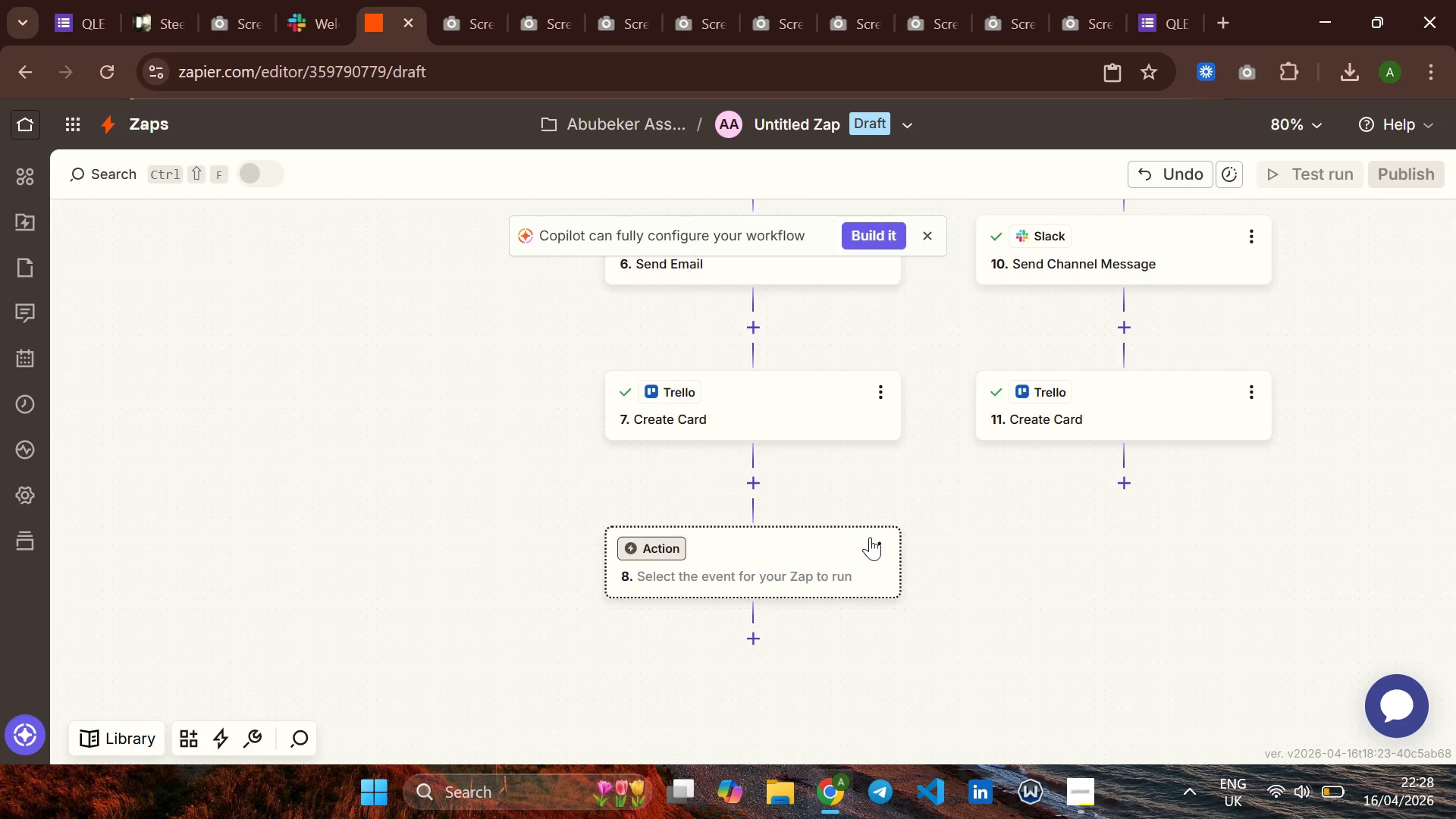 
left_click([886, 558])
 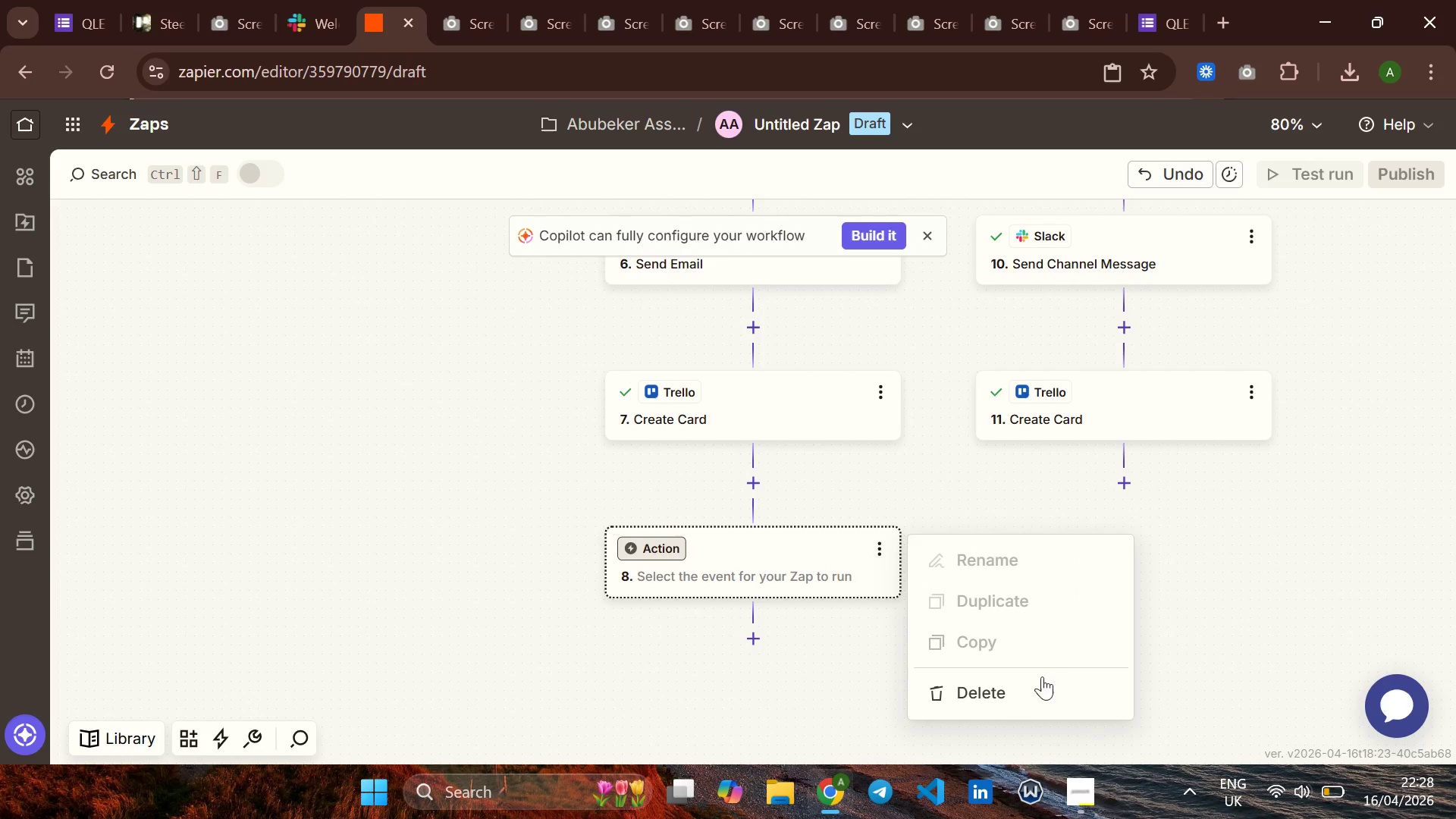 
left_click([1015, 695])
 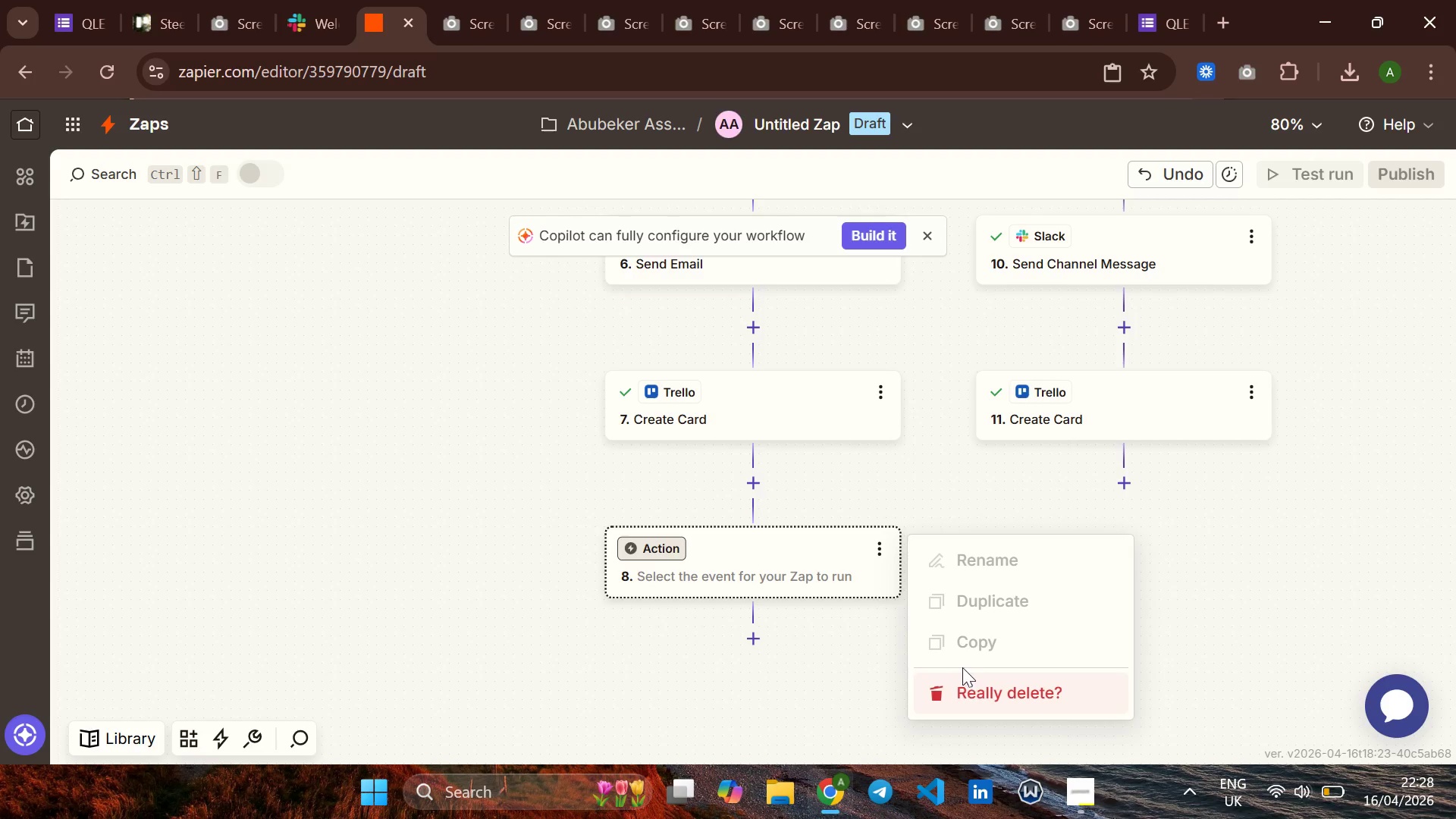 
left_click([976, 682])
 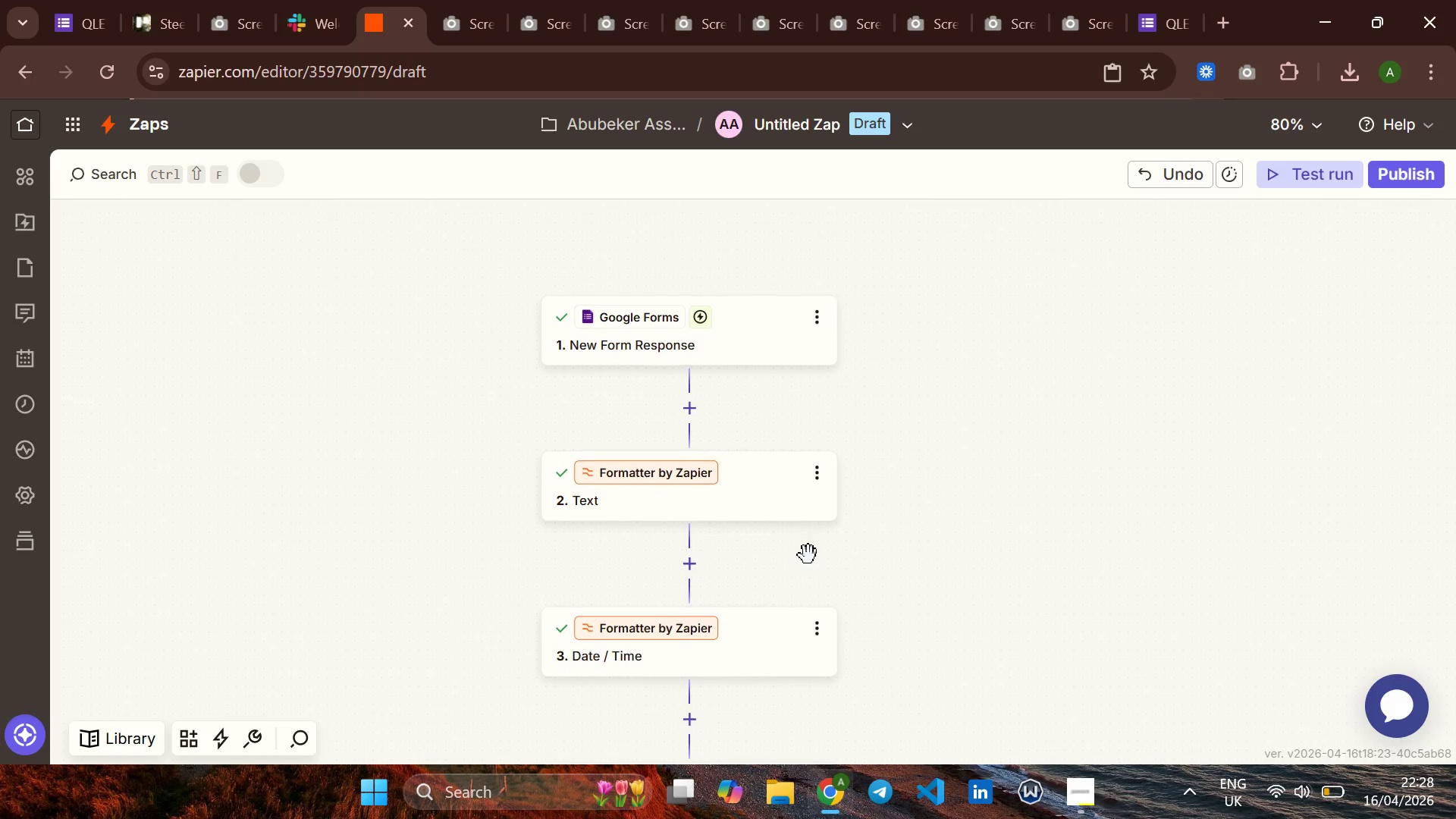 
wait(33.99)
 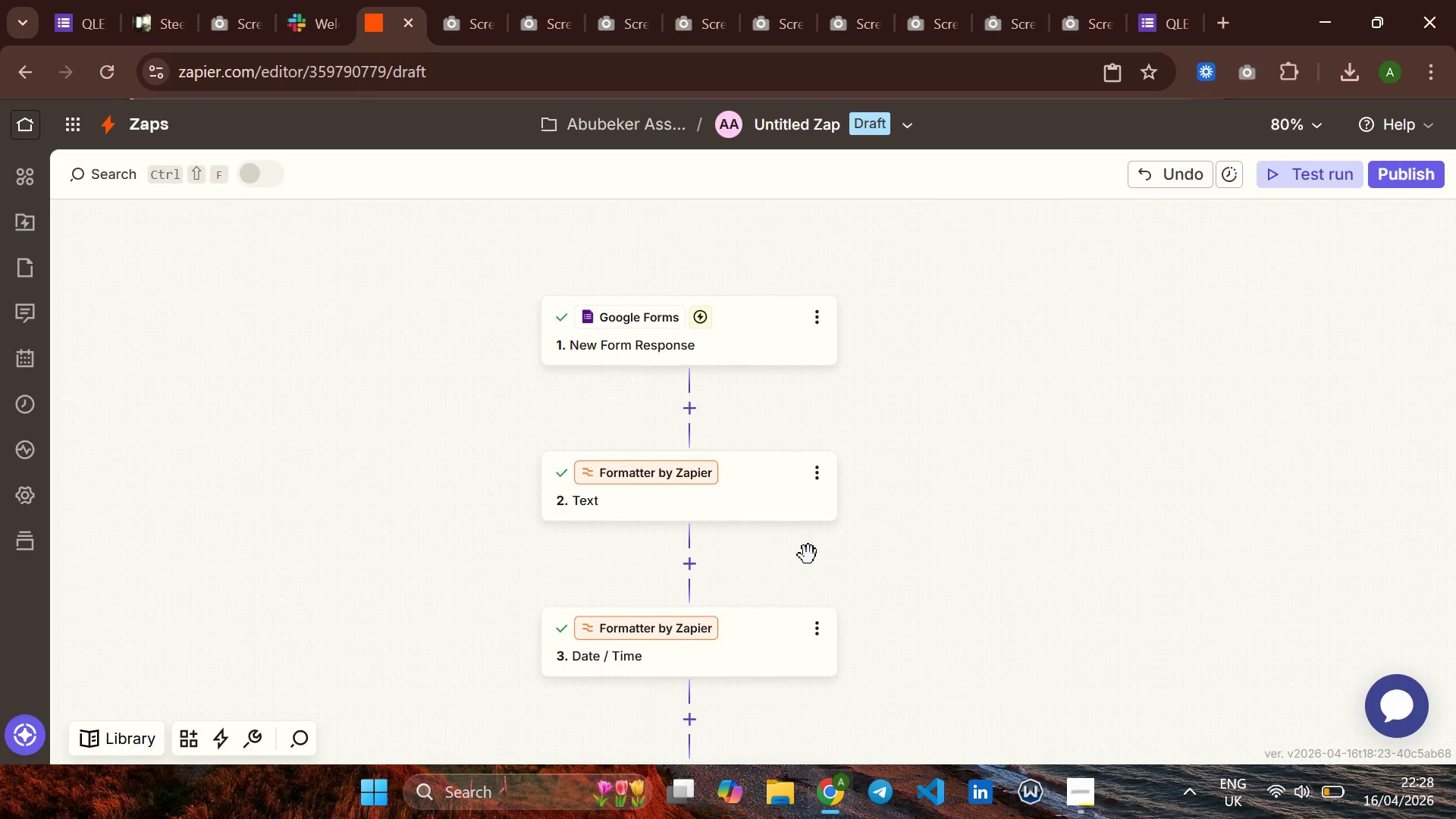 
left_click([695, 405])
 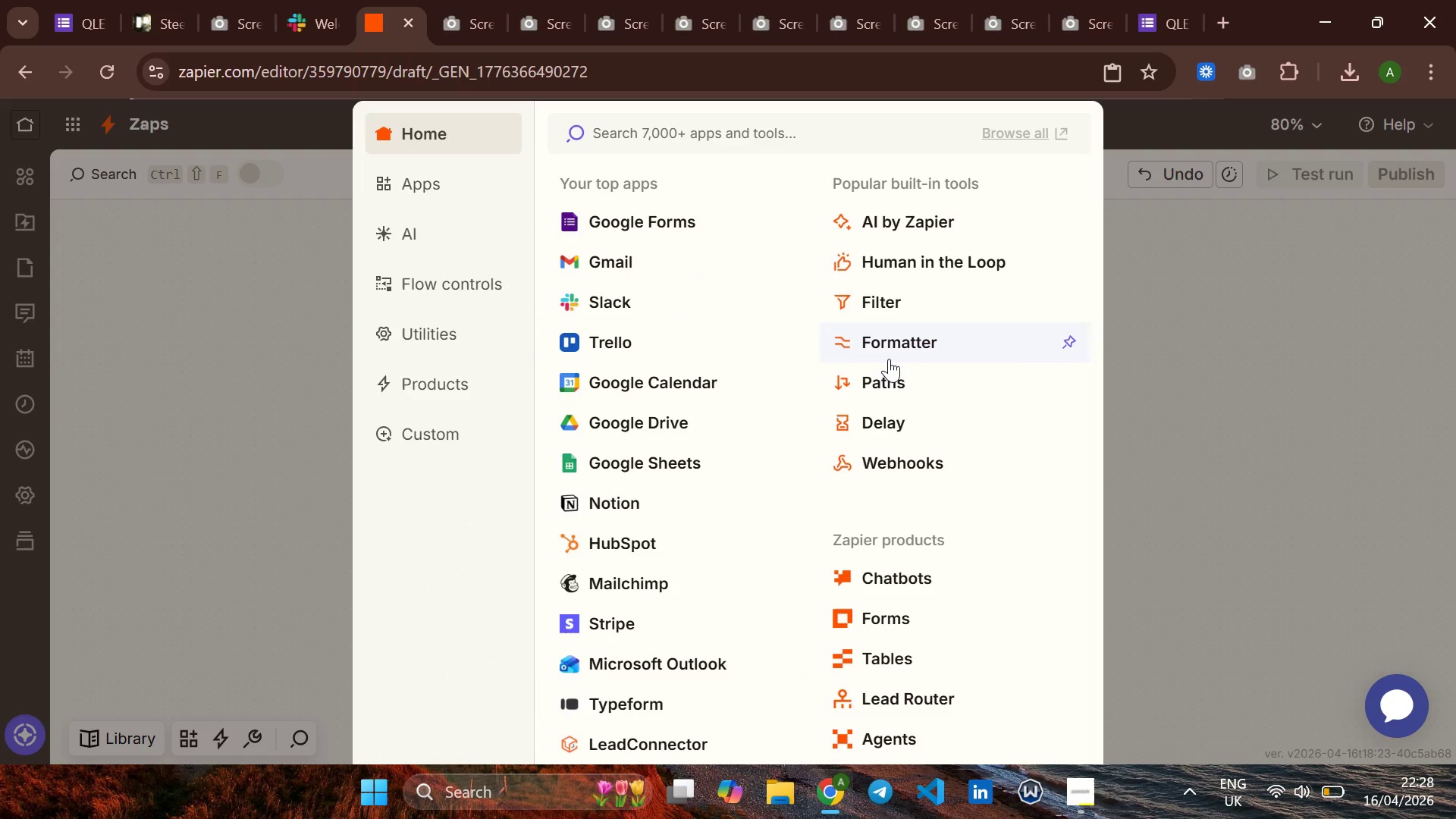 
left_click([901, 306])
 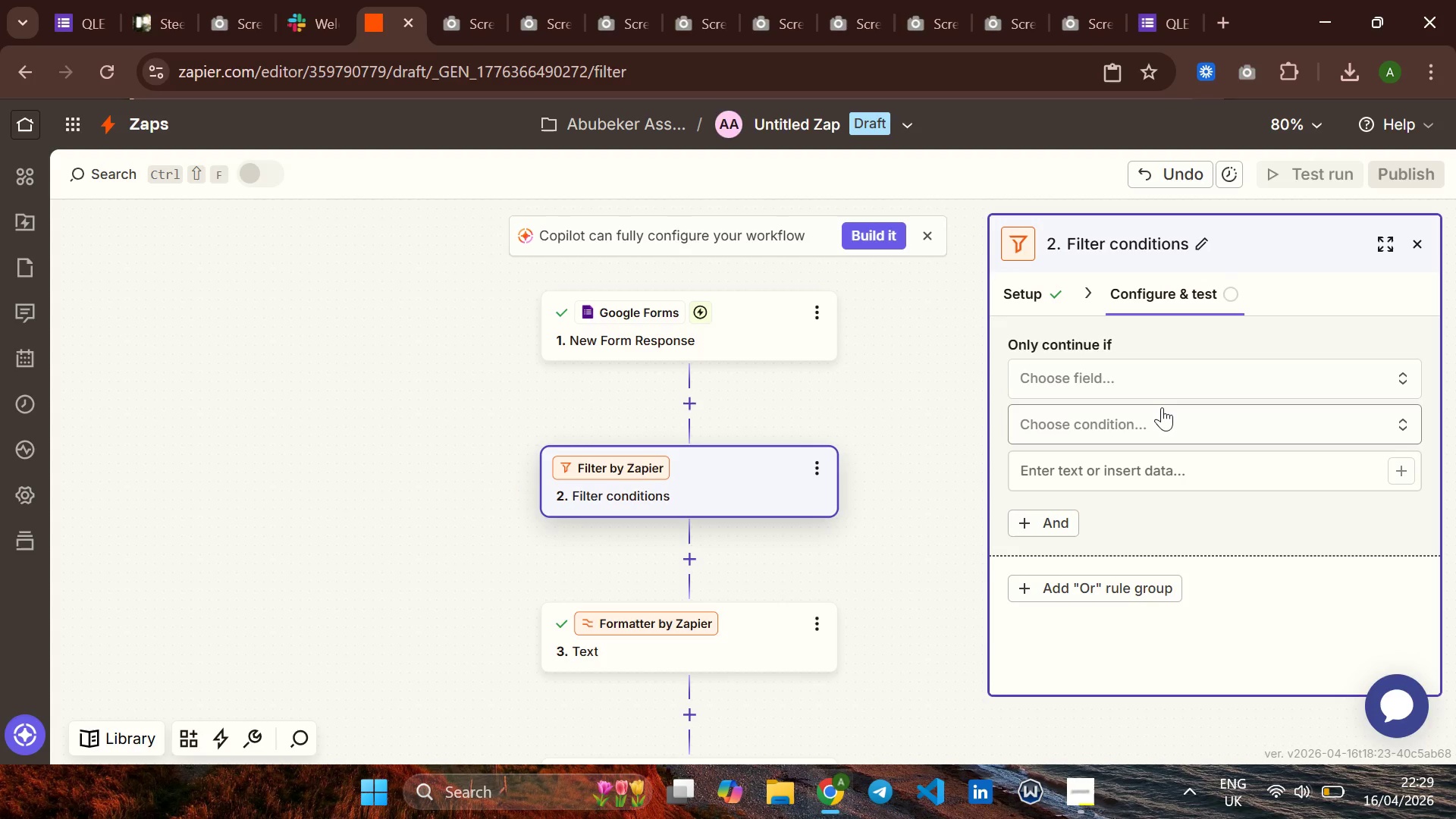 
wait(34.39)
 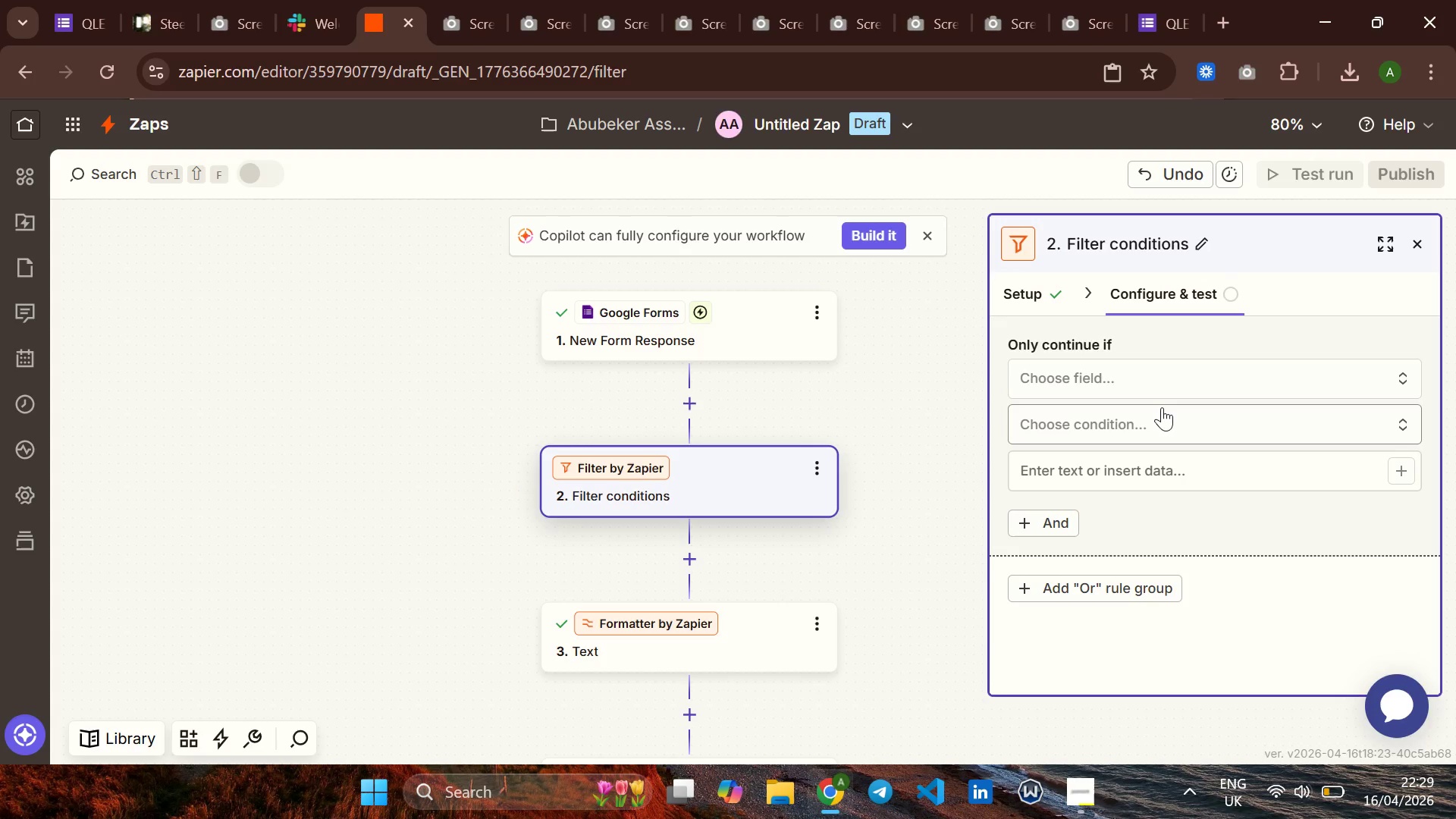 
left_click([1405, 377])
 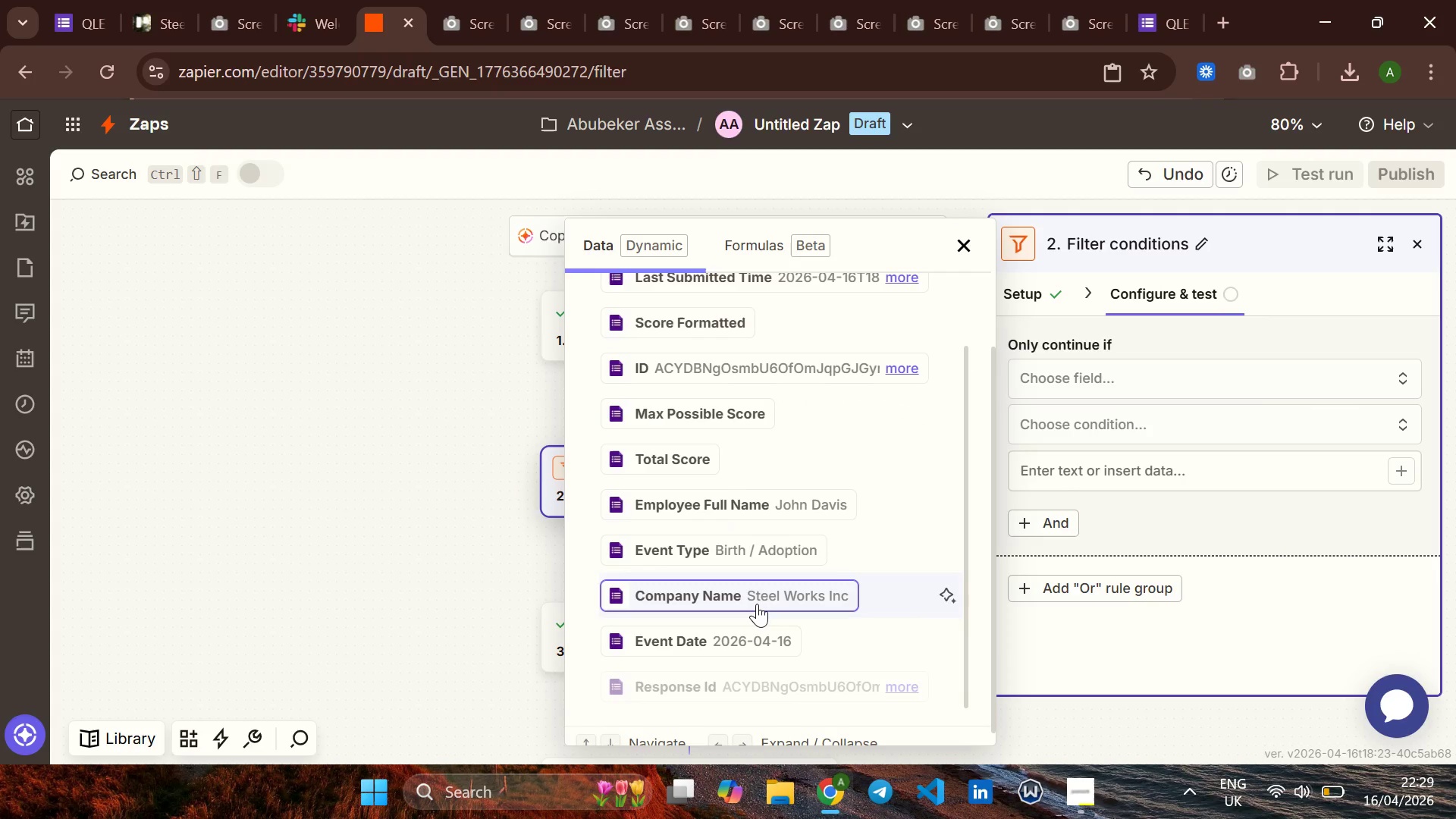 
wait(5.31)
 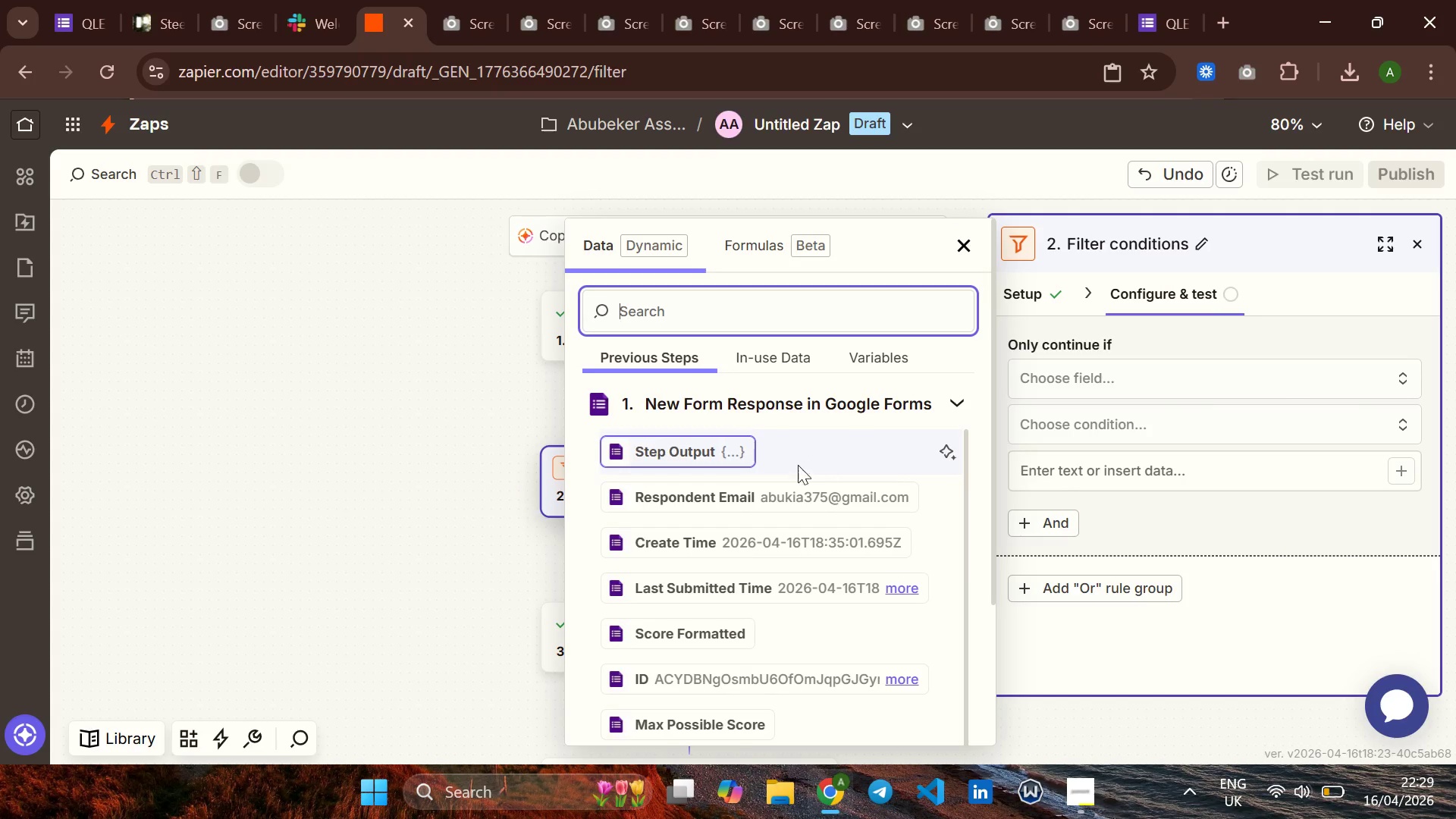 
left_click([662, 619])
 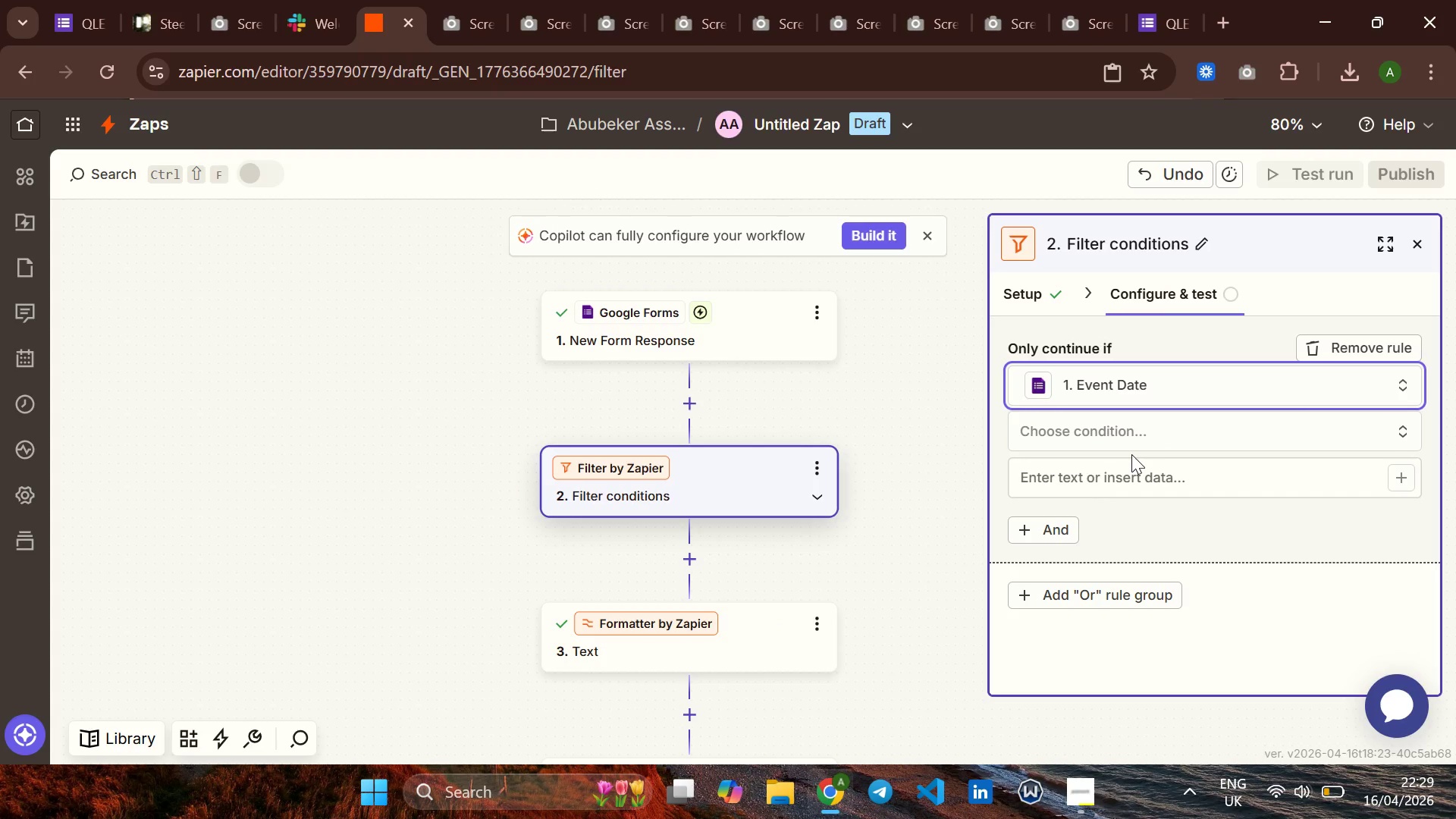 
left_click([1140, 432])
 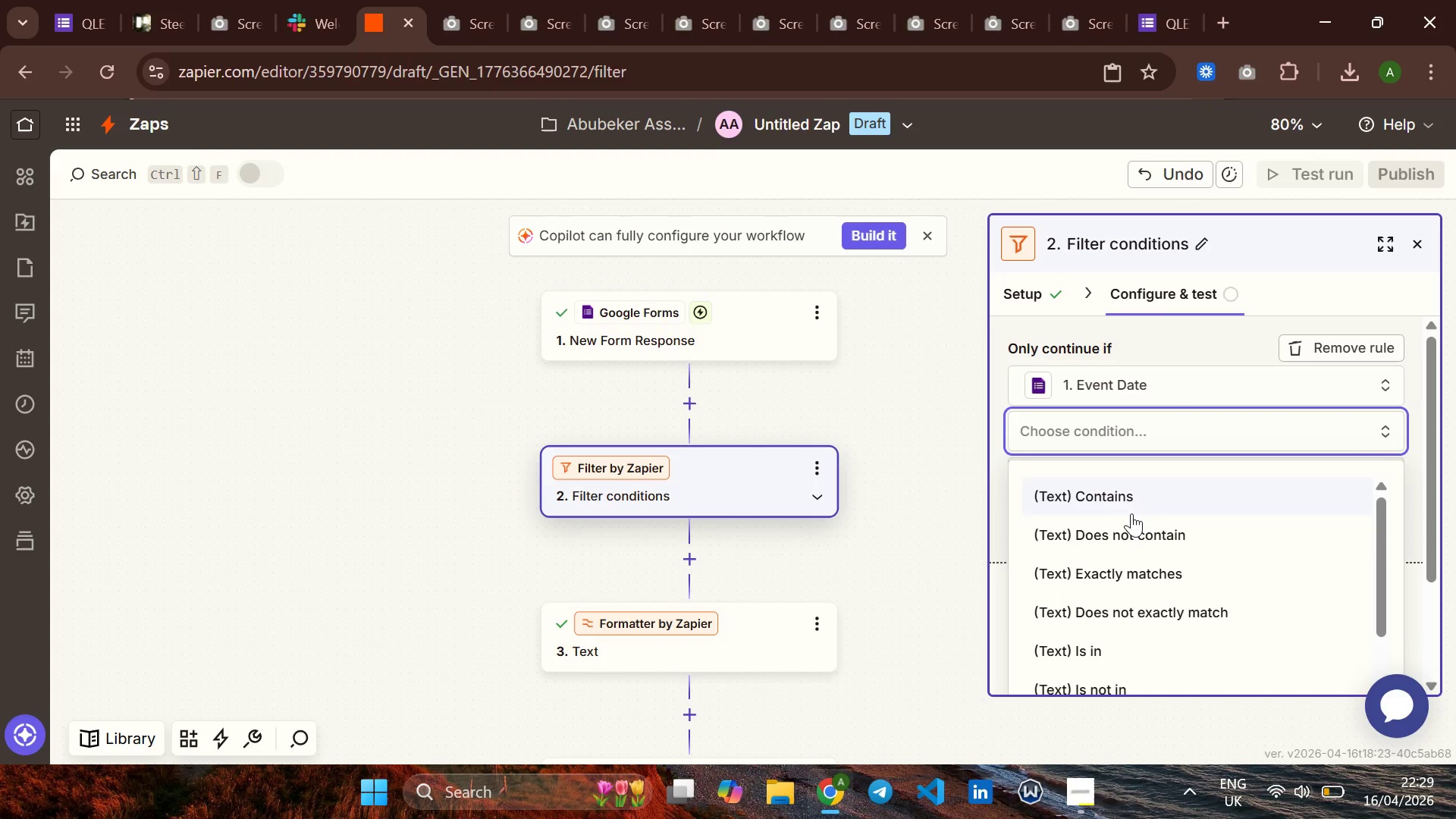 
mouse_move([1121, 570])
 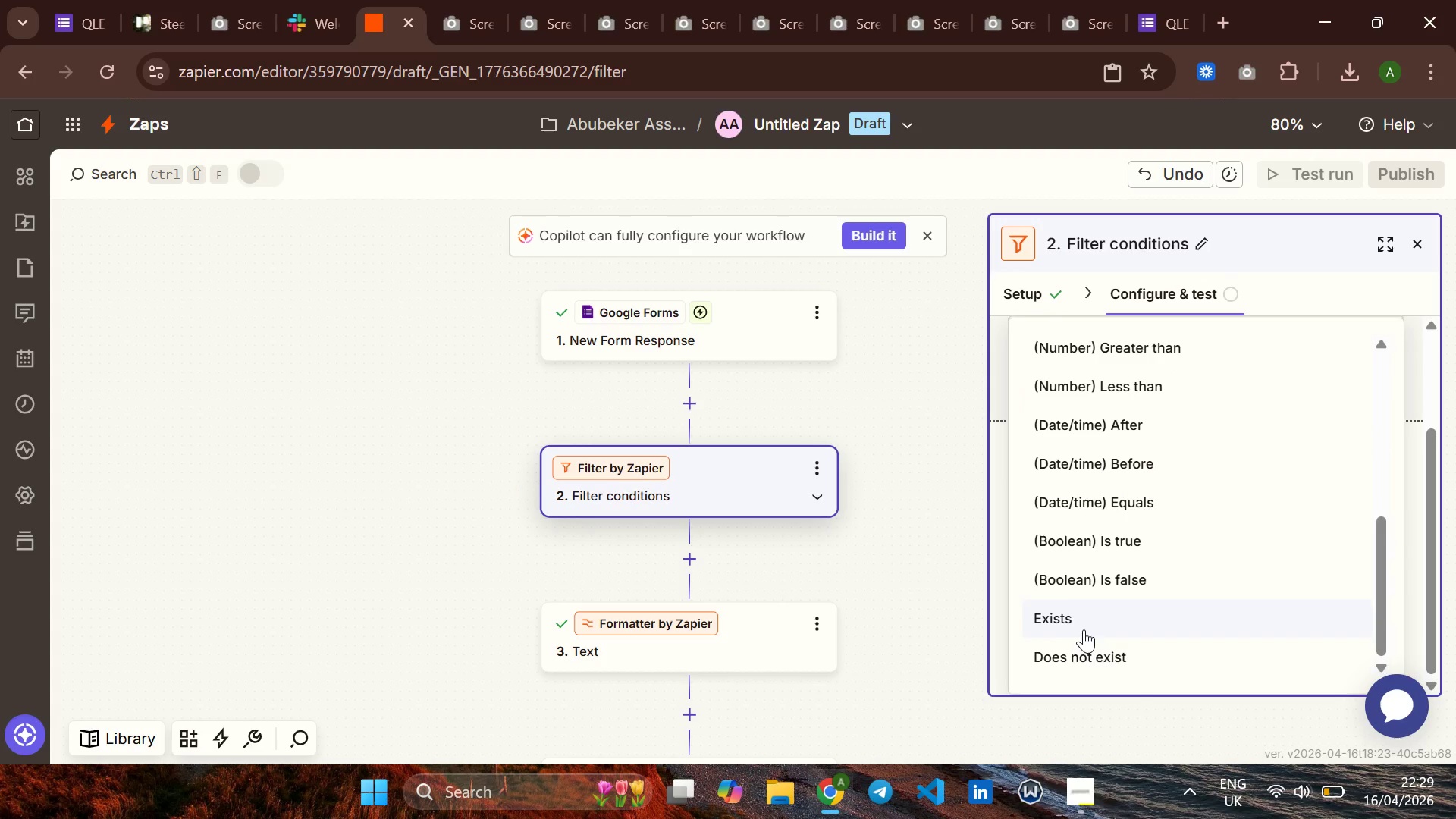 
wait(7.63)
 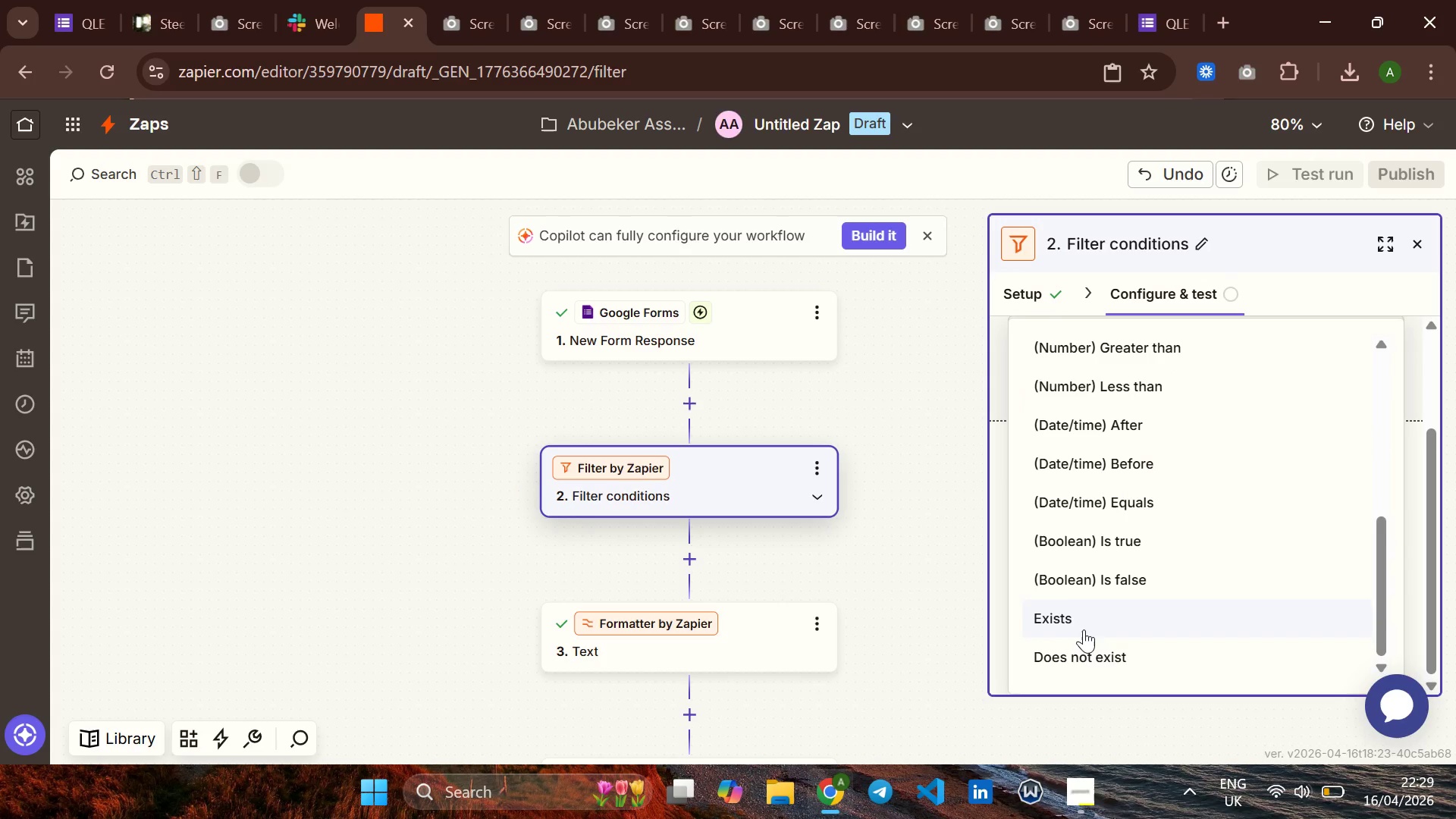 
left_click([1084, 629])
 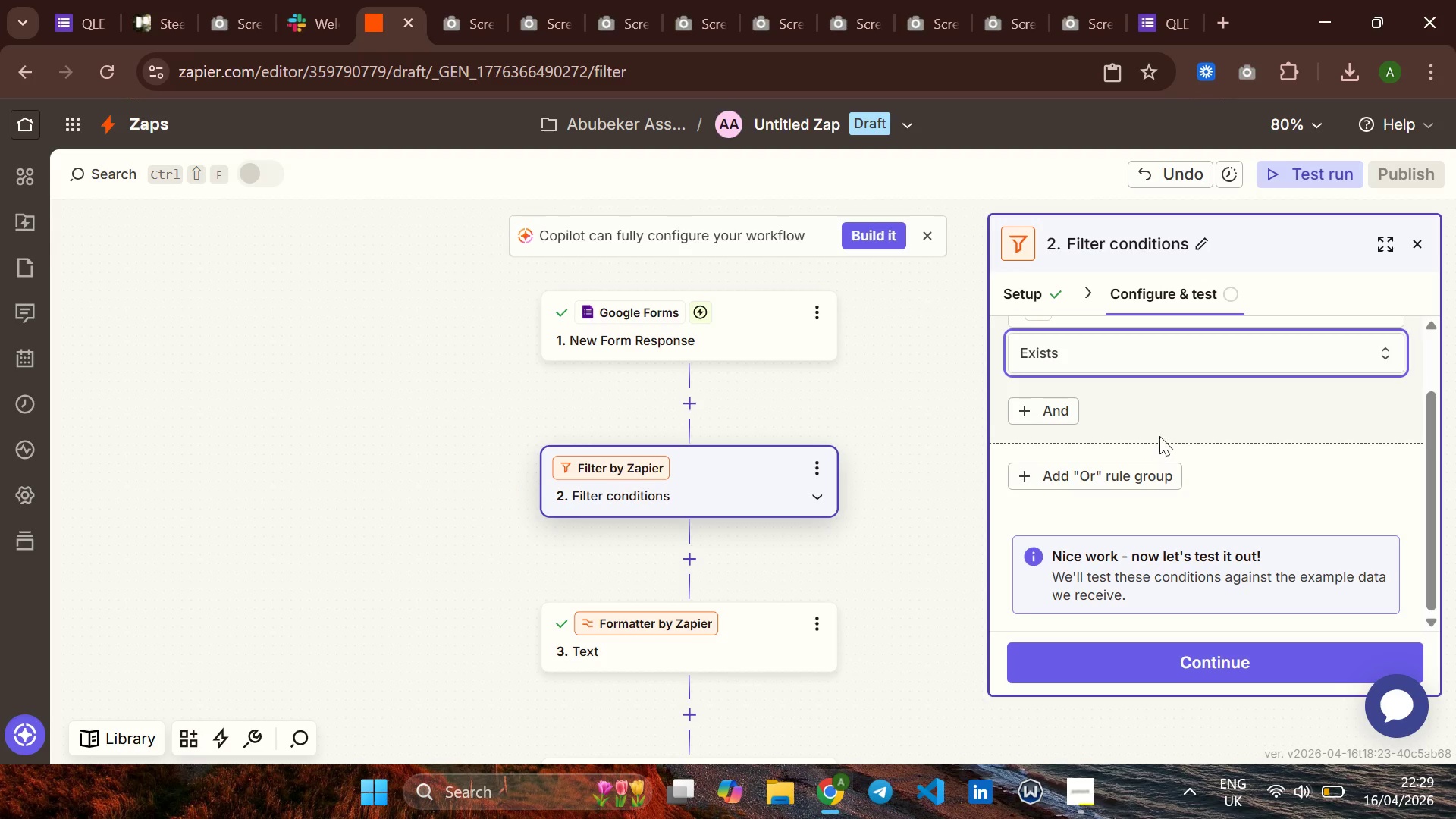 
mouse_move([1132, 439])
 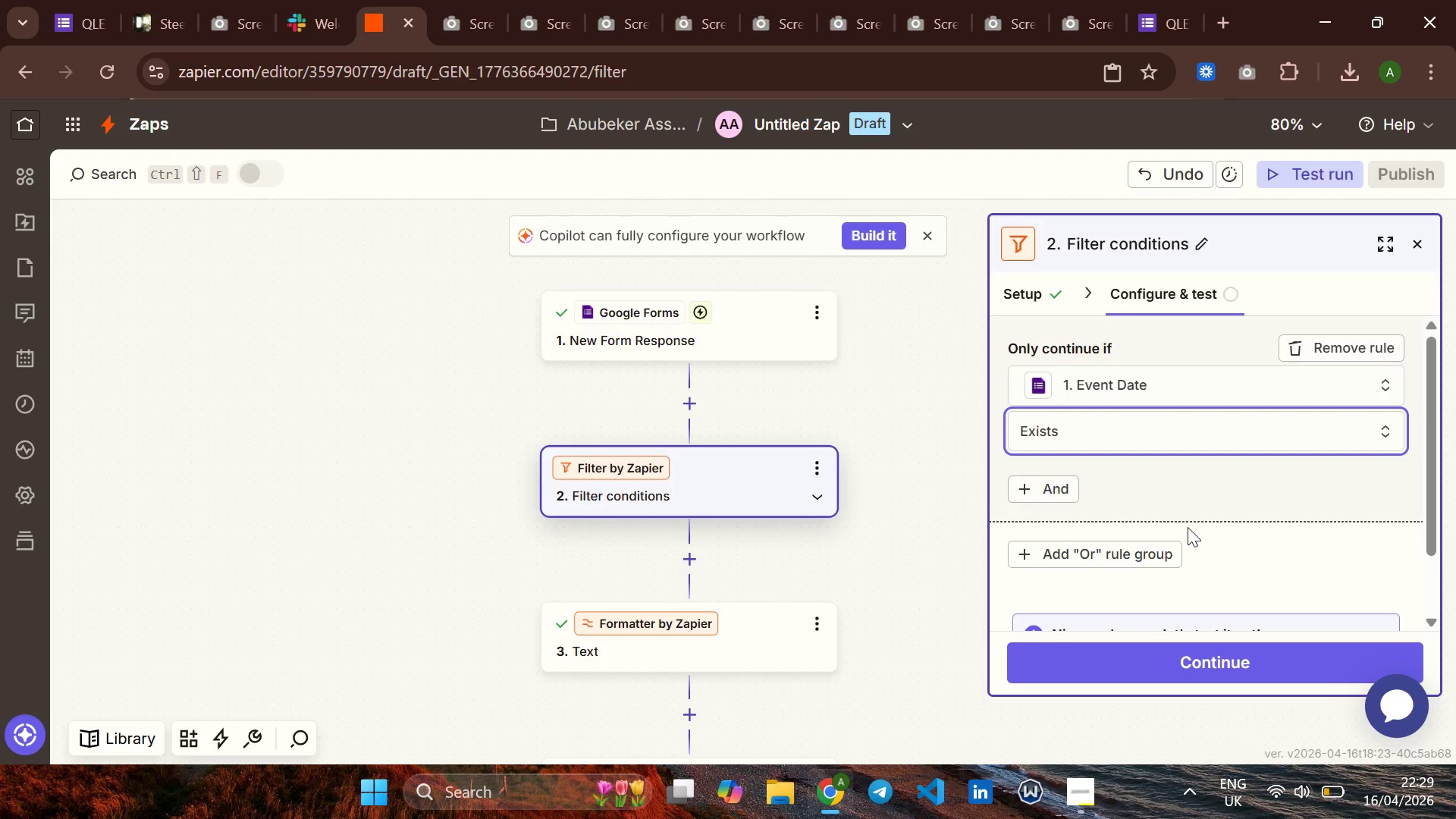 
wait(9.23)
 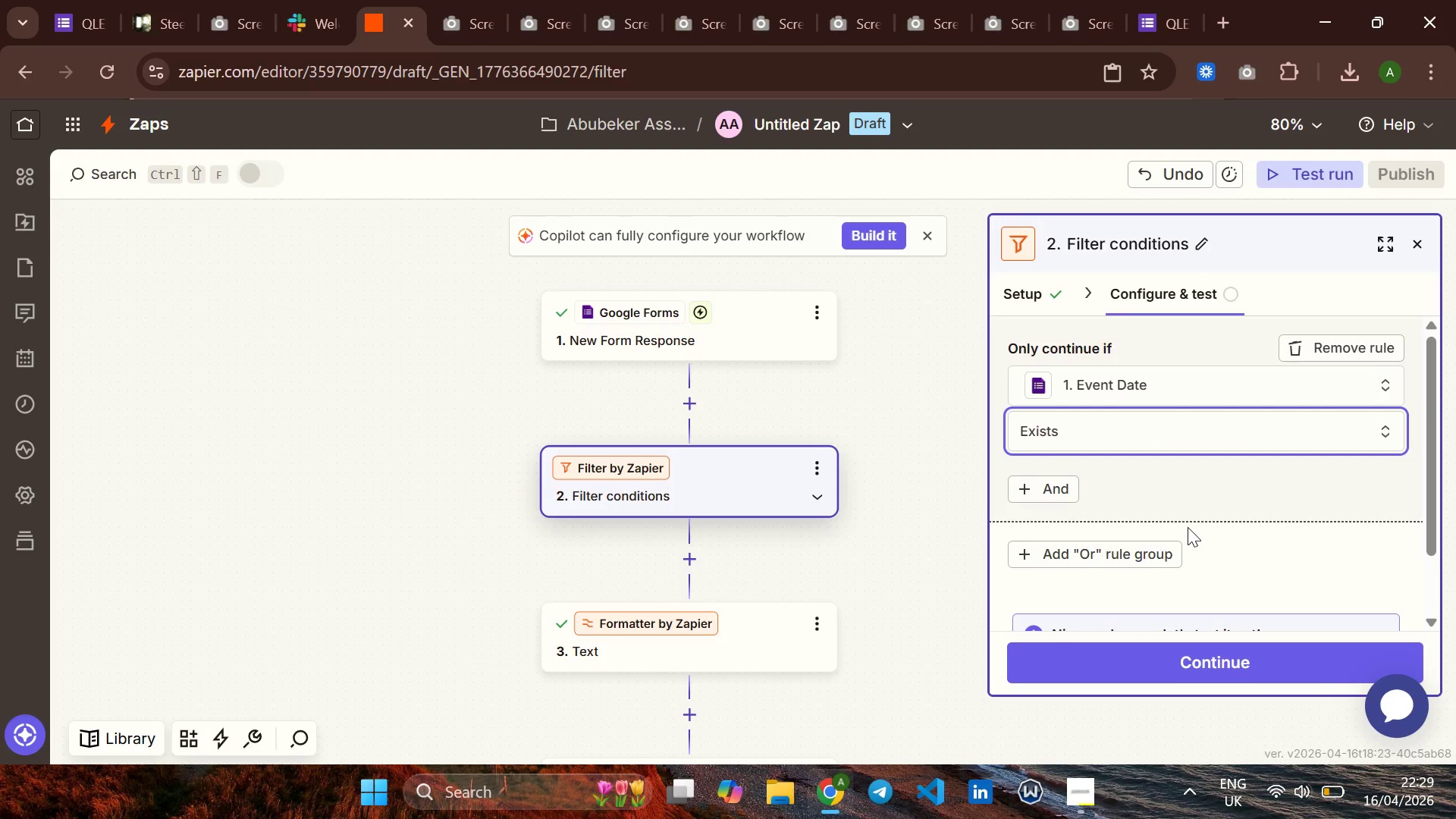 
left_click([1142, 551])
 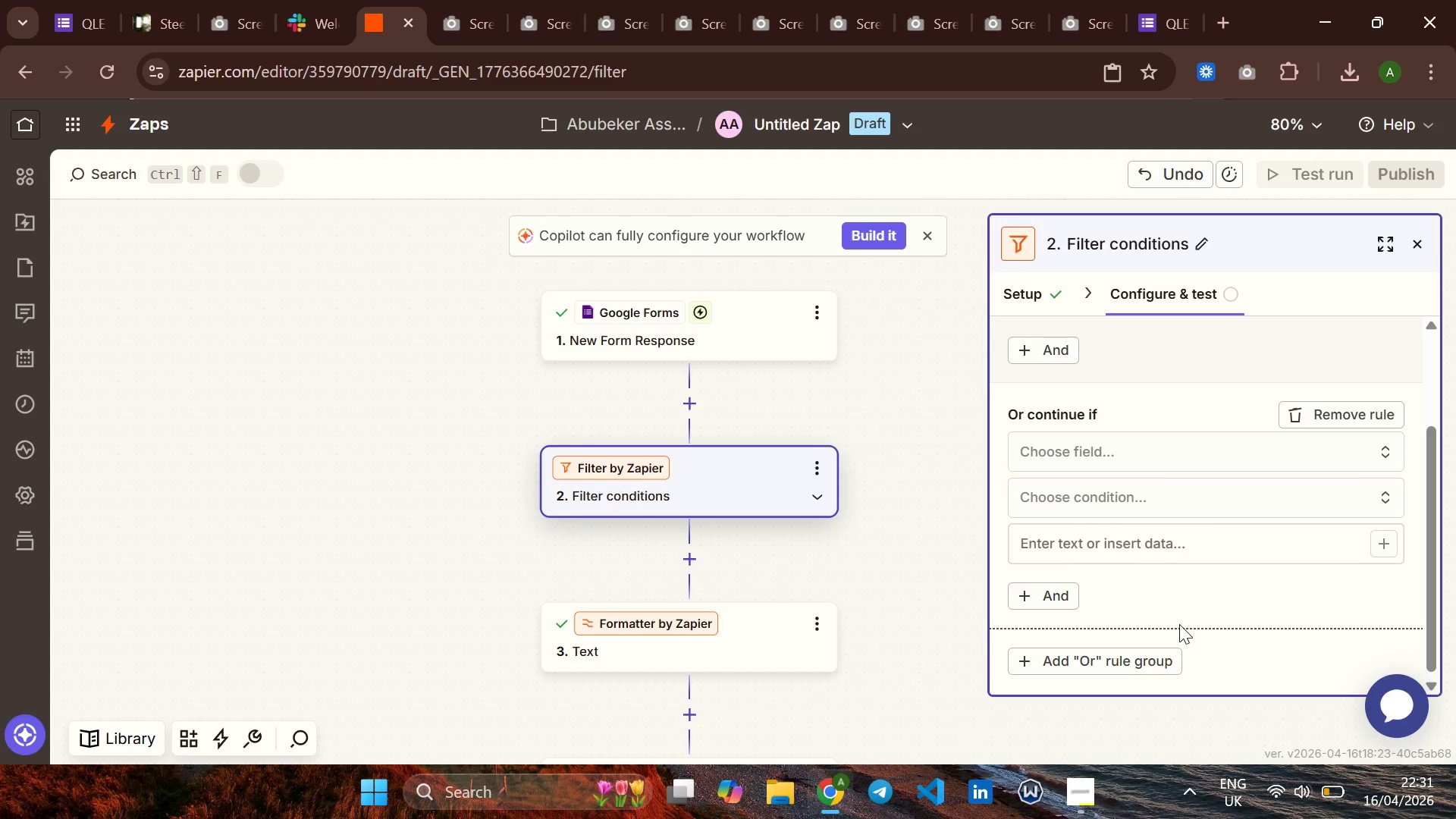 
wait(99.19)
 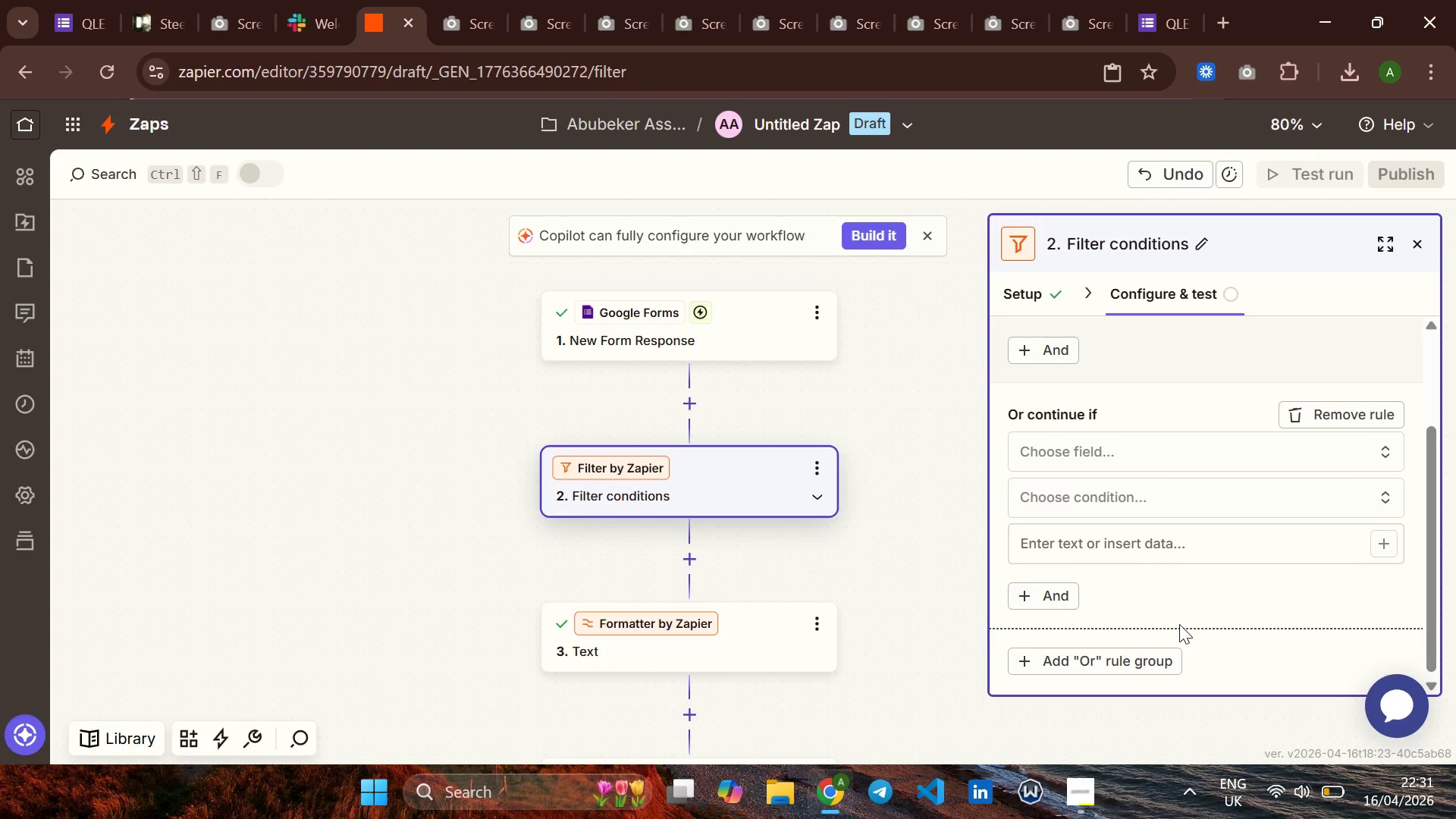 
left_click([1377, 535])
 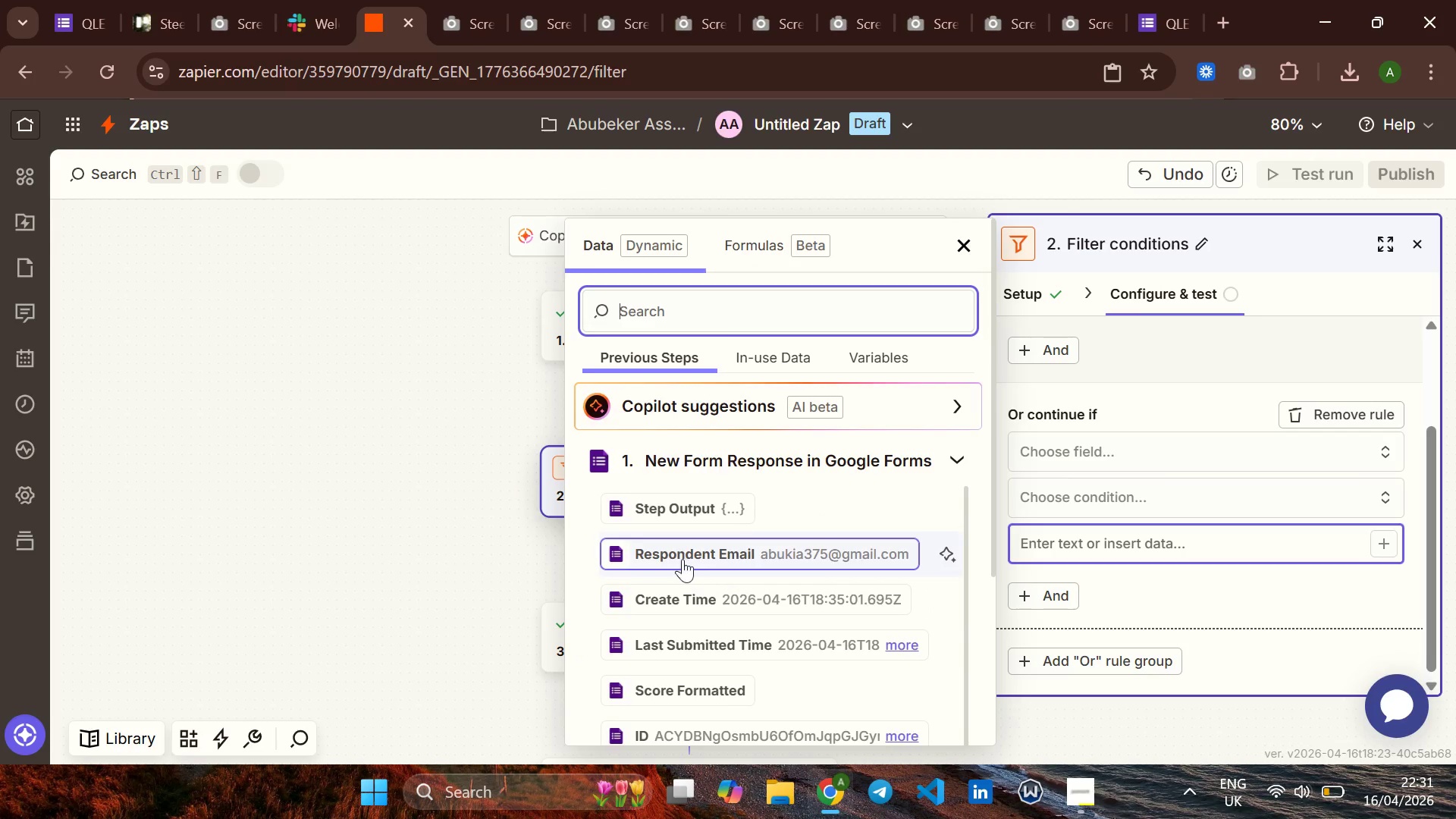 
left_click([701, 548])
 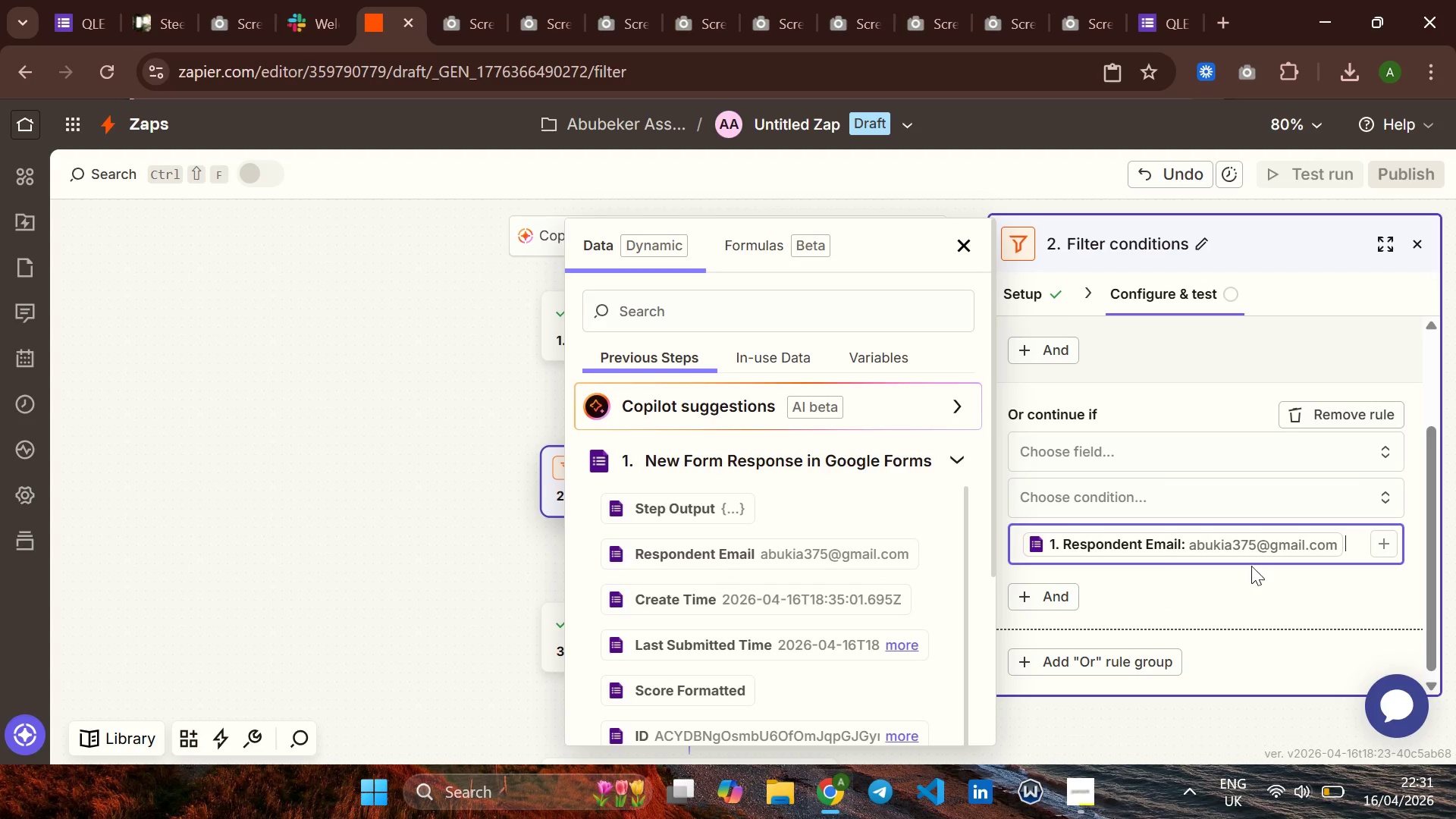 
left_click([1254, 565])
 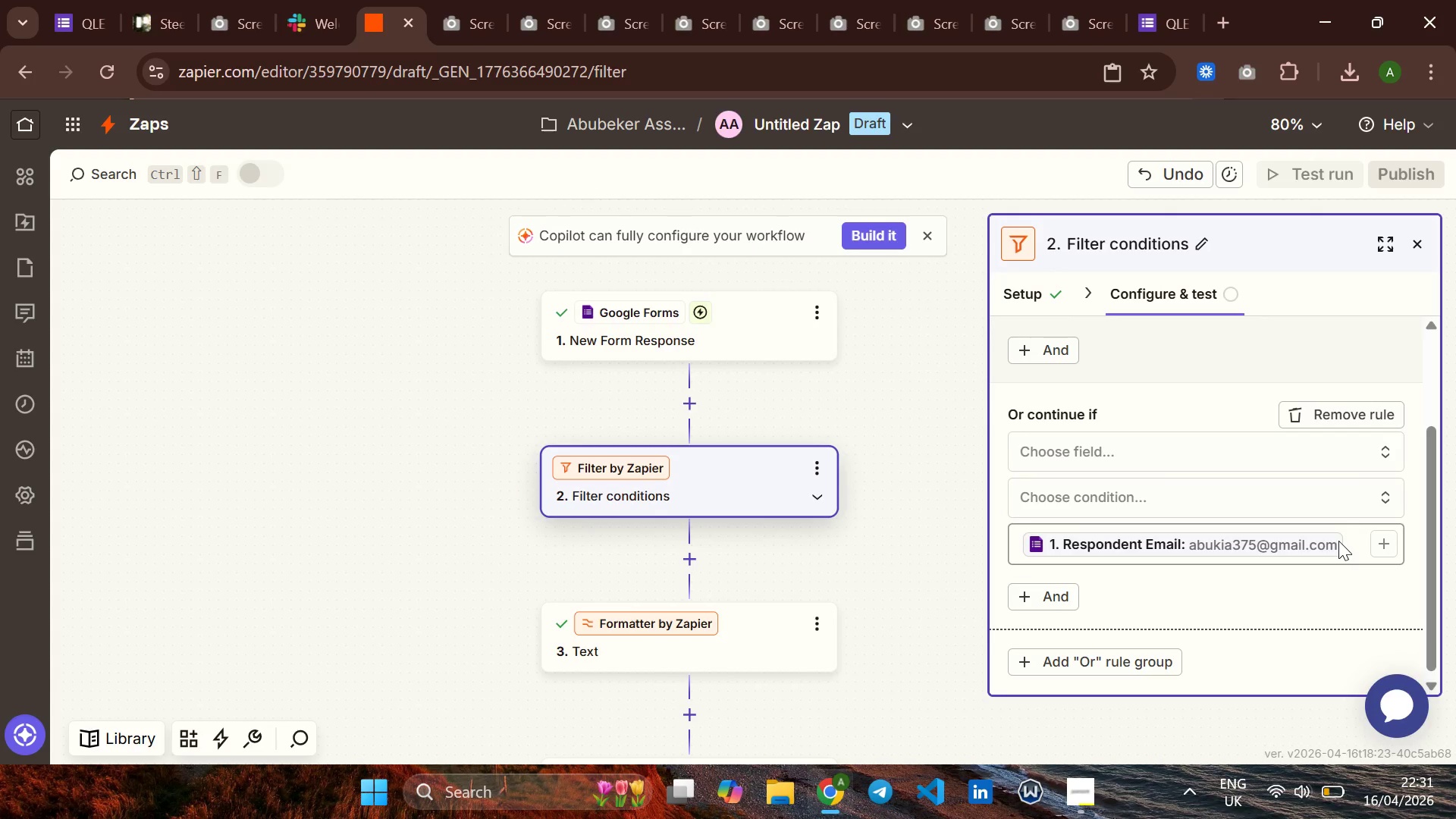 
left_click([1338, 541])
 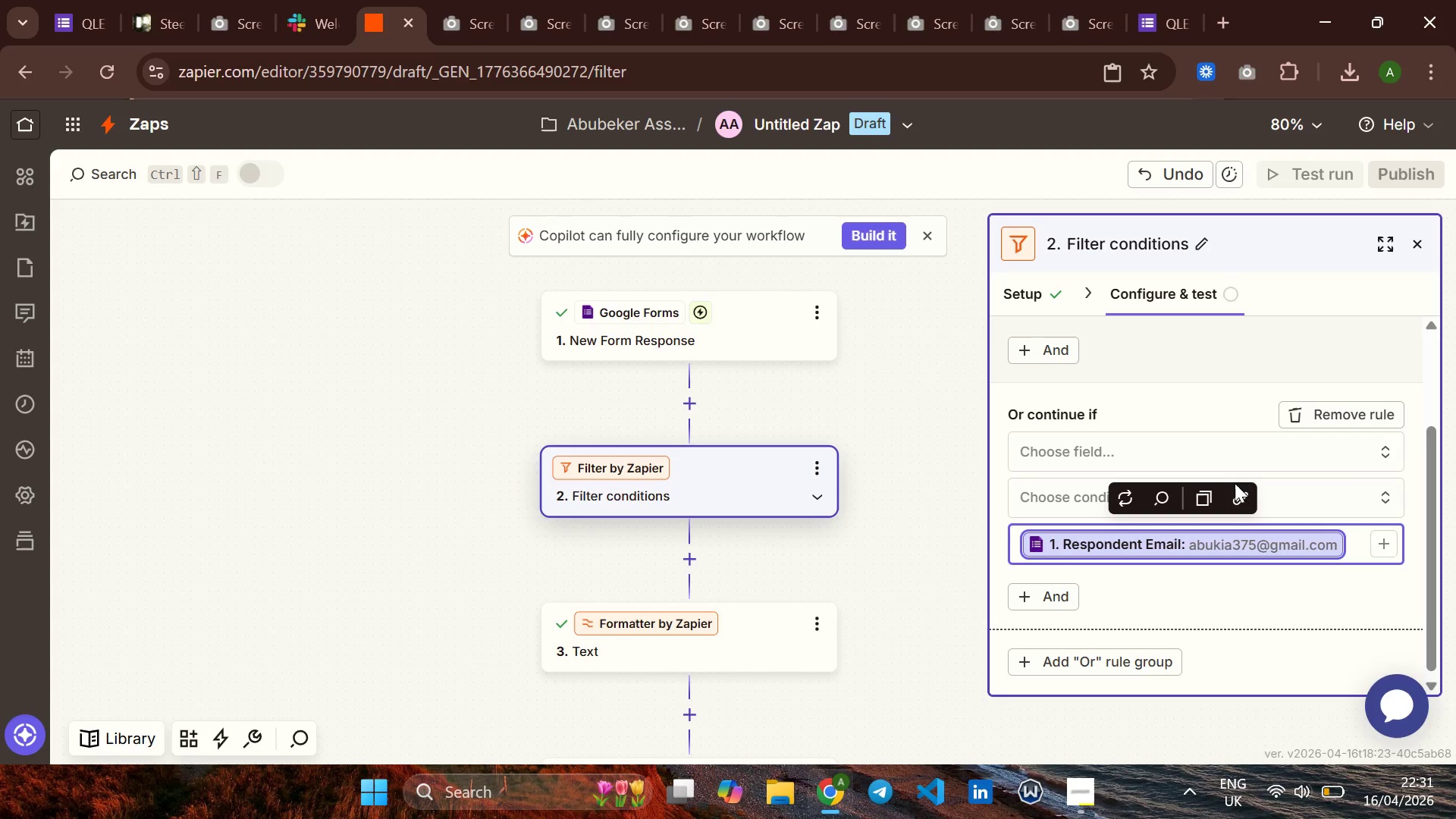 
left_click([1238, 488])
 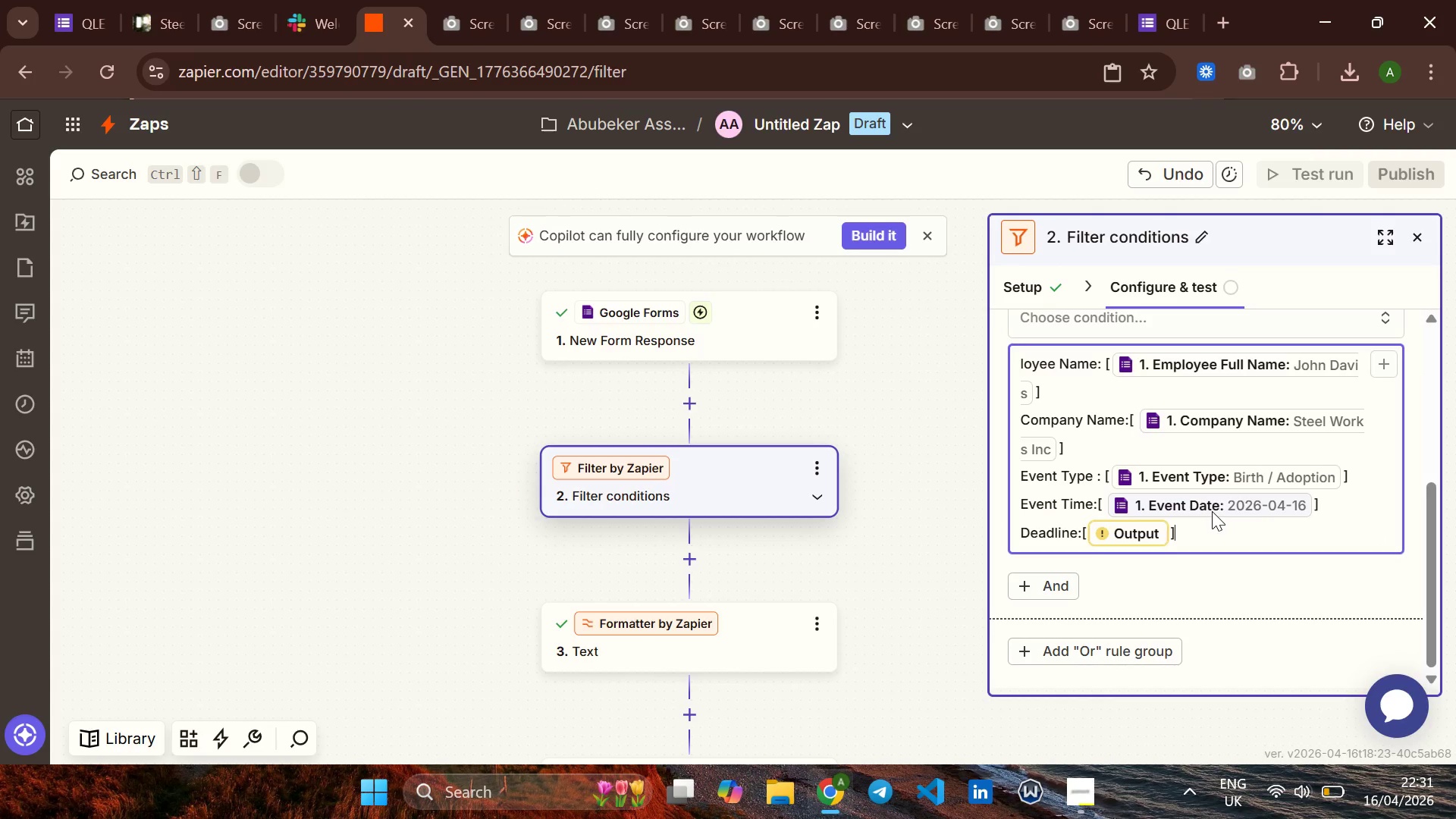 
key(Control+ControlLeft)
 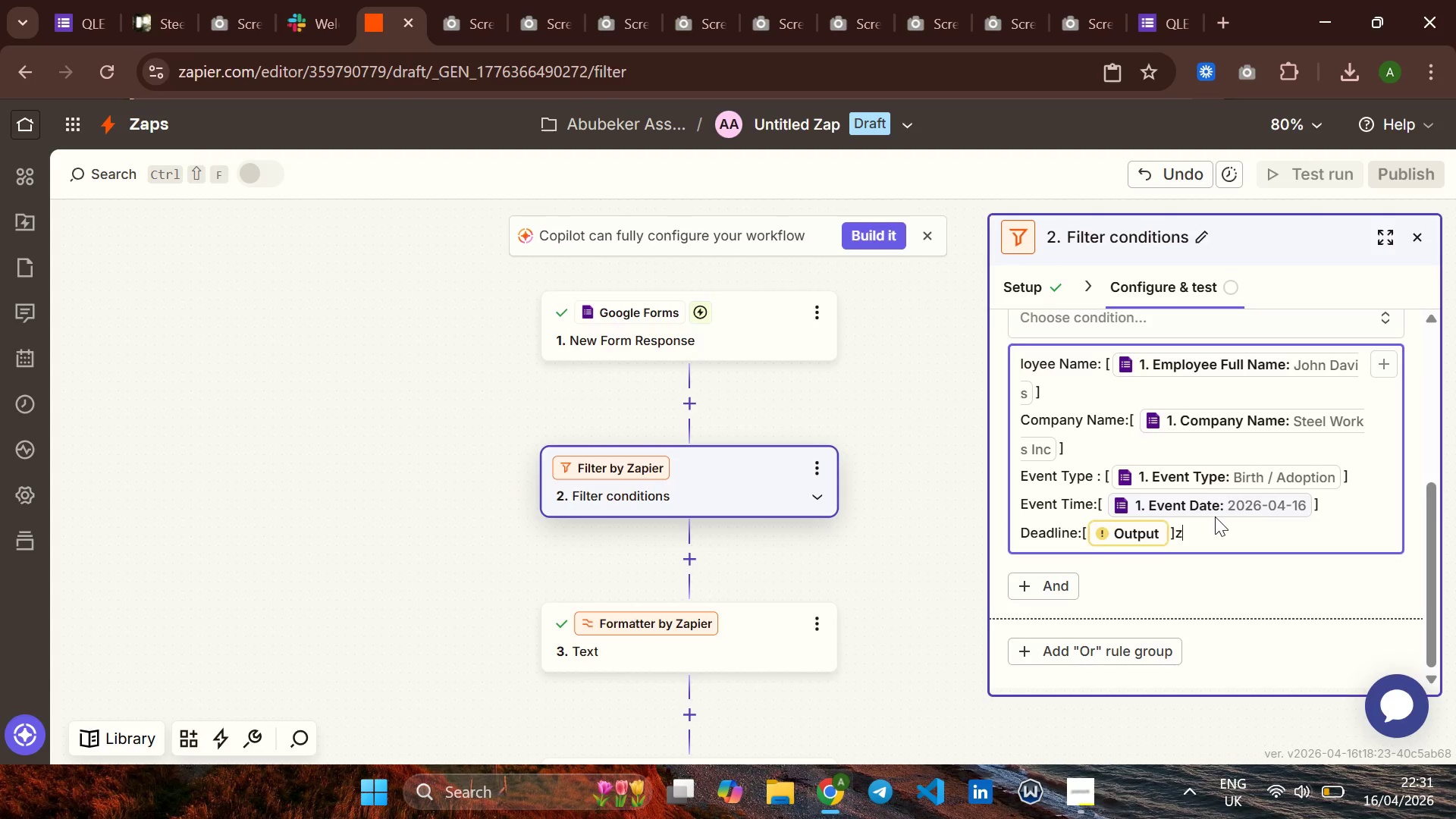 
key(Z)
 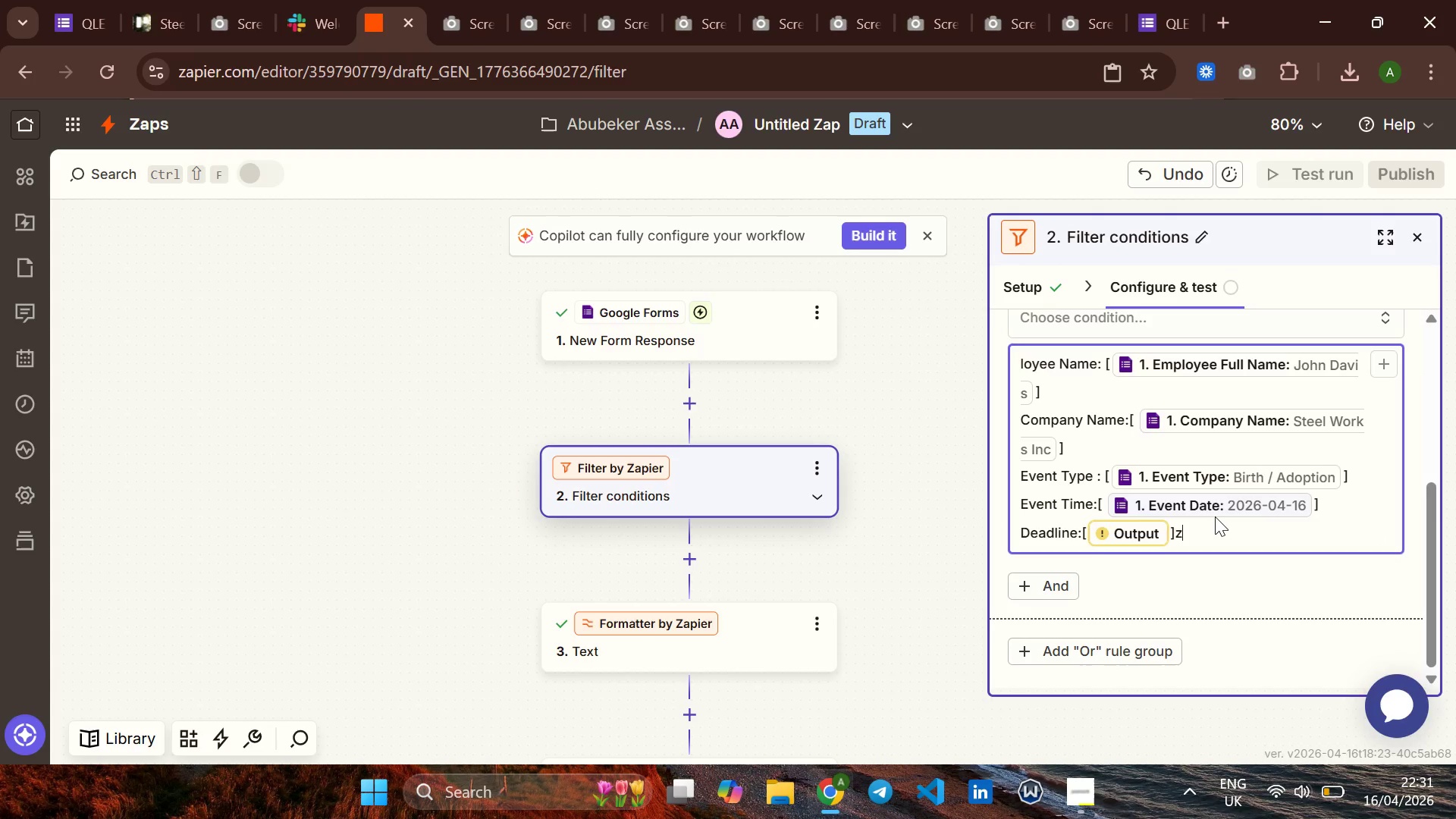 
hold_key(key=Backspace, duration=1.51)
 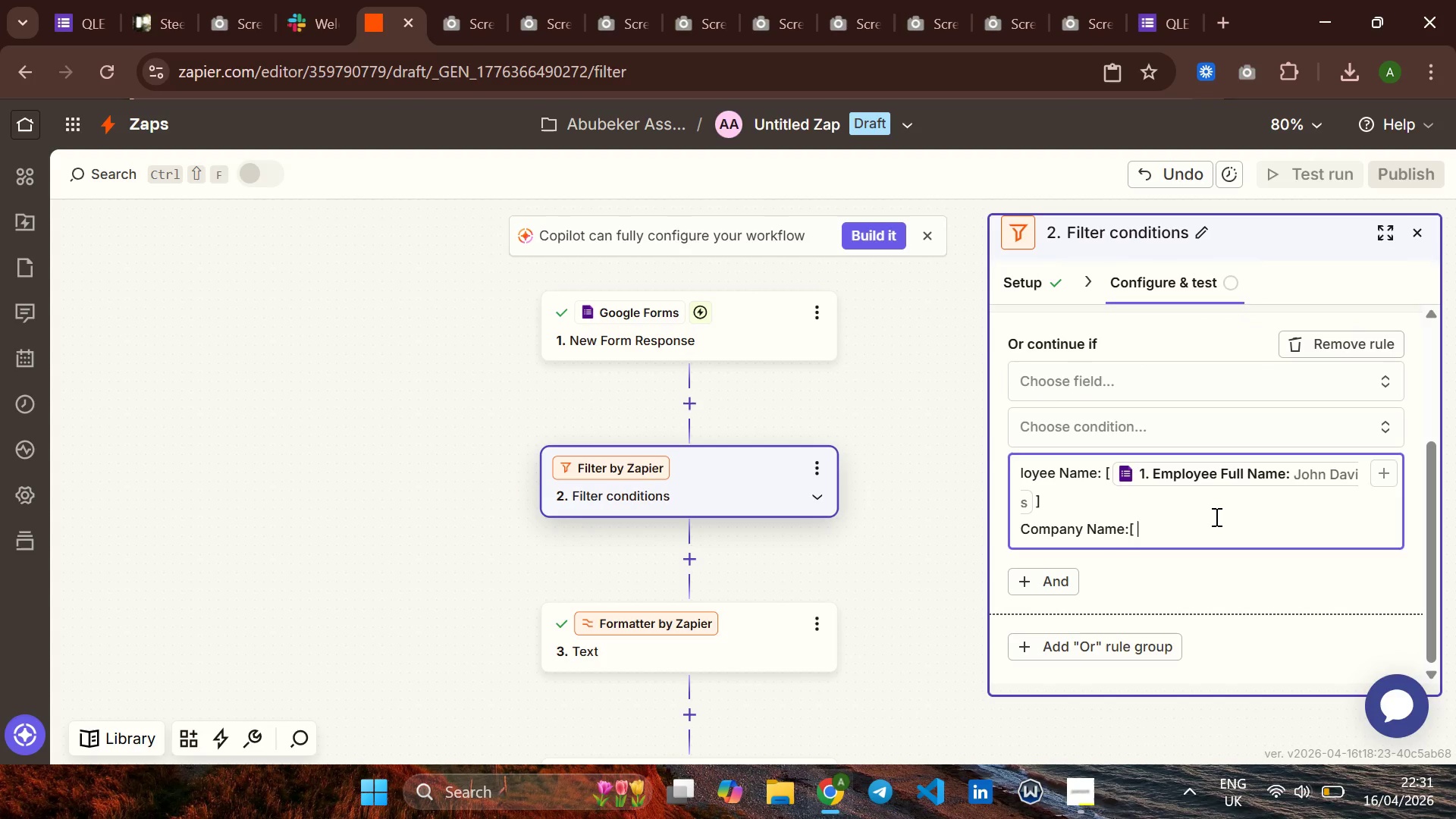 
hold_key(key=Backspace, duration=1.5)
 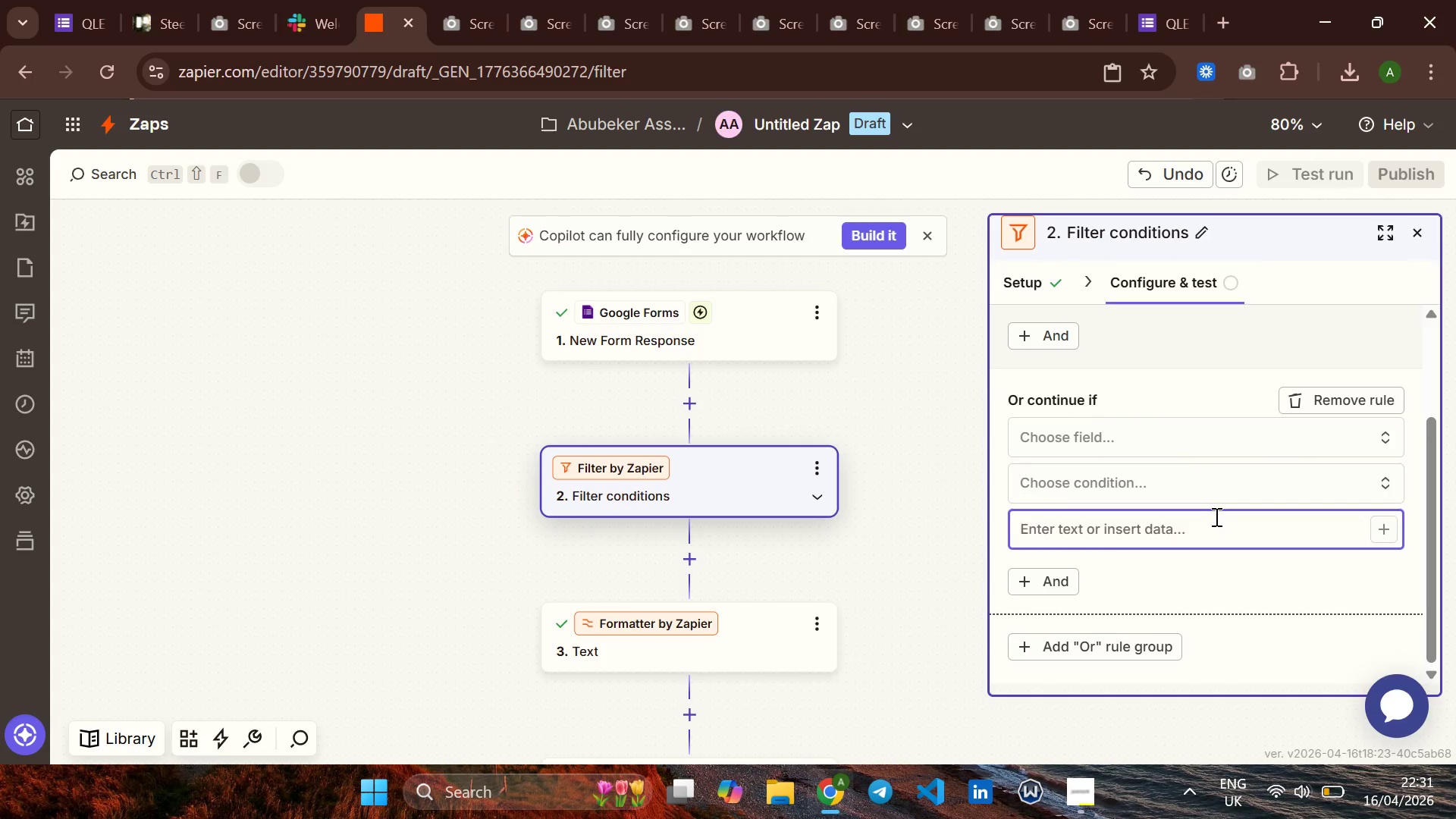 
hold_key(key=Backspace, duration=0.38)
 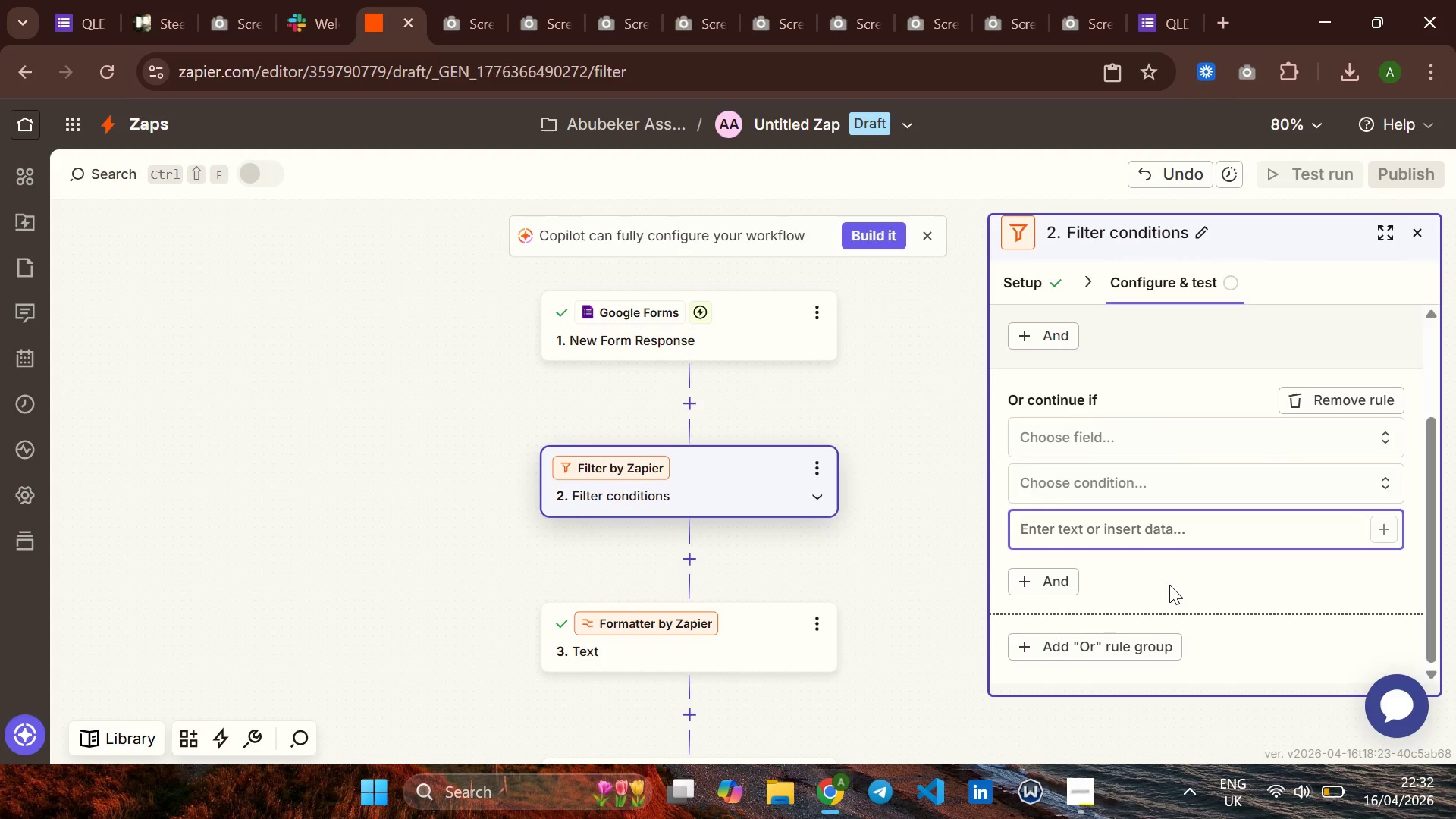 
left_click([1169, 585])
 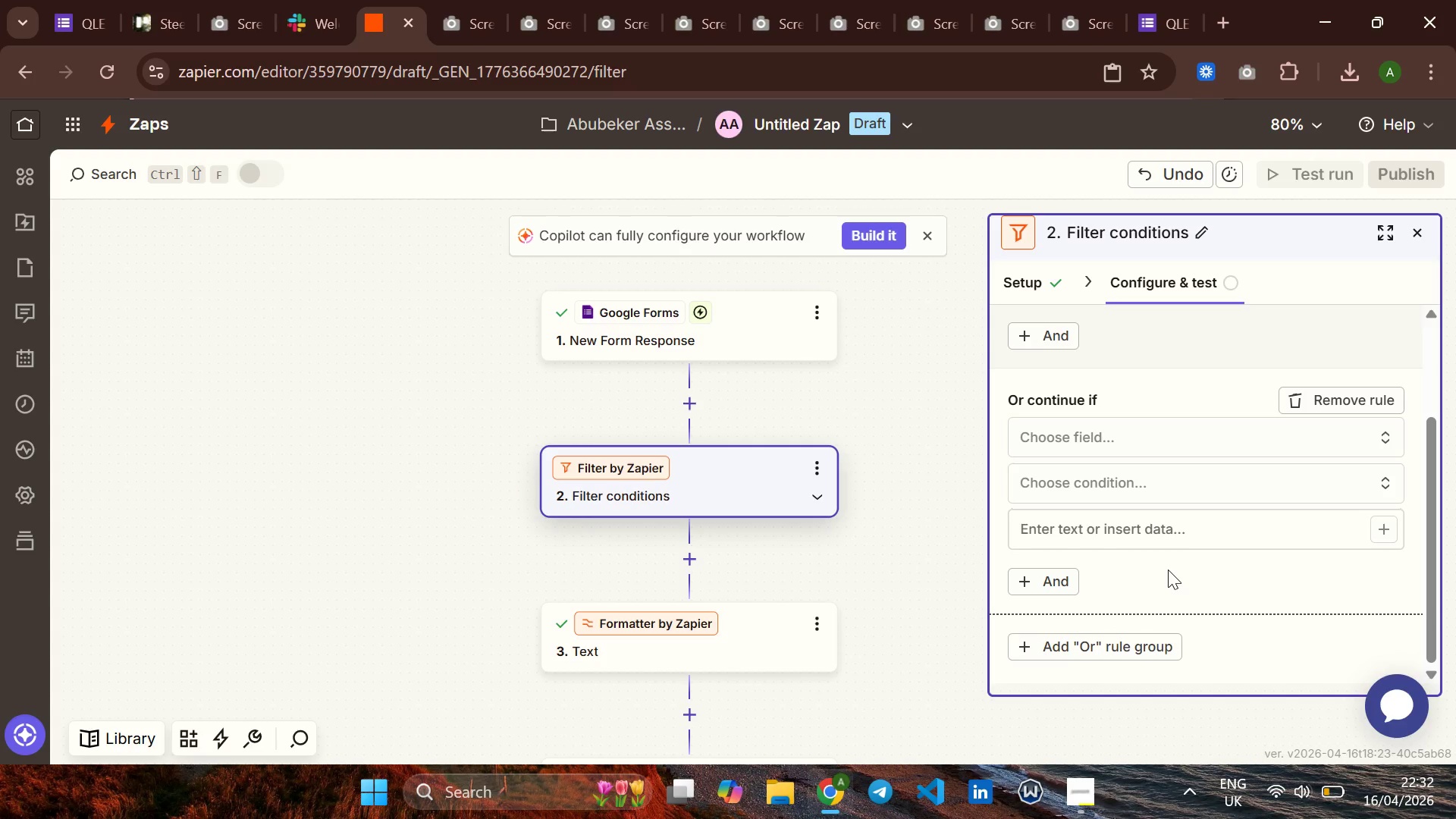 
wait(41.06)
 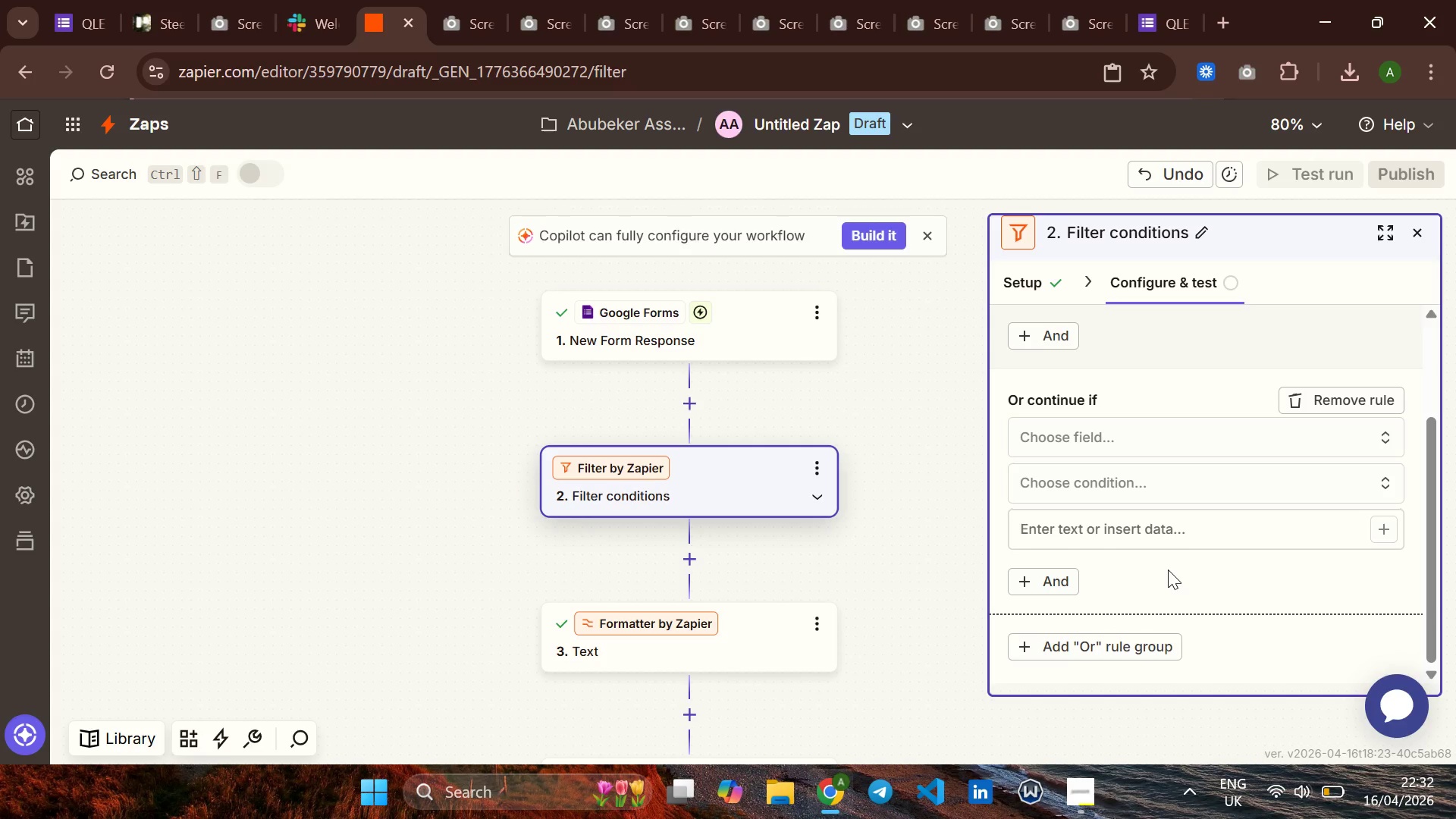 
left_click([1174, 478])
 